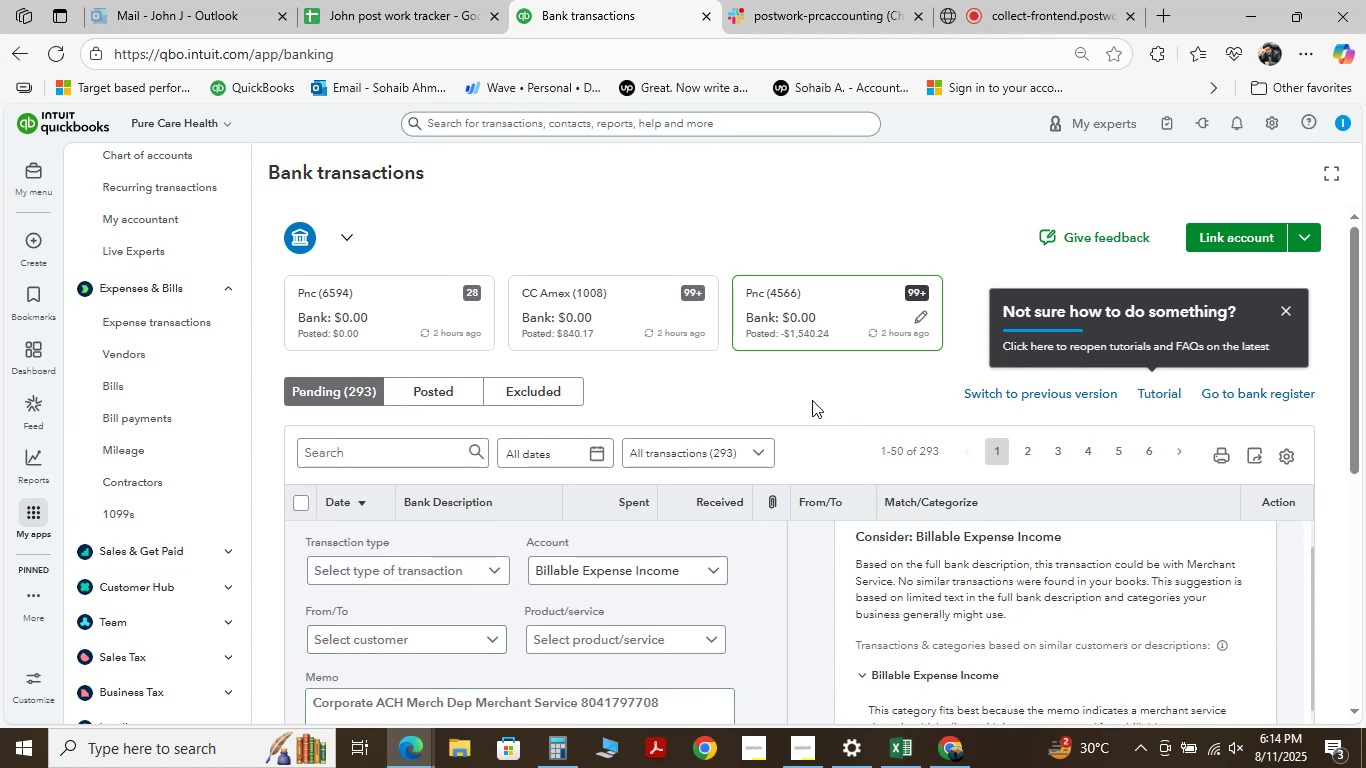 
scroll: coordinate [664, 553], scroll_direction: down, amount: 5.0
 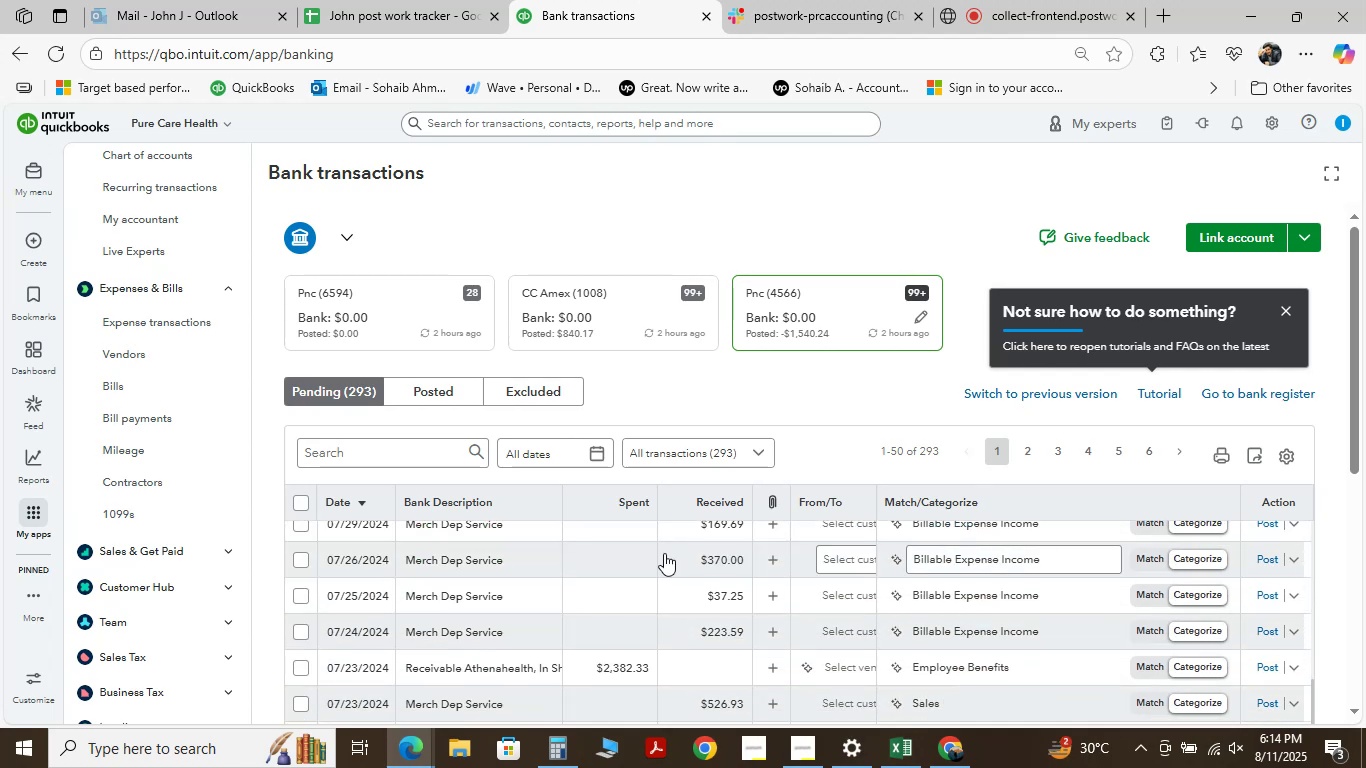 
scroll: coordinate [609, 602], scroll_direction: up, amount: 4.0
 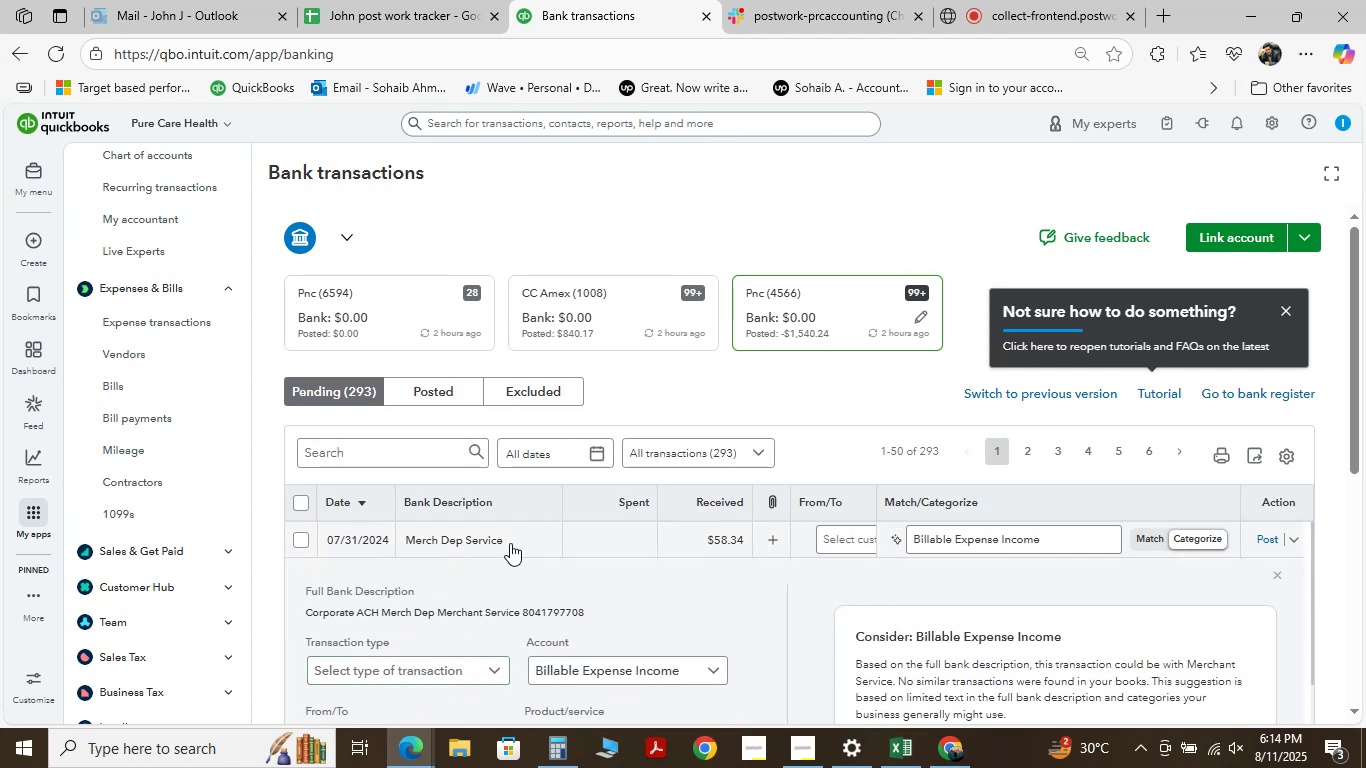 
wait(5.8)
 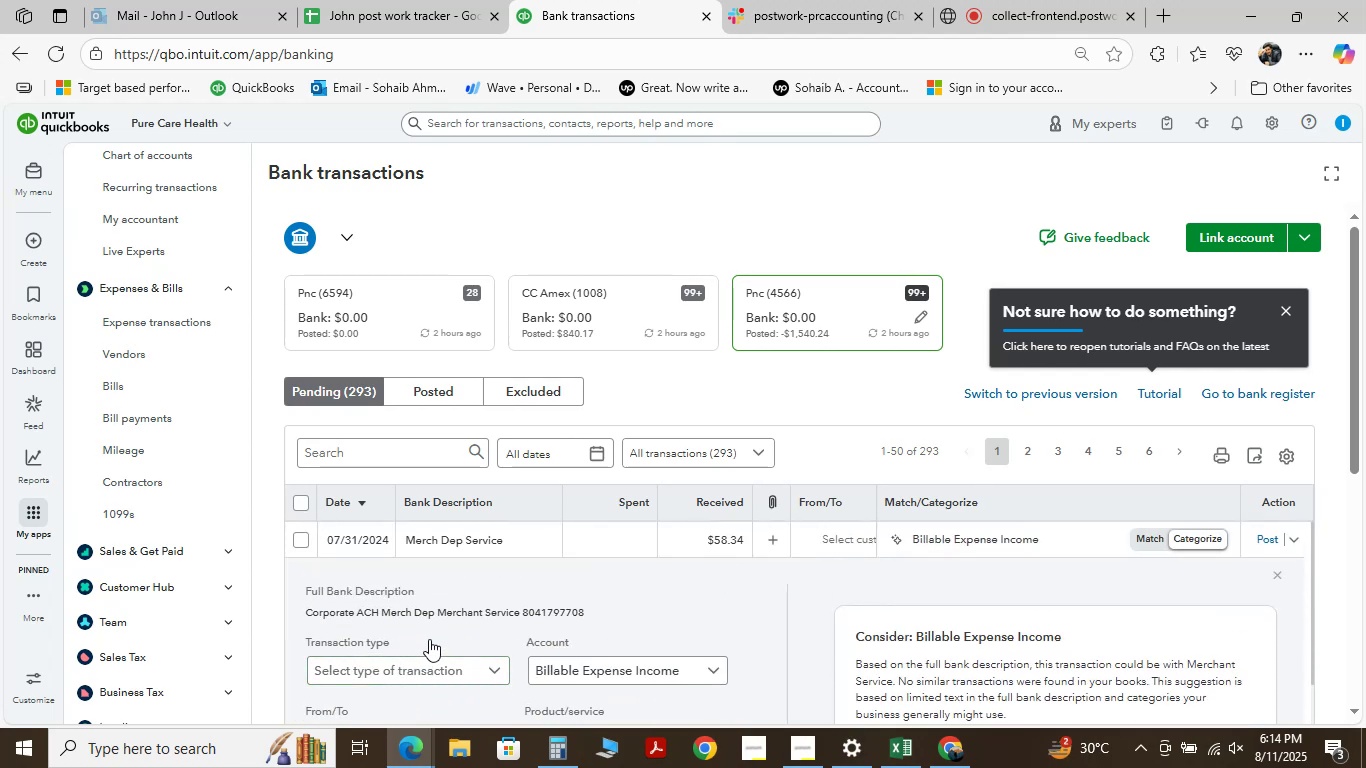 
scroll: coordinate [435, 653], scroll_direction: down, amount: 2.0
 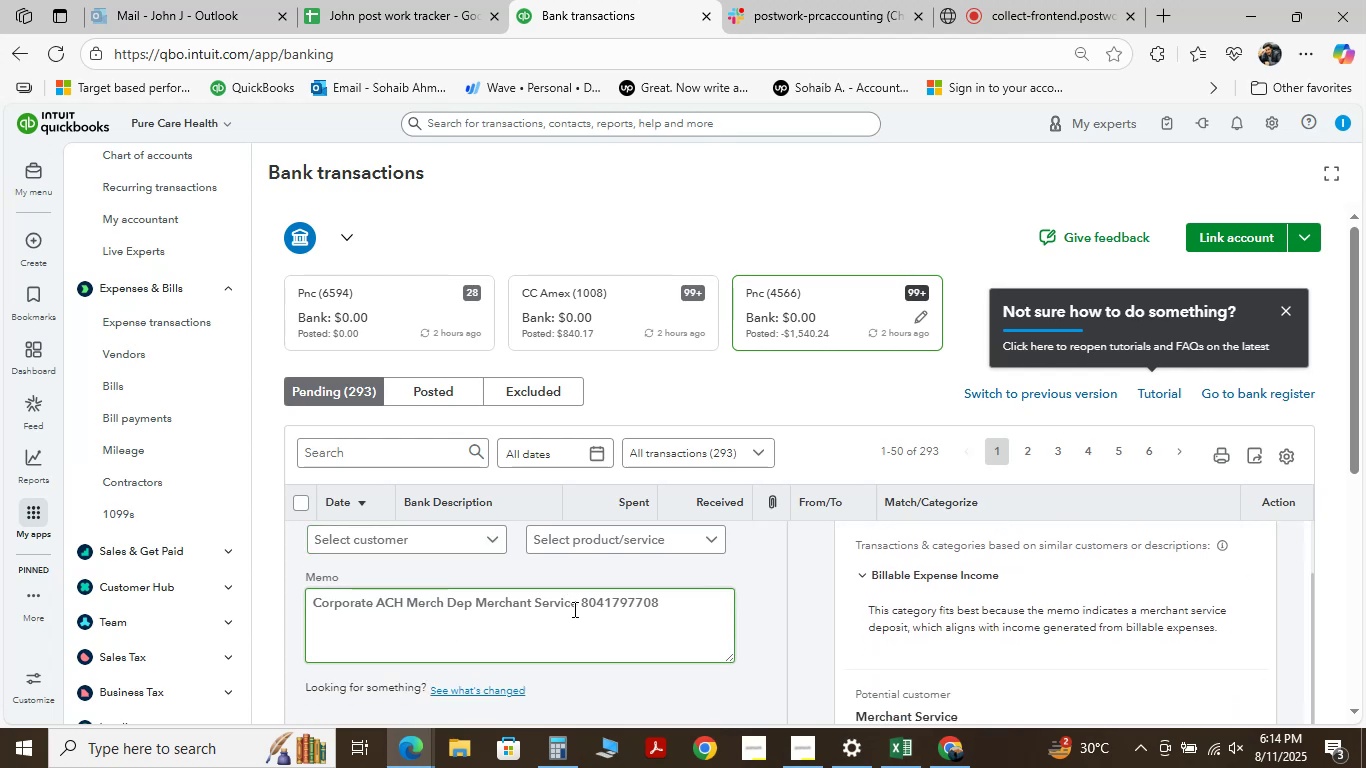 
wait(5.95)
 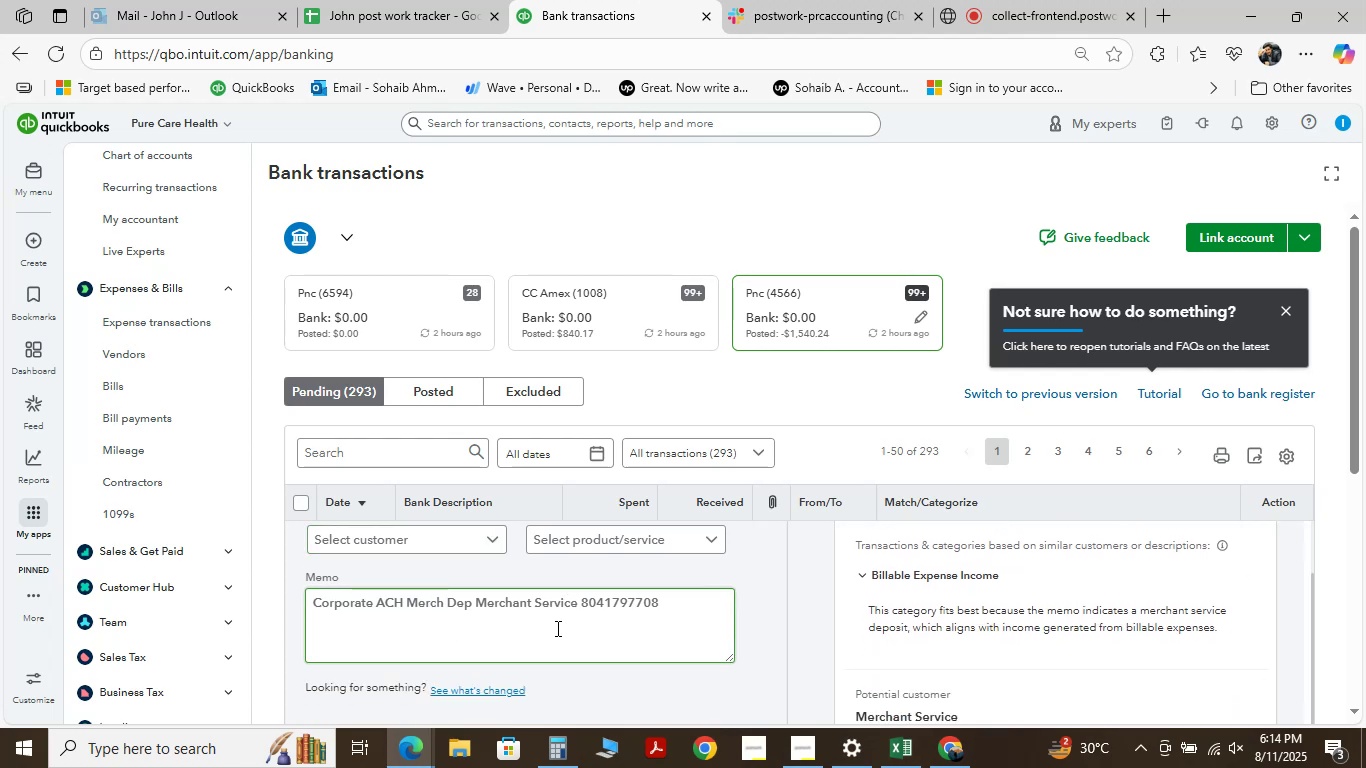 
left_click_drag(start_coordinate=[579, 601], to_coordinate=[478, 614])
 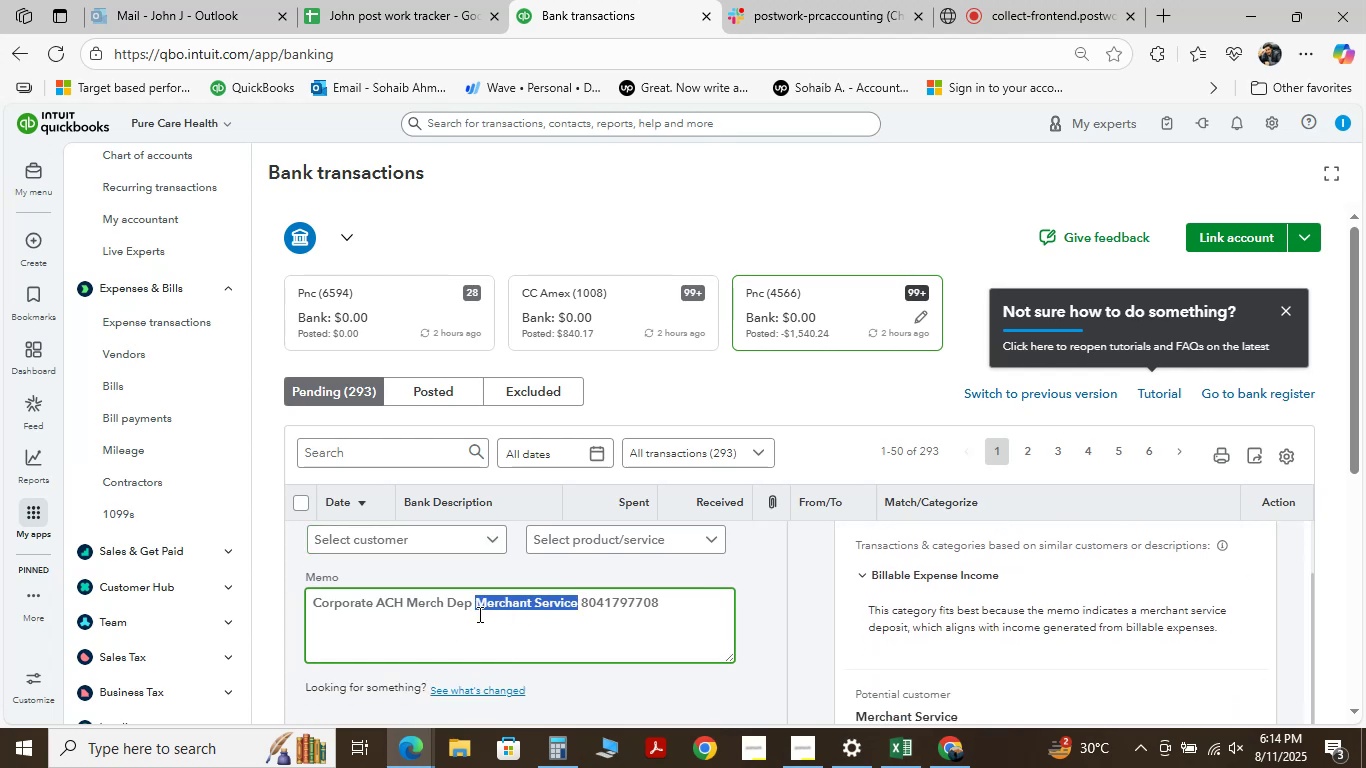 
key(Control+C)
 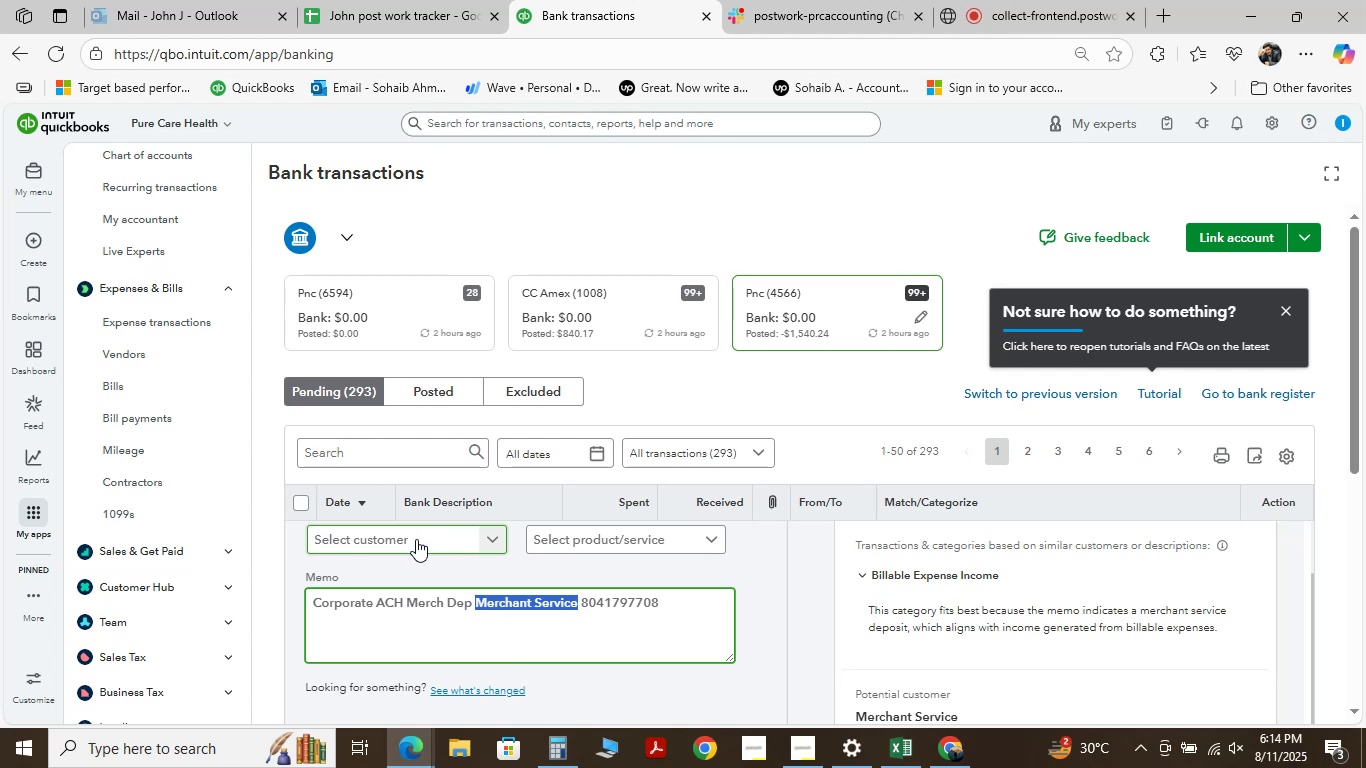 
left_click([416, 539])
 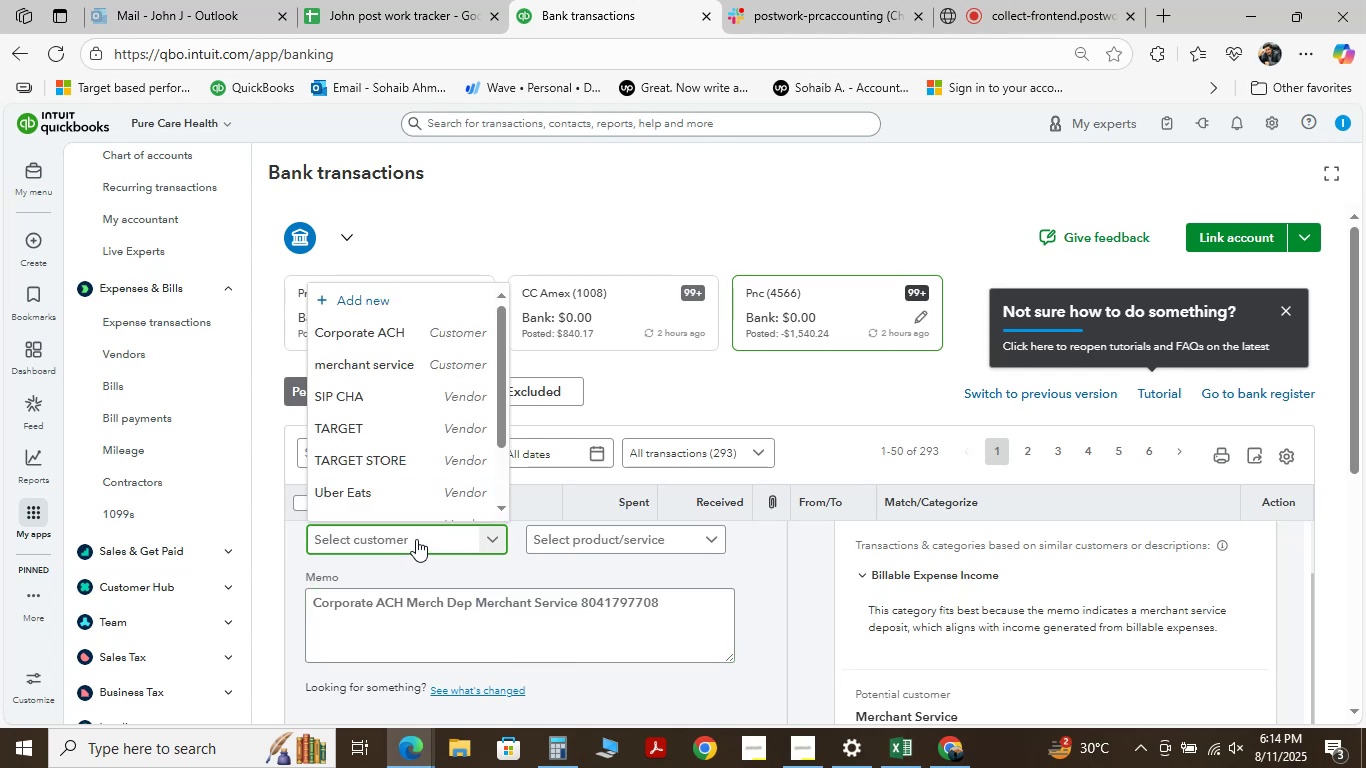 
hold_key(key=ControlLeft, duration=1.52)
 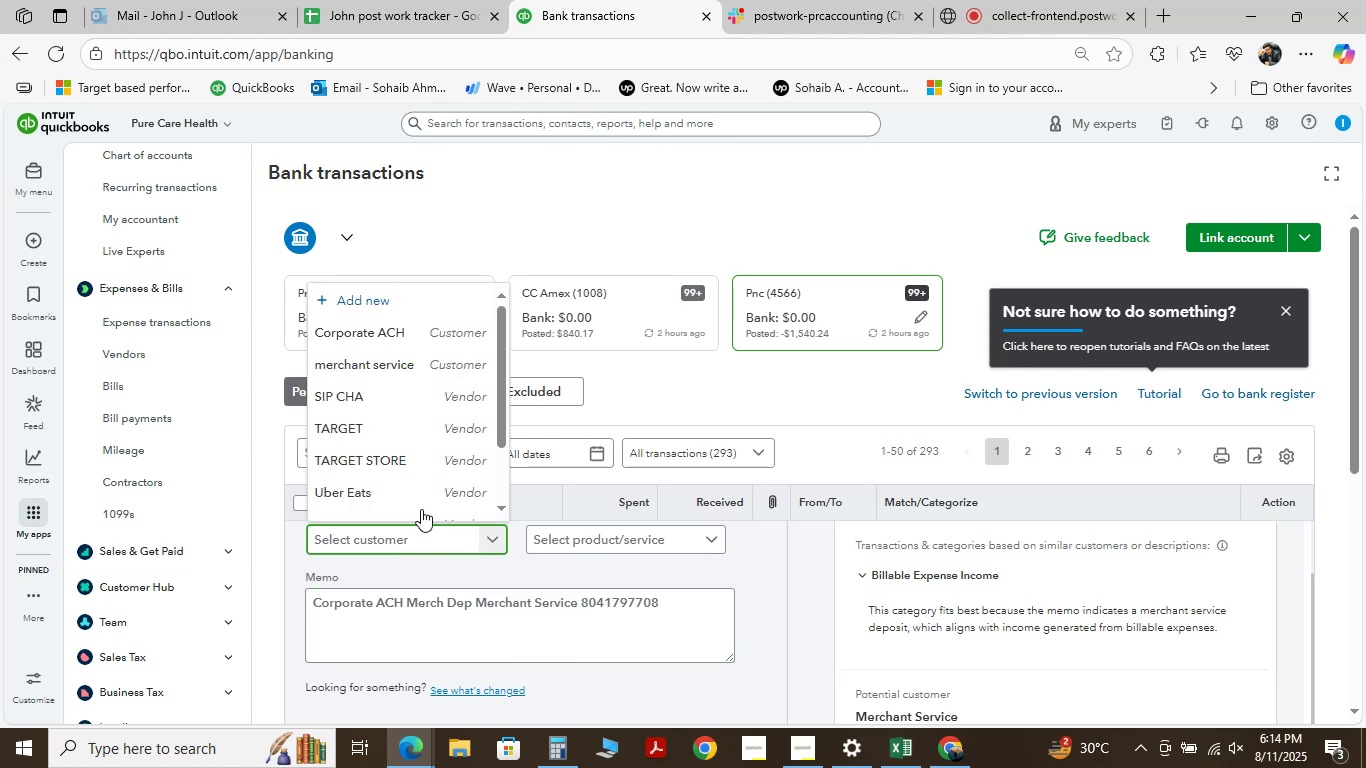 
hold_key(key=ControlLeft, duration=0.47)
 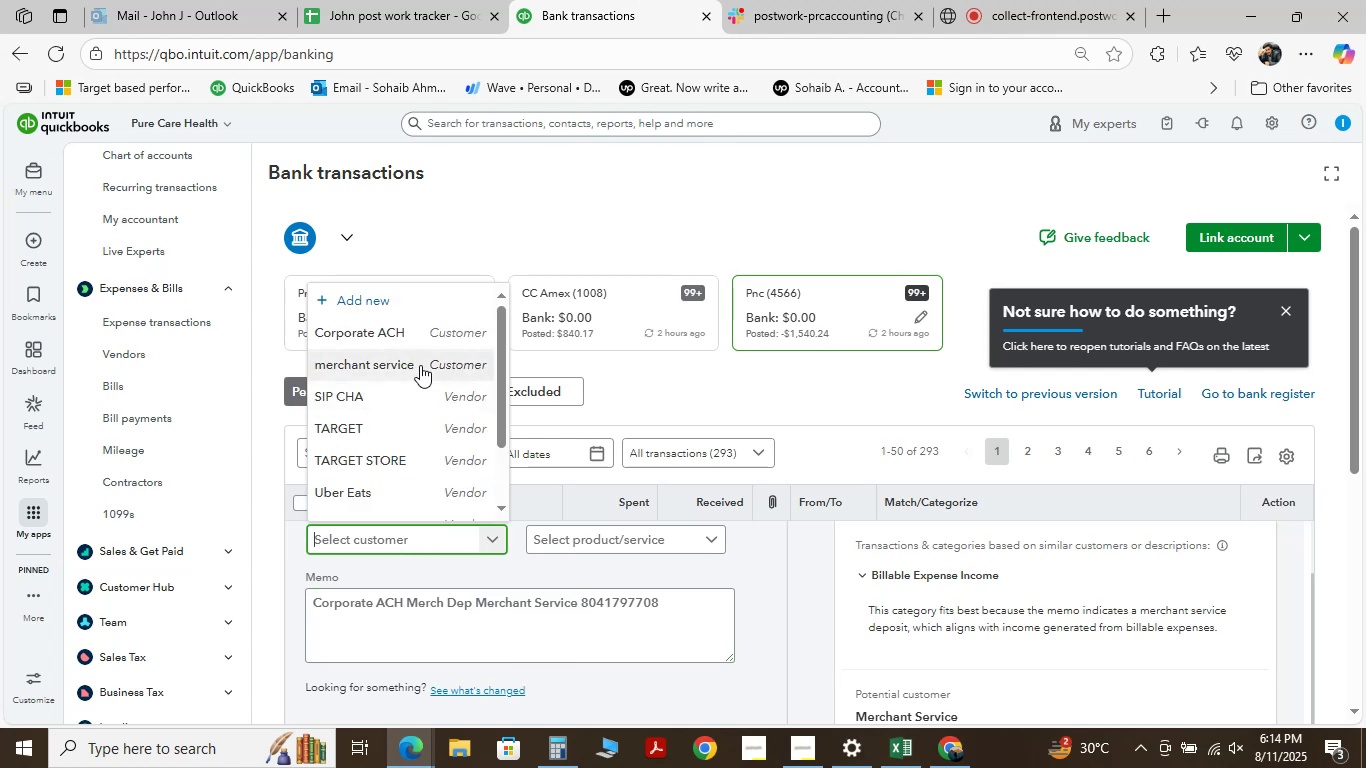 
left_click([420, 365])
 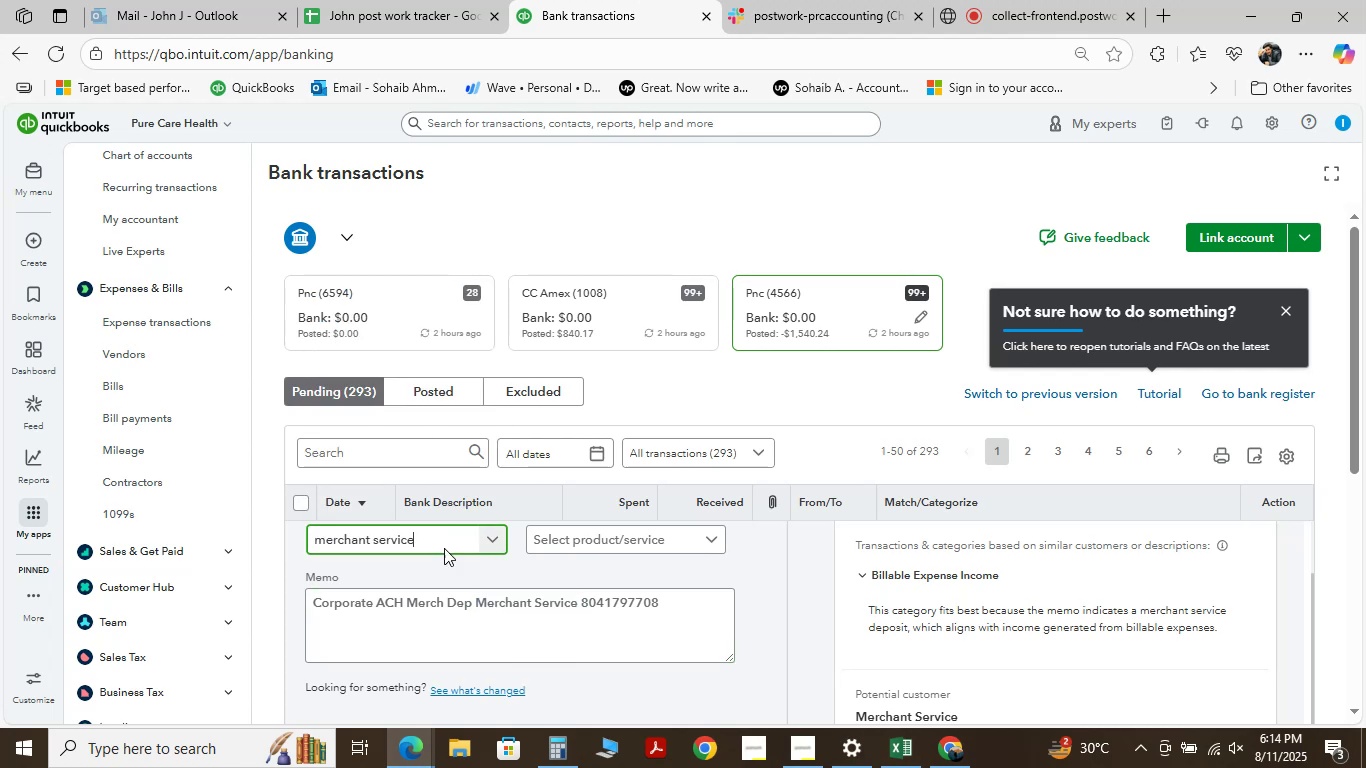 
scroll: coordinate [459, 593], scroll_direction: up, amount: 1.0
 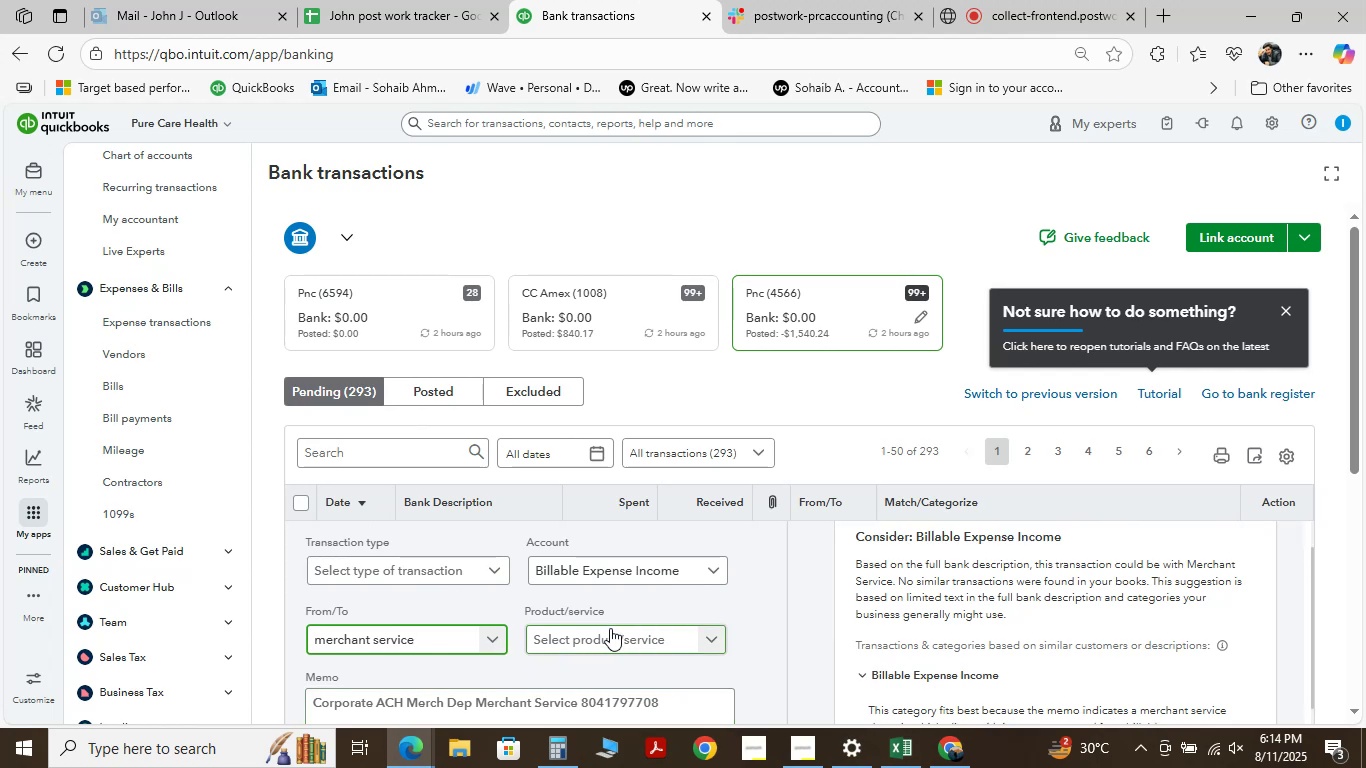 
left_click([674, 567])
 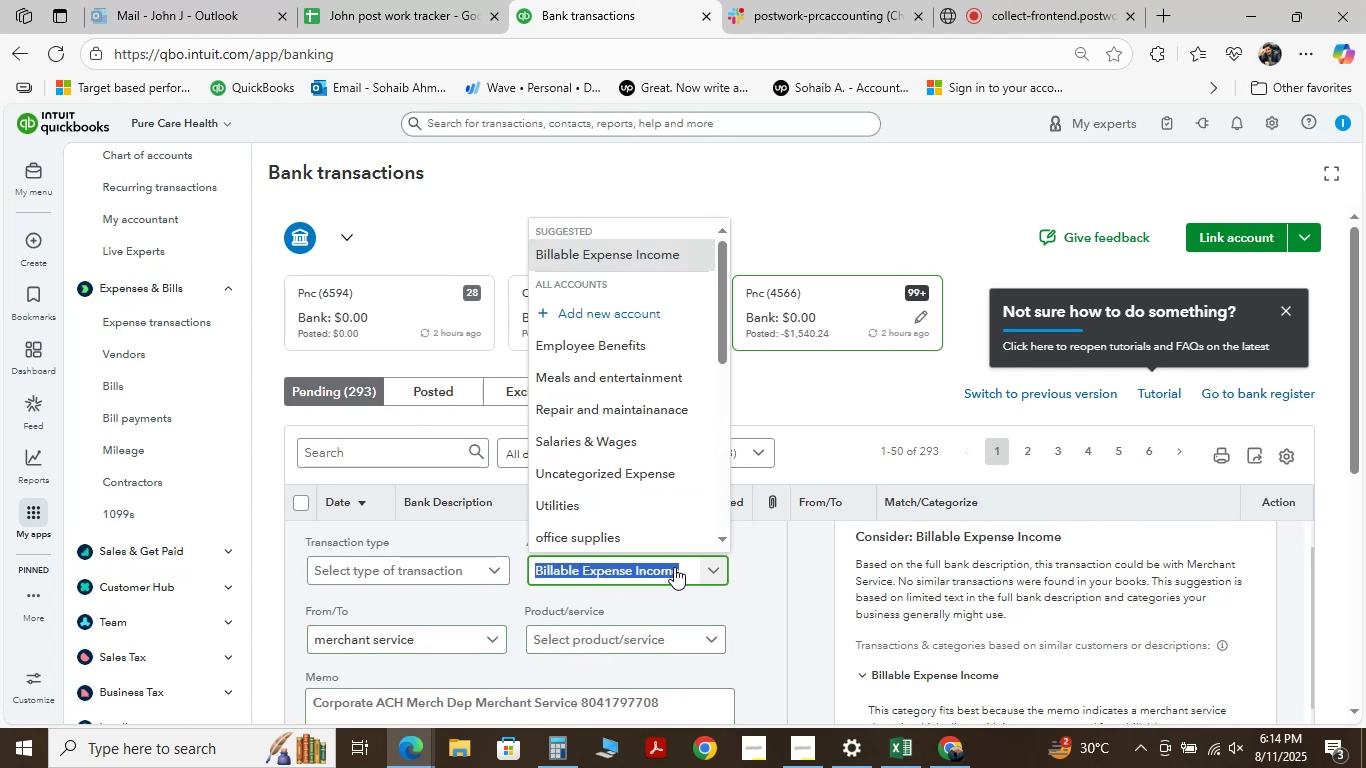 
key(Space)
 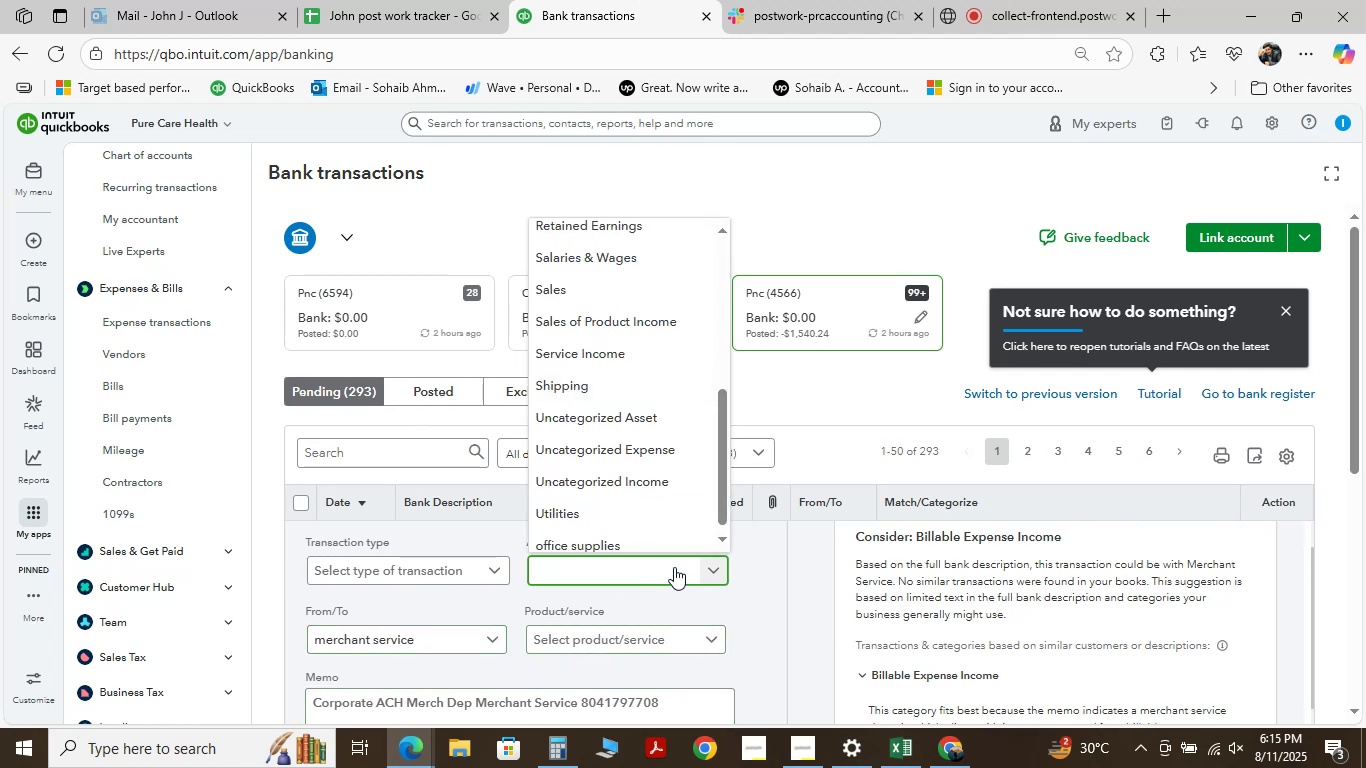 
key(Backspace)
 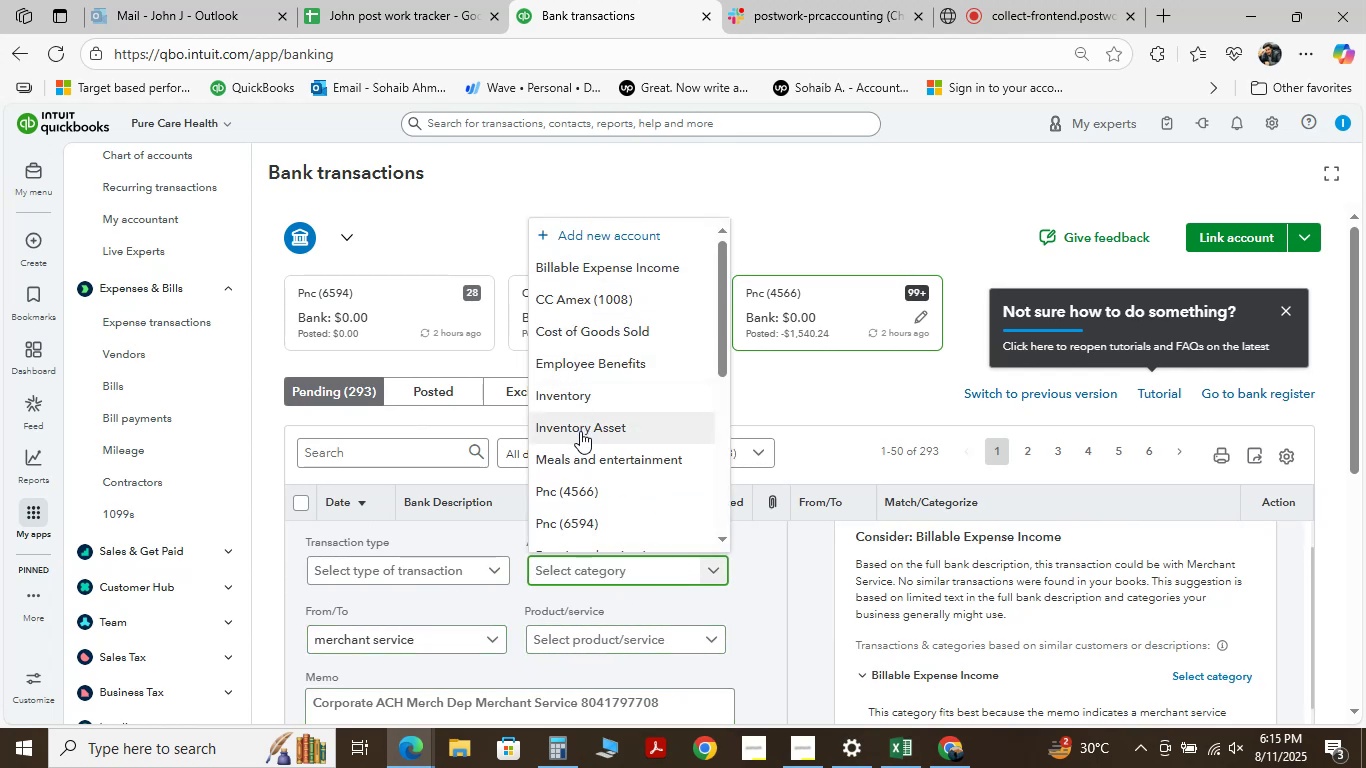 
type(ser)
 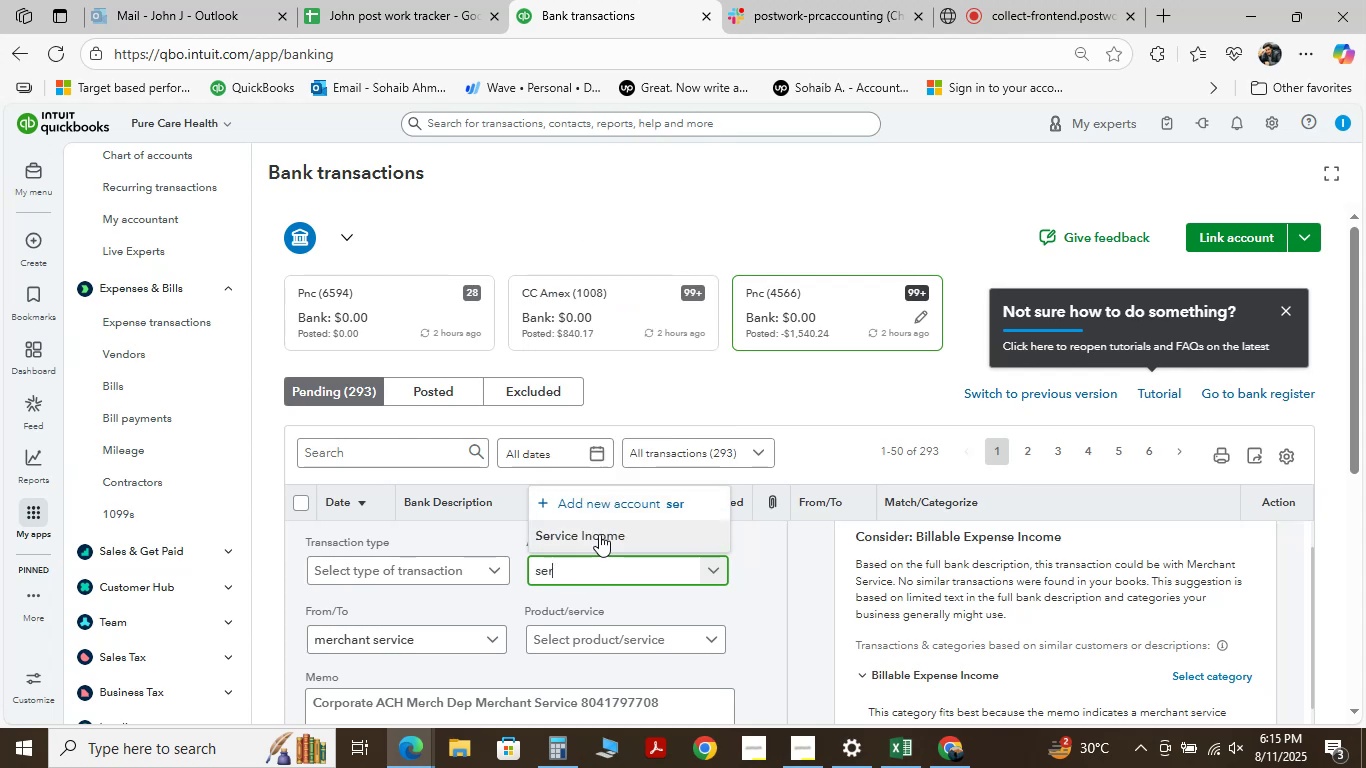 
left_click([599, 534])
 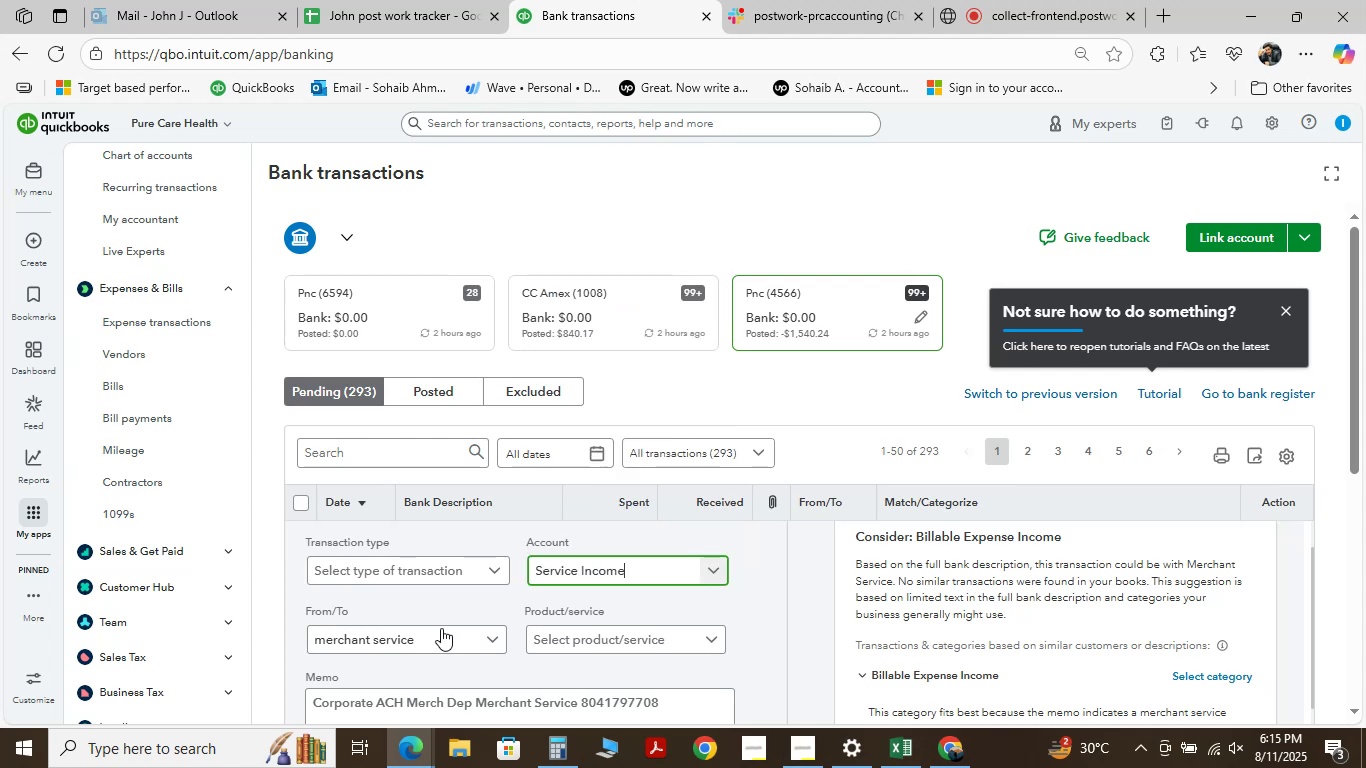 
scroll: coordinate [420, 626], scroll_direction: down, amount: 3.0
 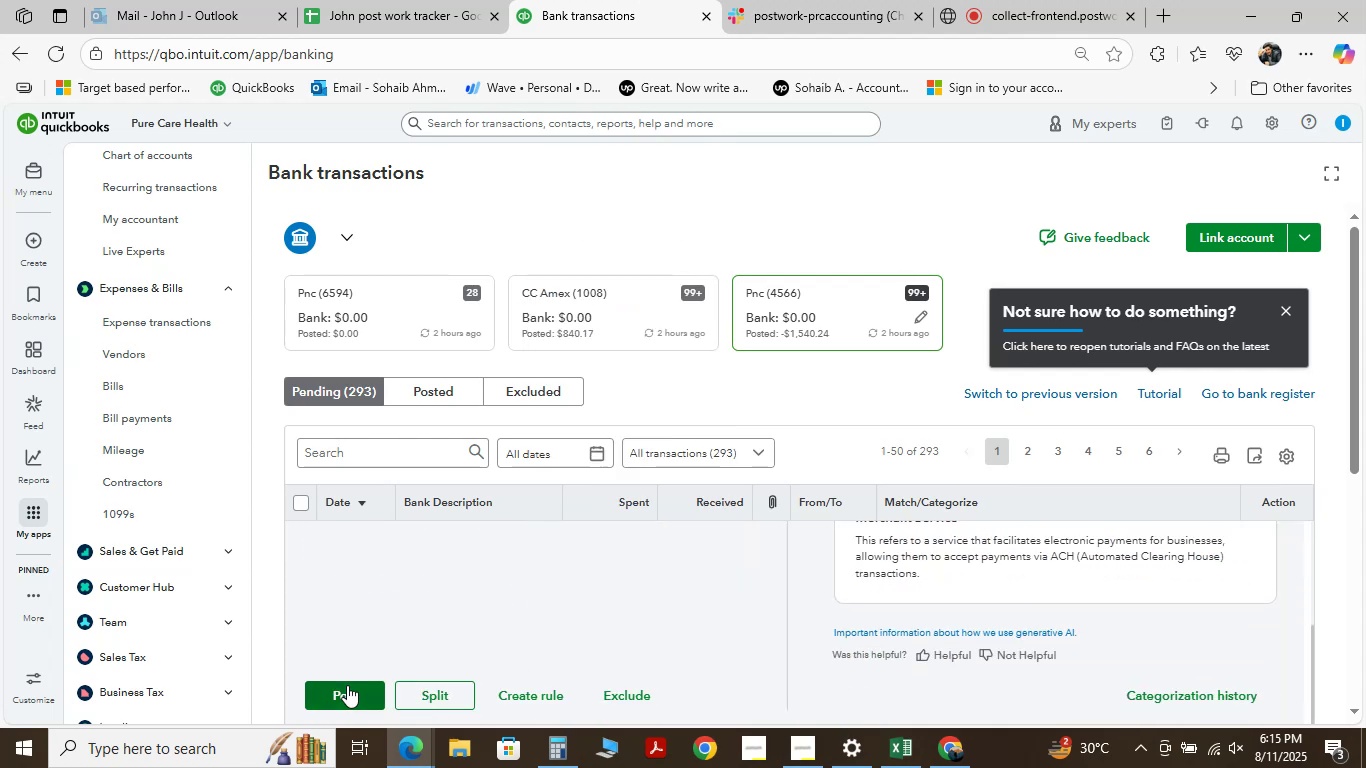 
scroll: coordinate [357, 668], scroll_direction: up, amount: 3.0
 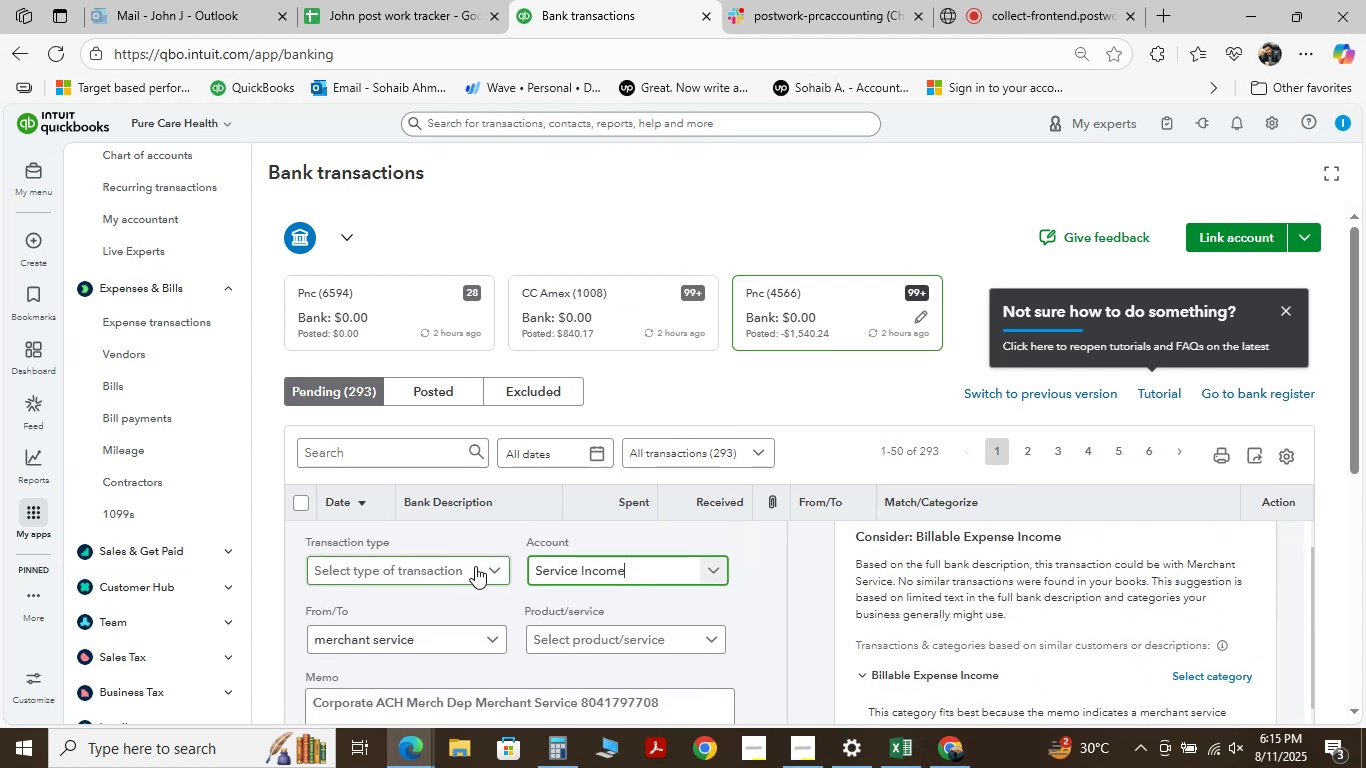 
left_click([475, 566])
 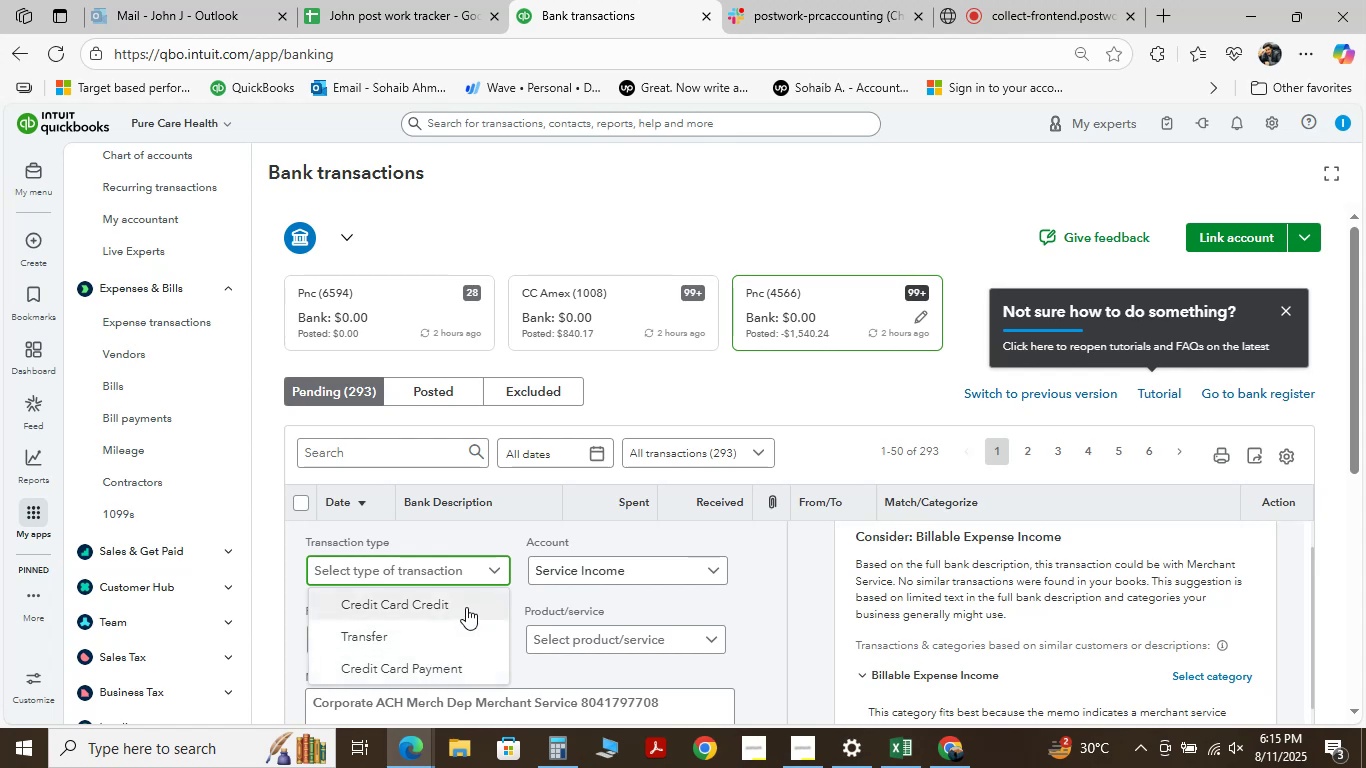 
left_click([466, 607])
 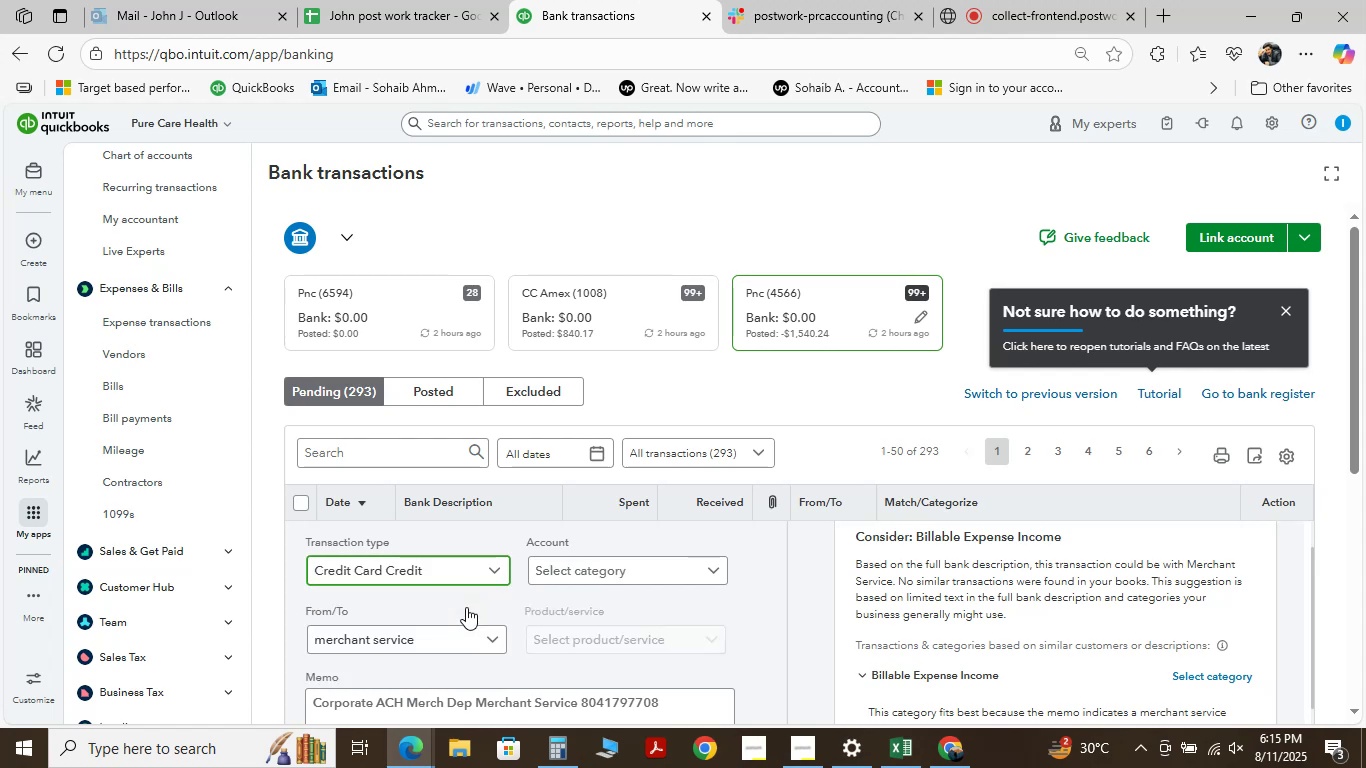 
scroll: coordinate [466, 589], scroll_direction: down, amount: 3.0
 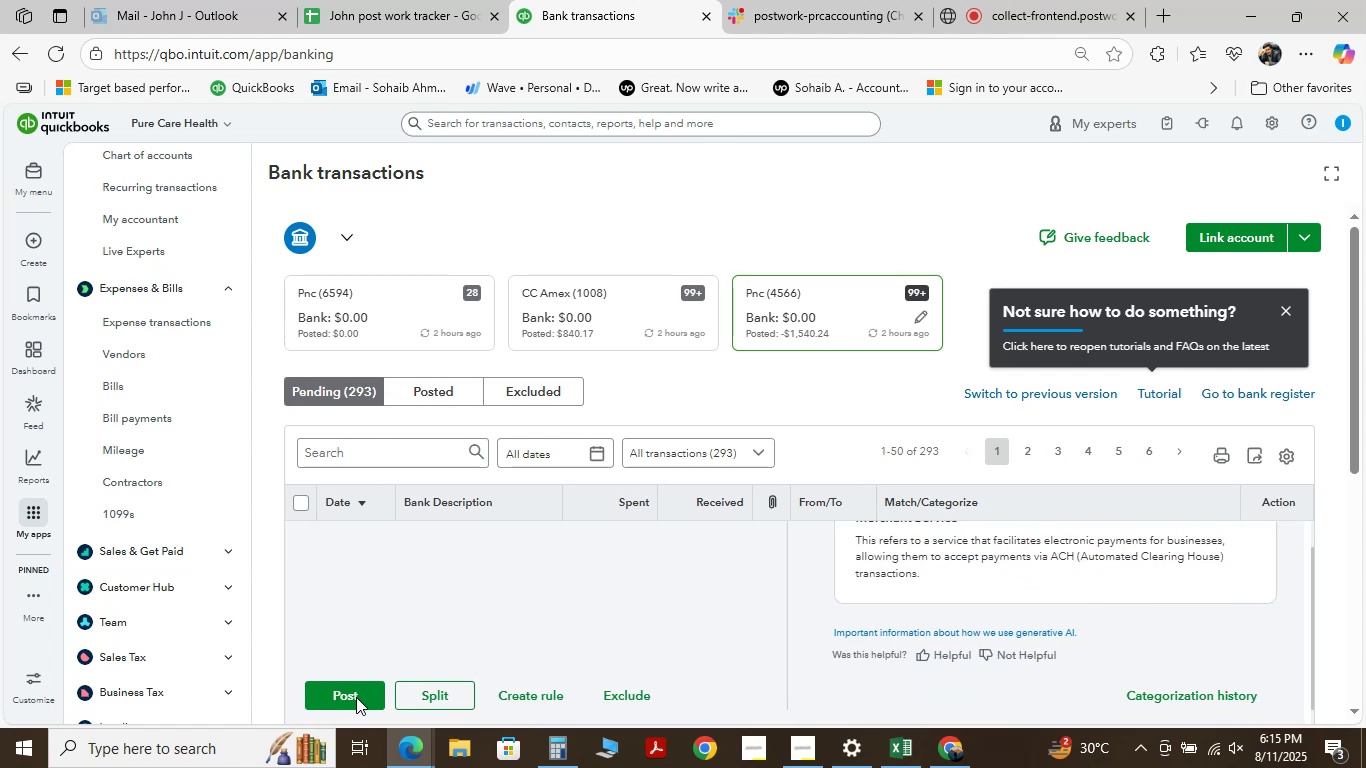 
left_click([354, 699])
 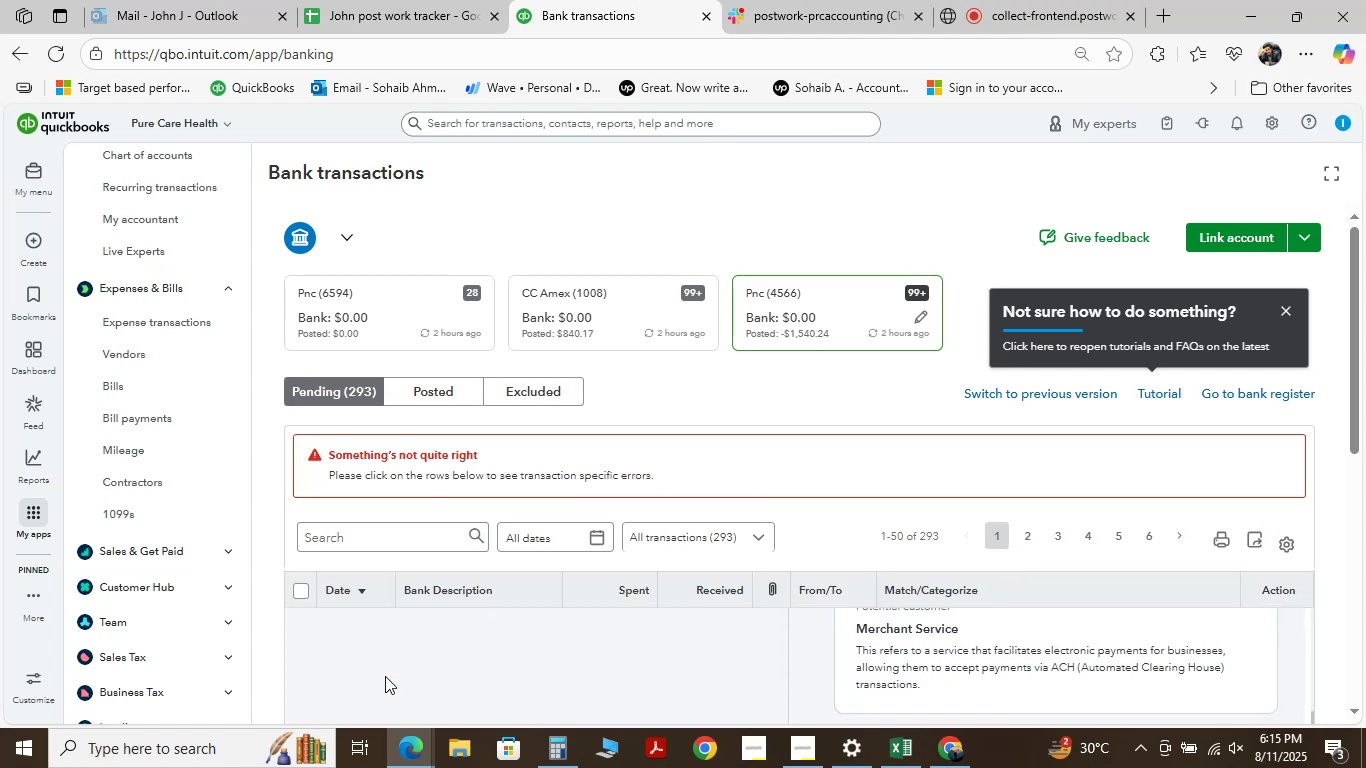 
wait(5.58)
 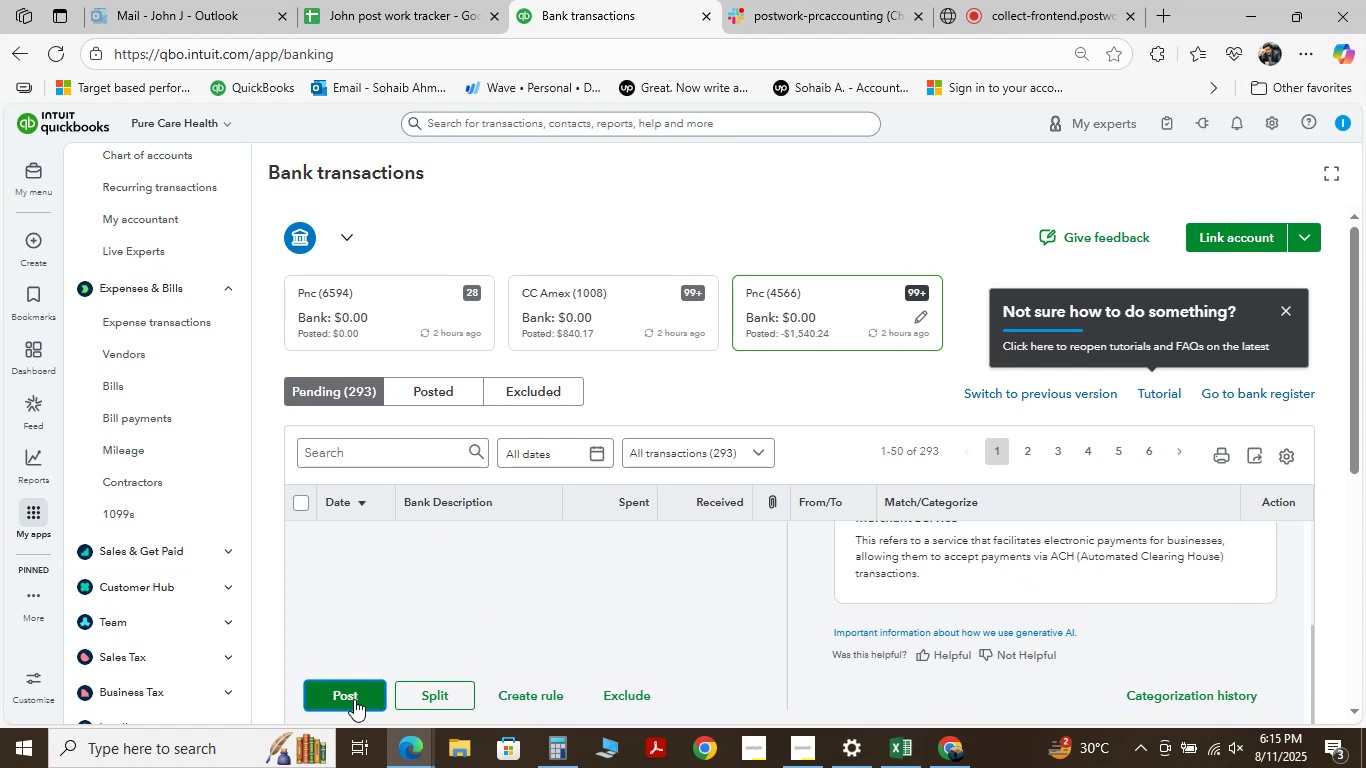 
scroll: coordinate [497, 636], scroll_direction: up, amount: 2.0
 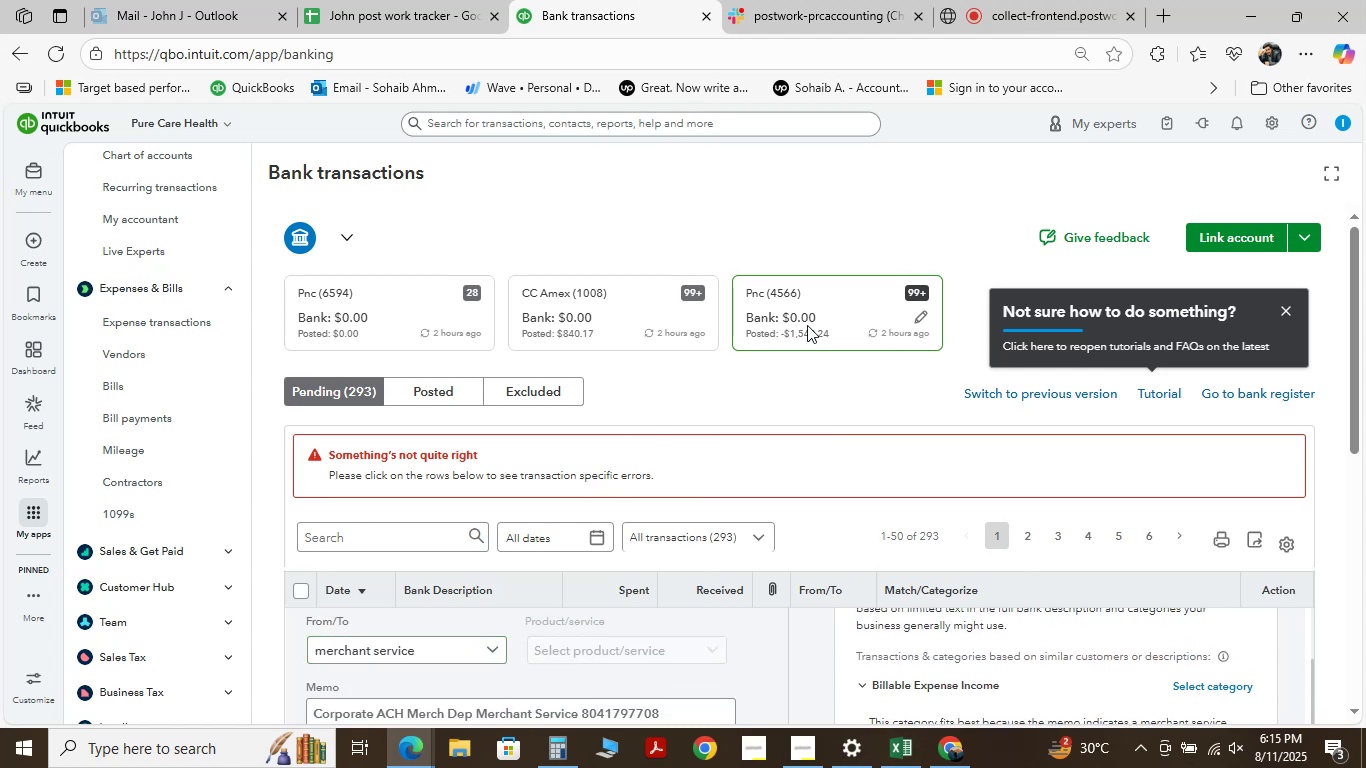 
left_click([810, 317])
 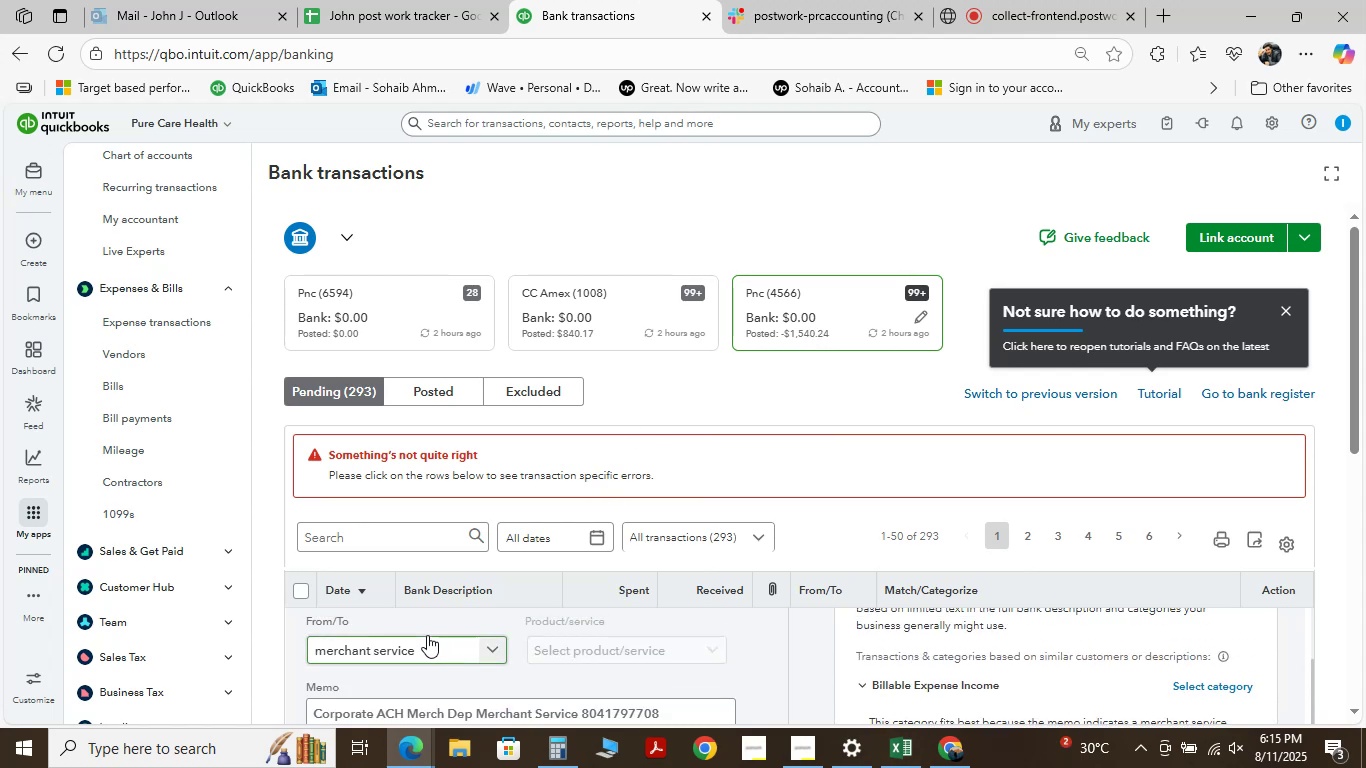 
scroll: coordinate [396, 654], scroll_direction: up, amount: 3.0
 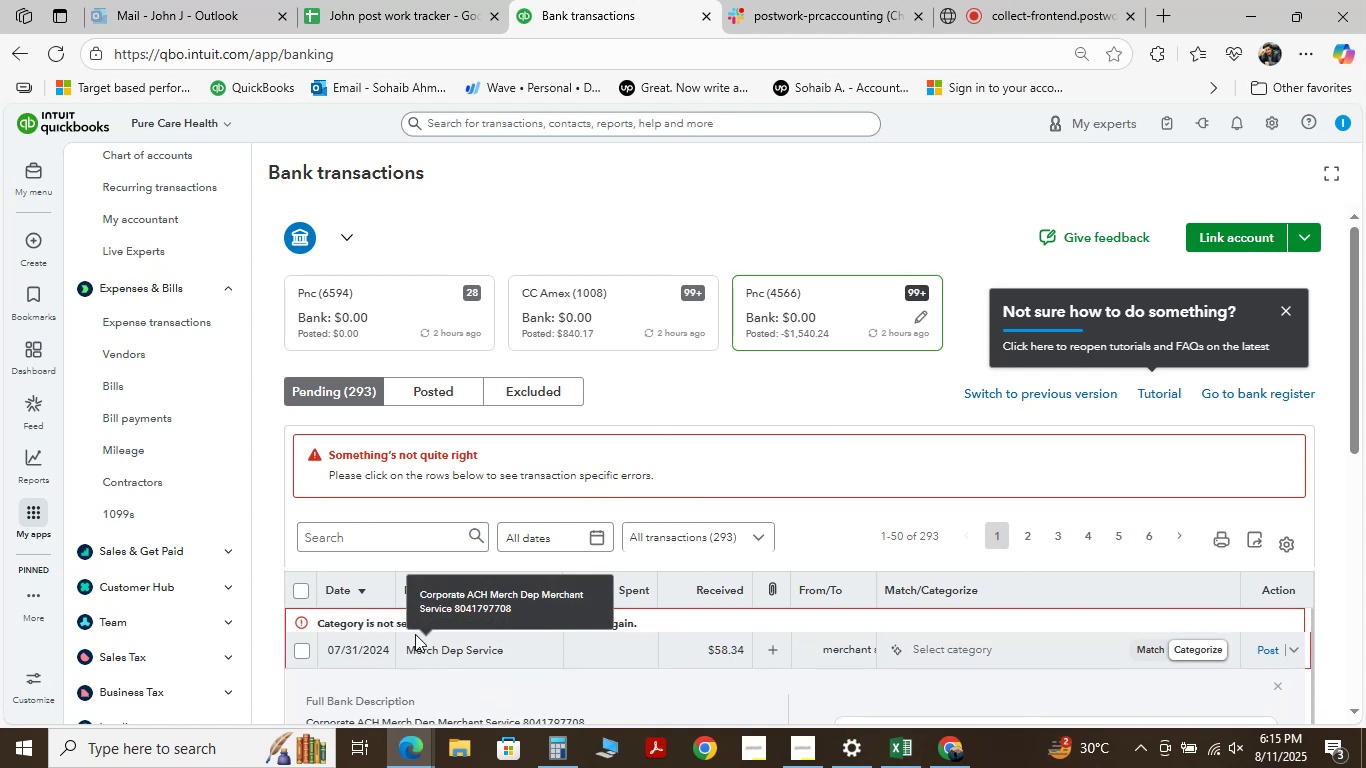 
scroll: coordinate [403, 659], scroll_direction: down, amount: 1.0
 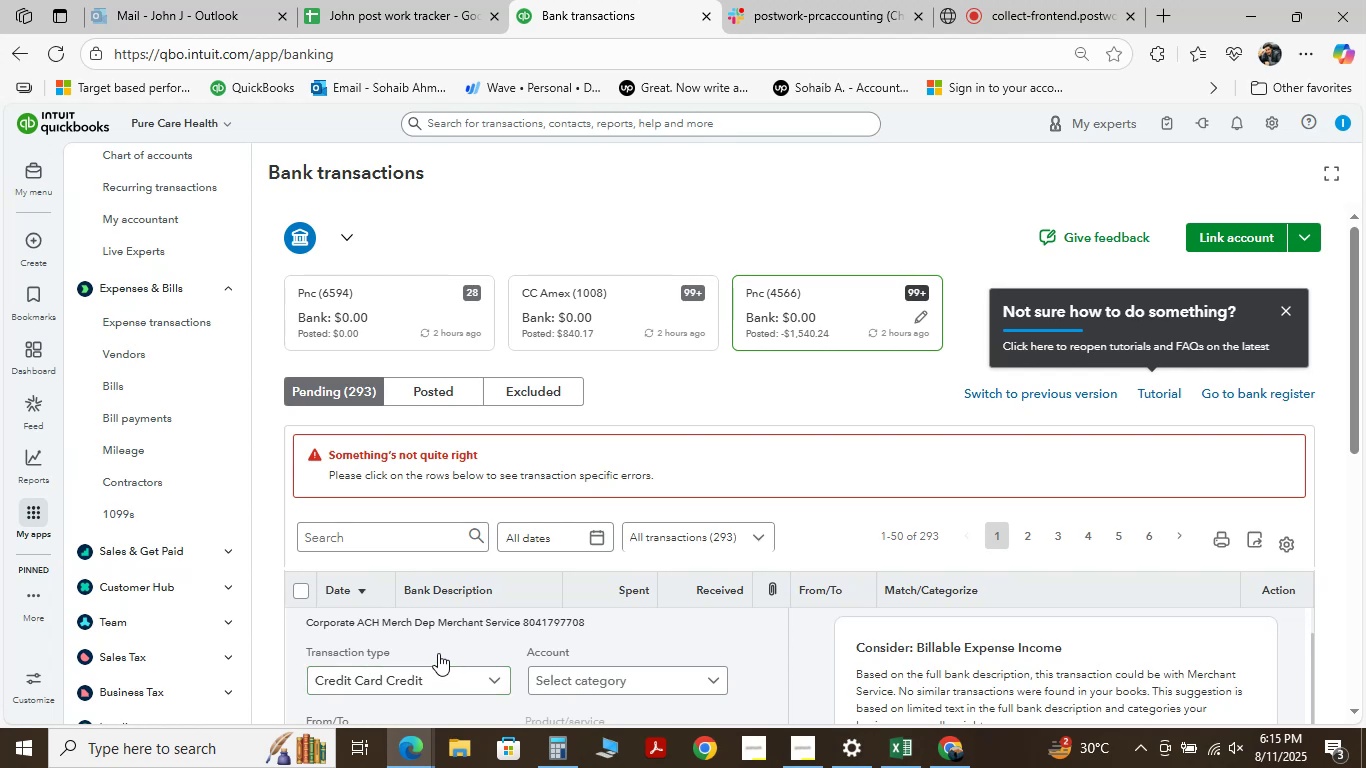 
left_click([485, 673])
 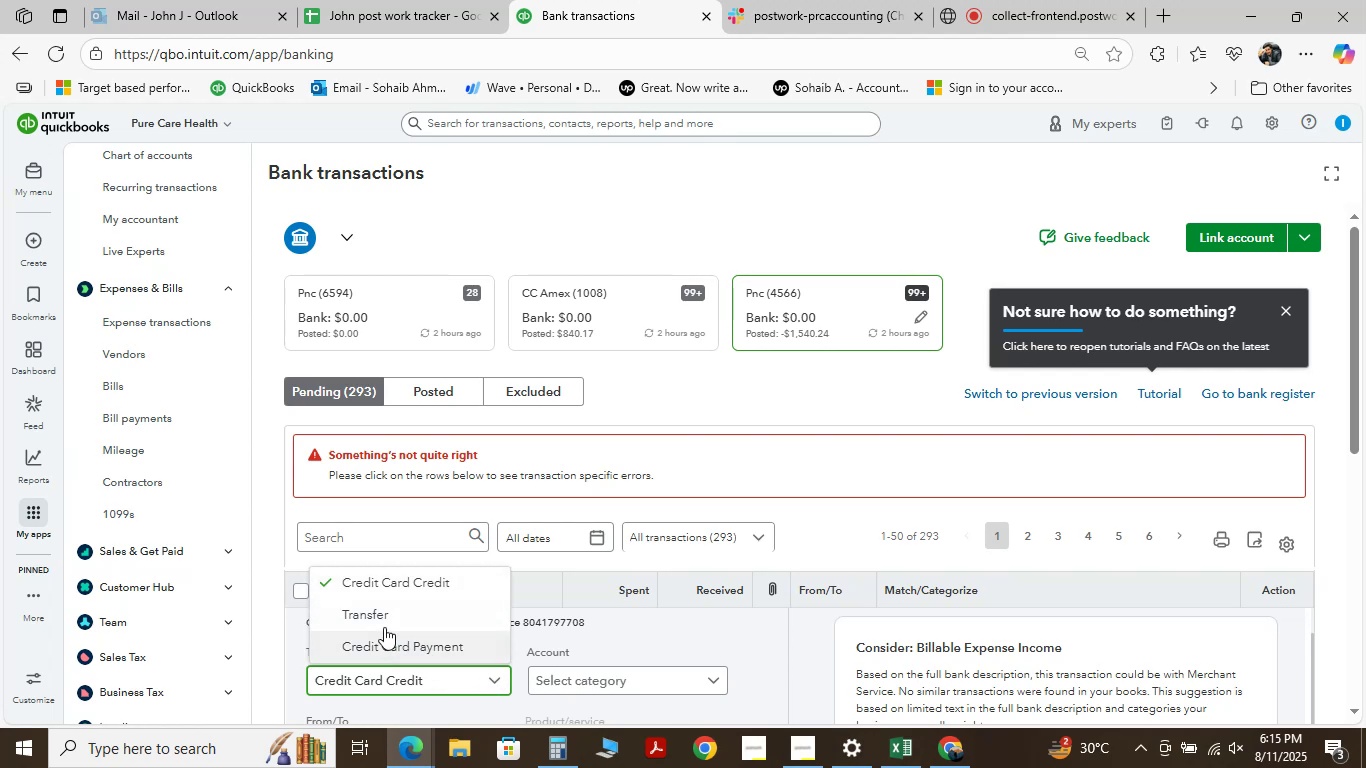 
left_click([268, 625])
 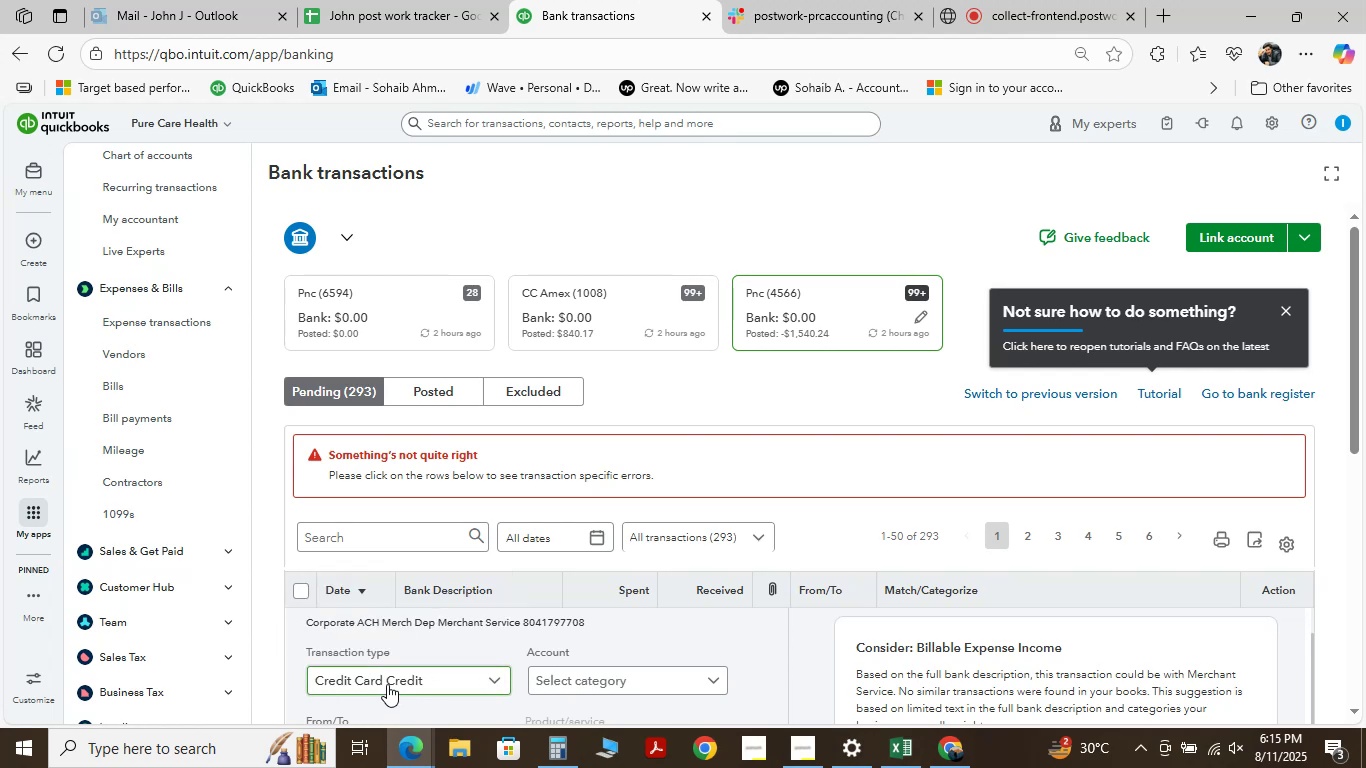 
scroll: coordinate [523, 502], scroll_direction: down, amount: 1.0
 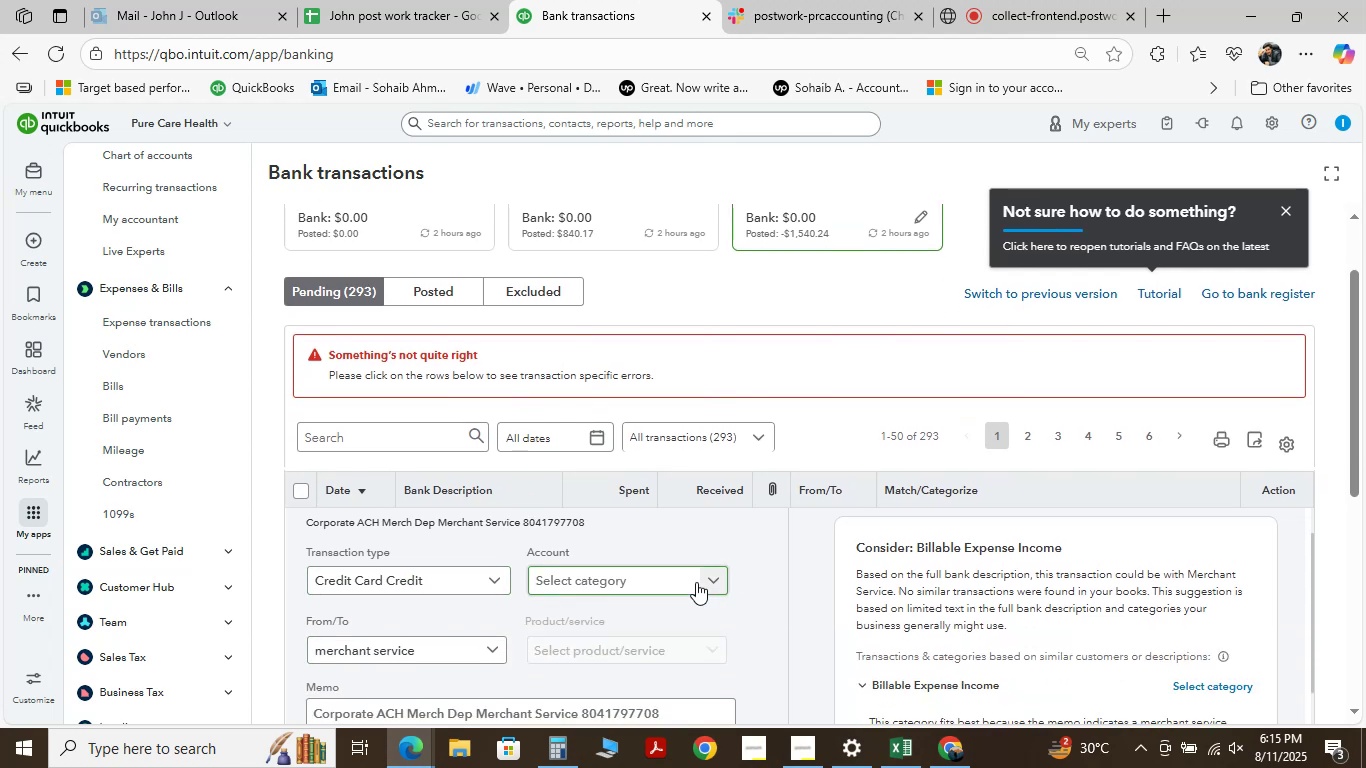 
left_click([699, 577])
 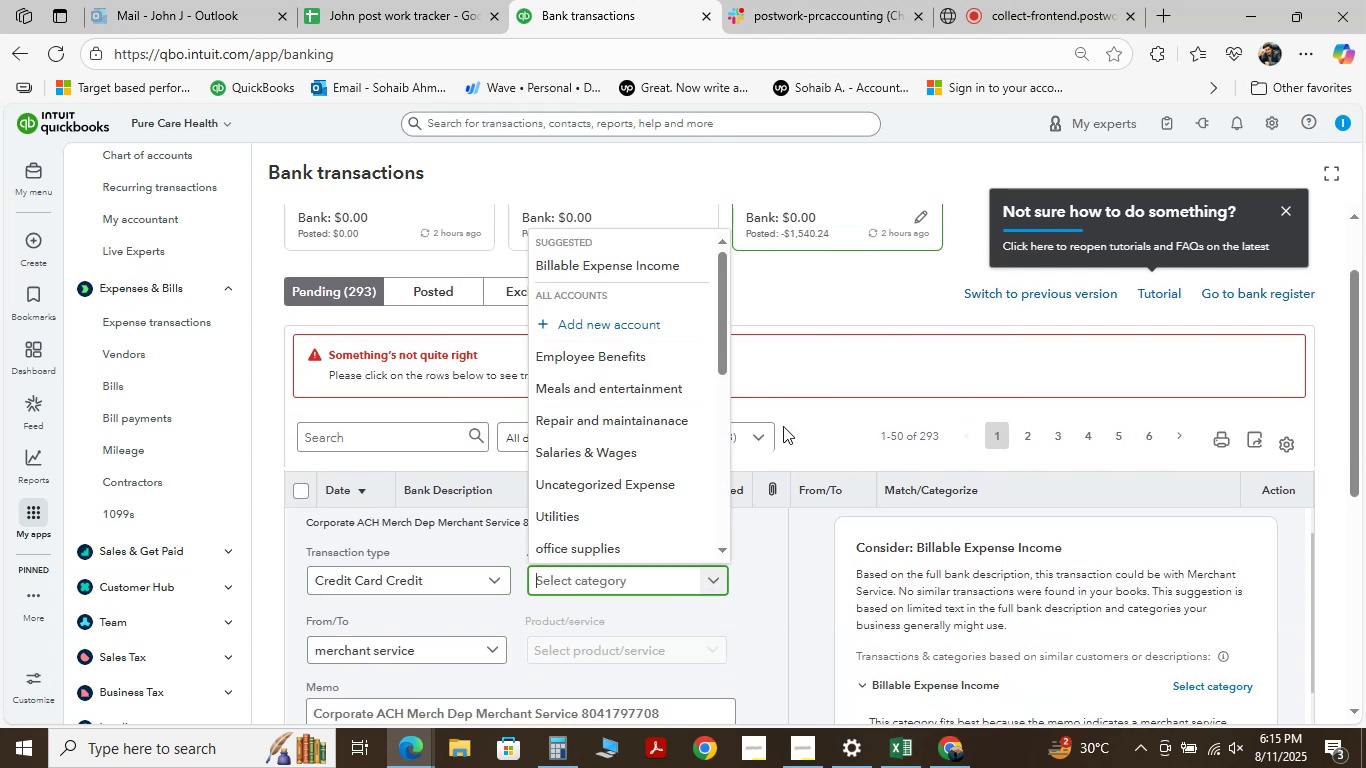 
left_click([792, 379])
 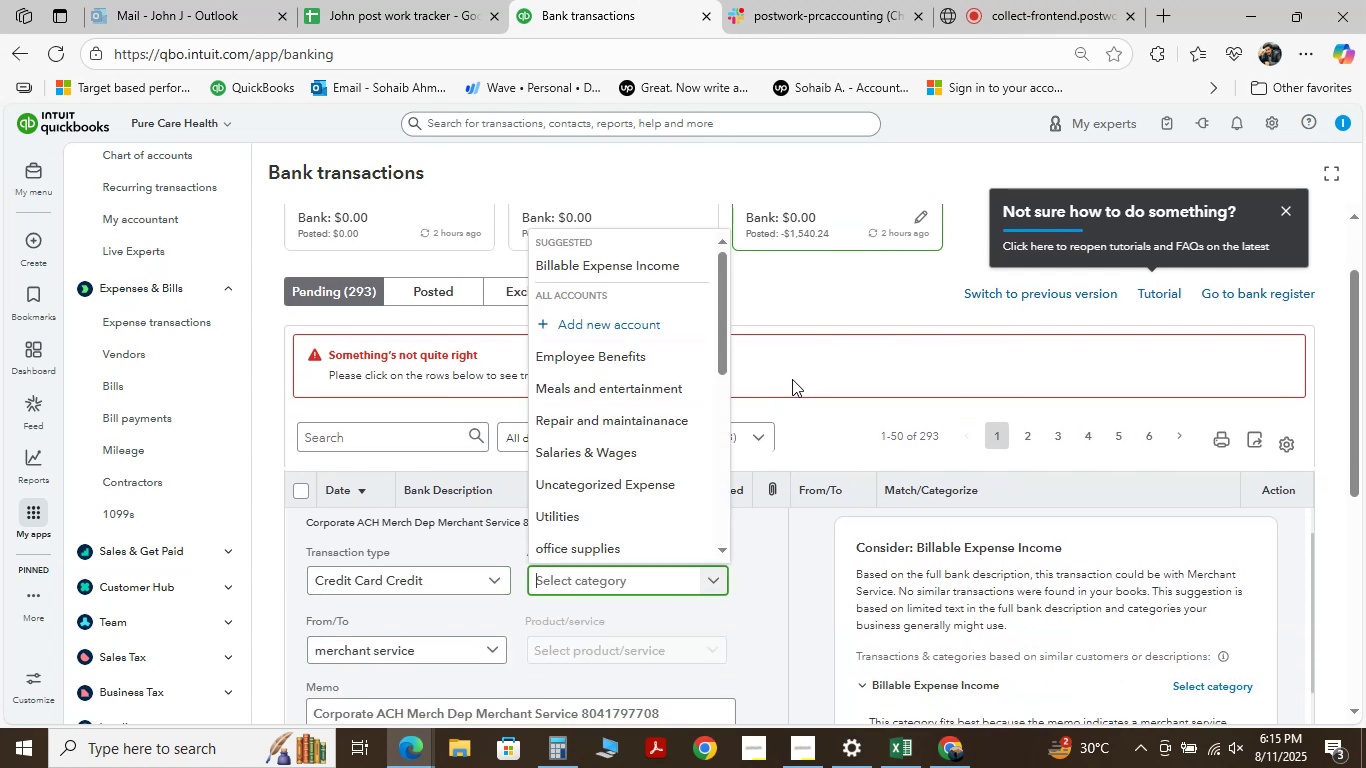 
left_click([792, 379])
 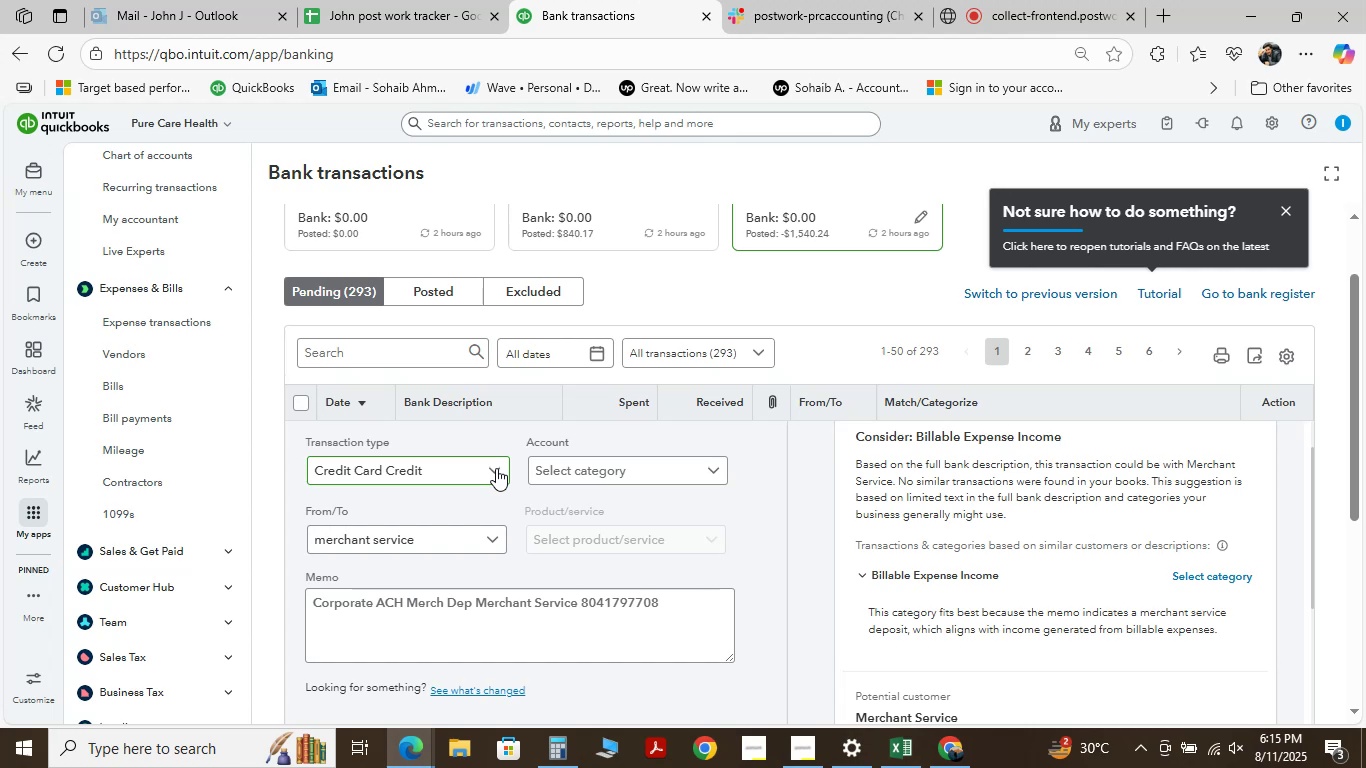 
left_click([496, 468])
 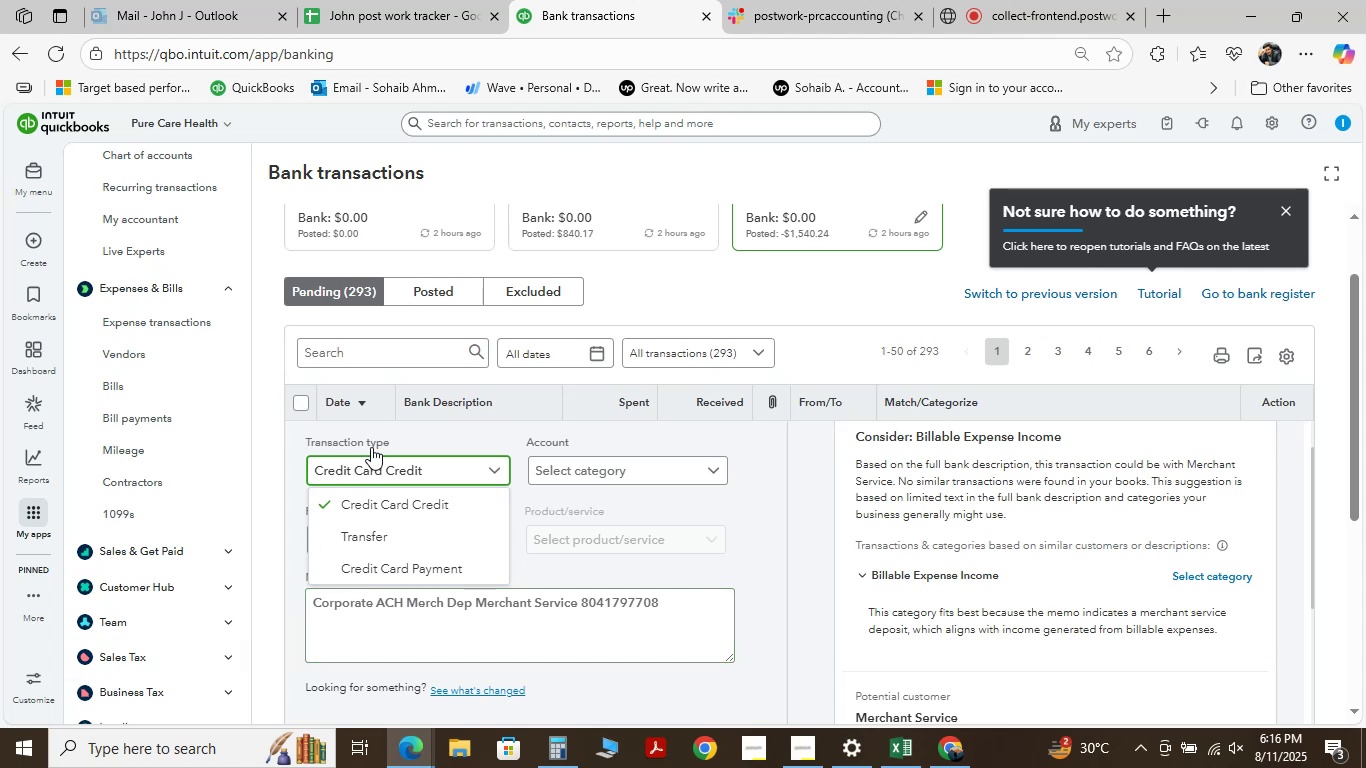 
wait(17.73)
 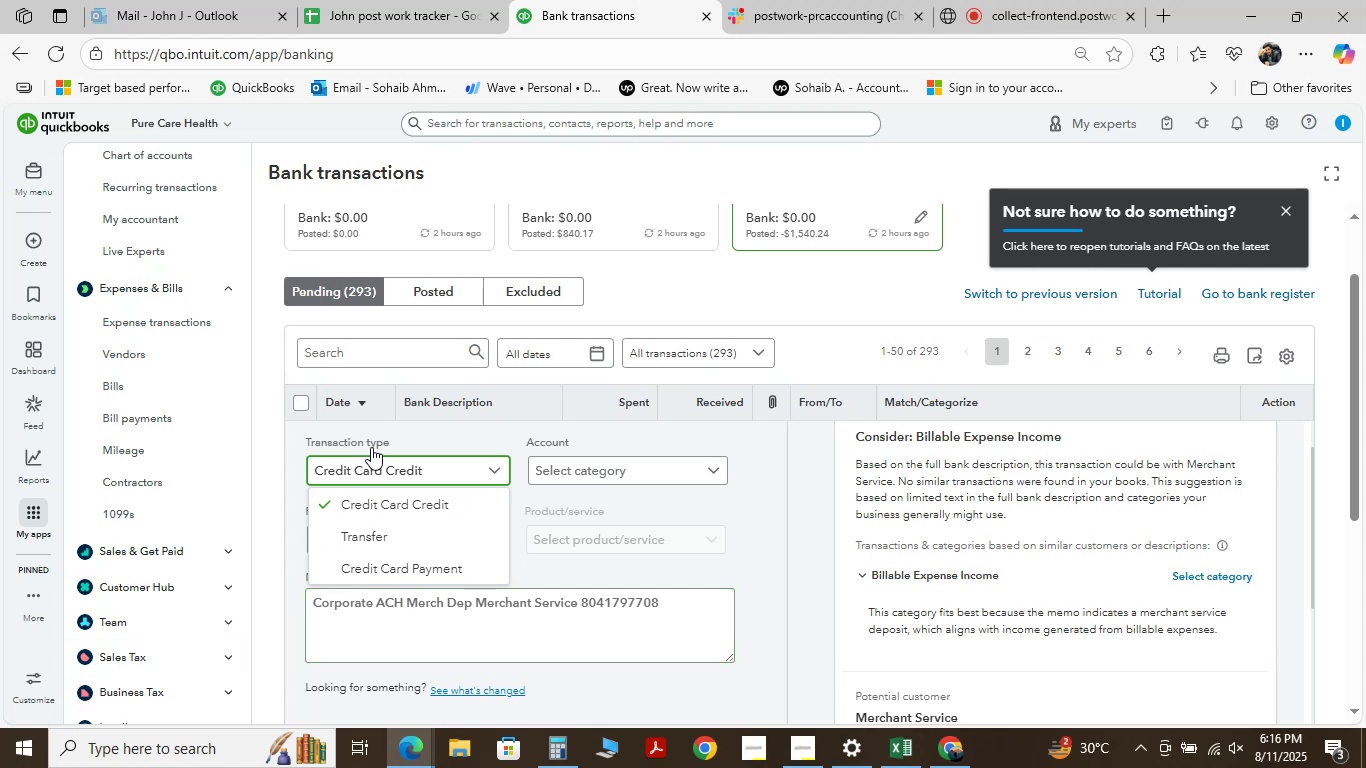 
scroll: coordinate [681, 311], scroll_direction: up, amount: 1.0
 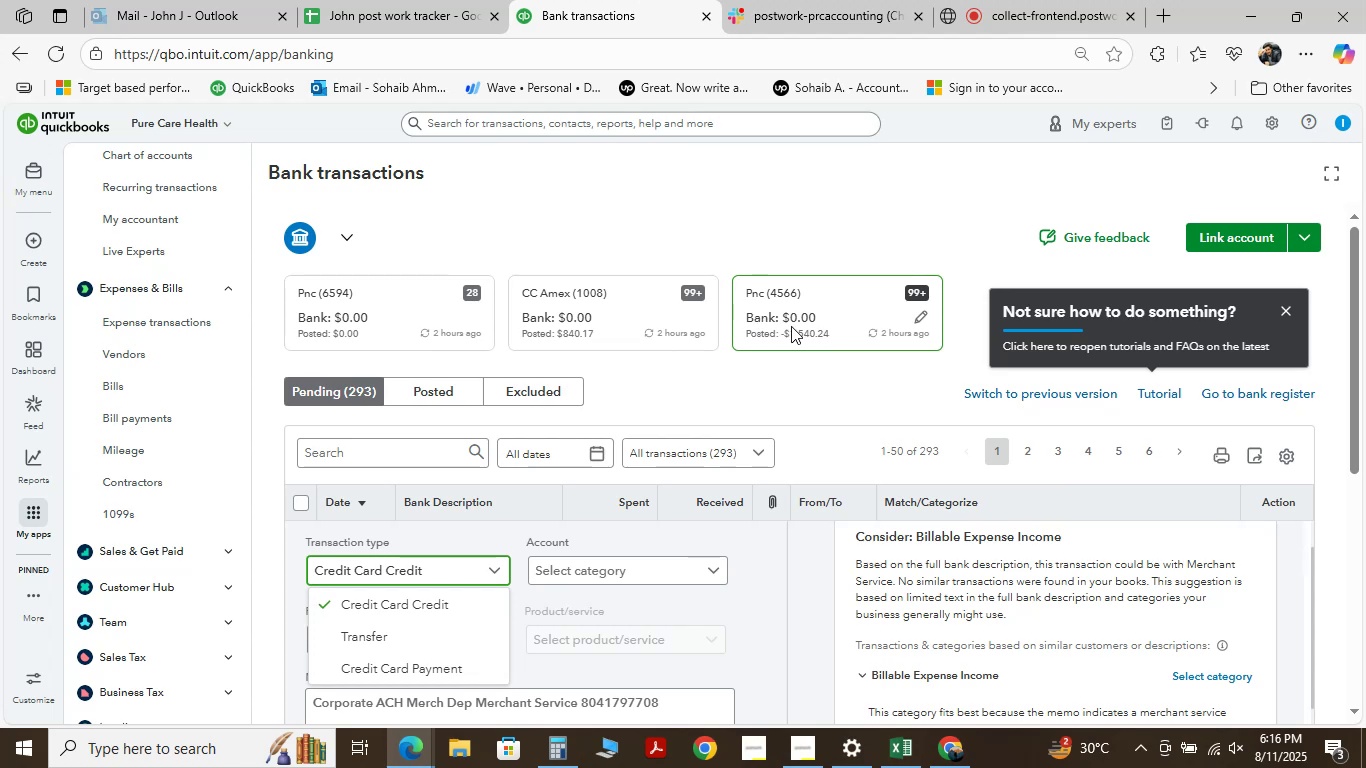 
wait(5.73)
 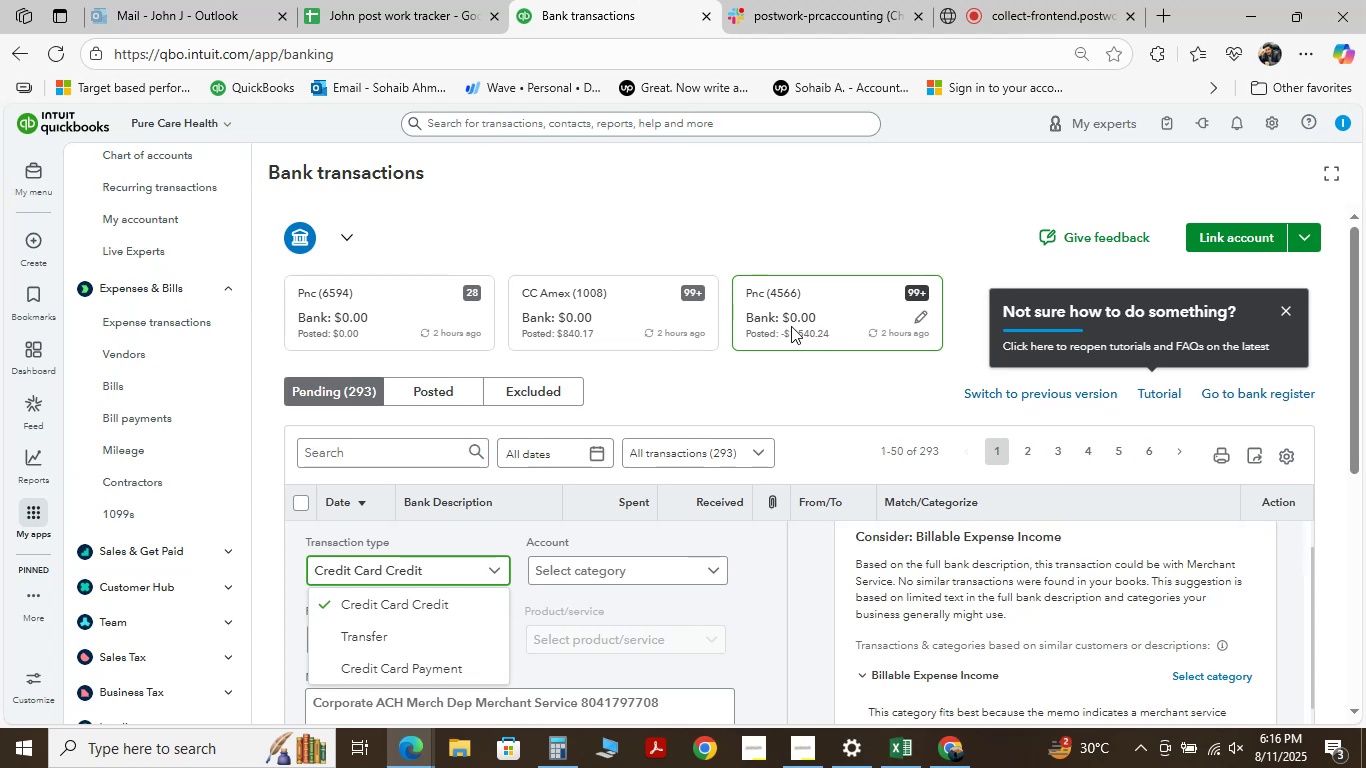 
left_click([791, 326])
 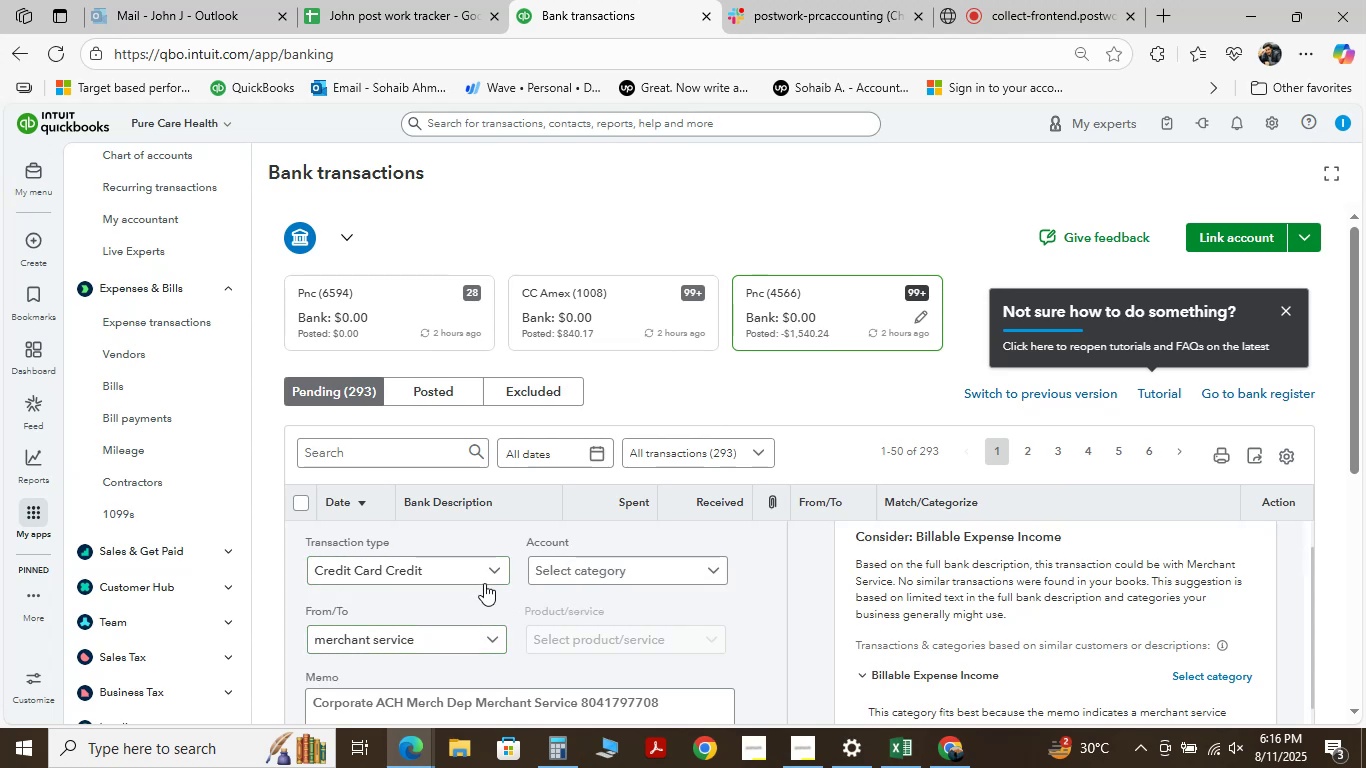 
scroll: coordinate [439, 611], scroll_direction: down, amount: 2.0
 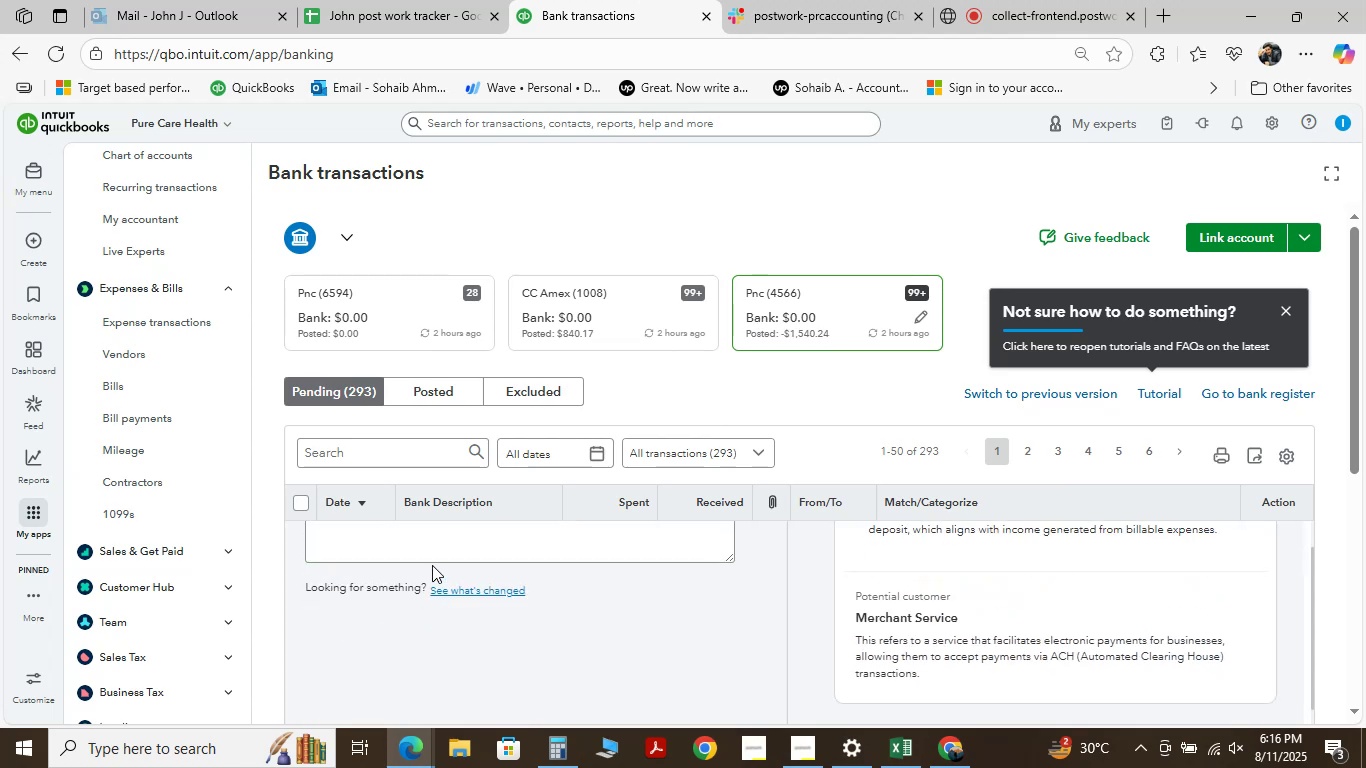 
scroll: coordinate [451, 562], scroll_direction: up, amount: 2.0
 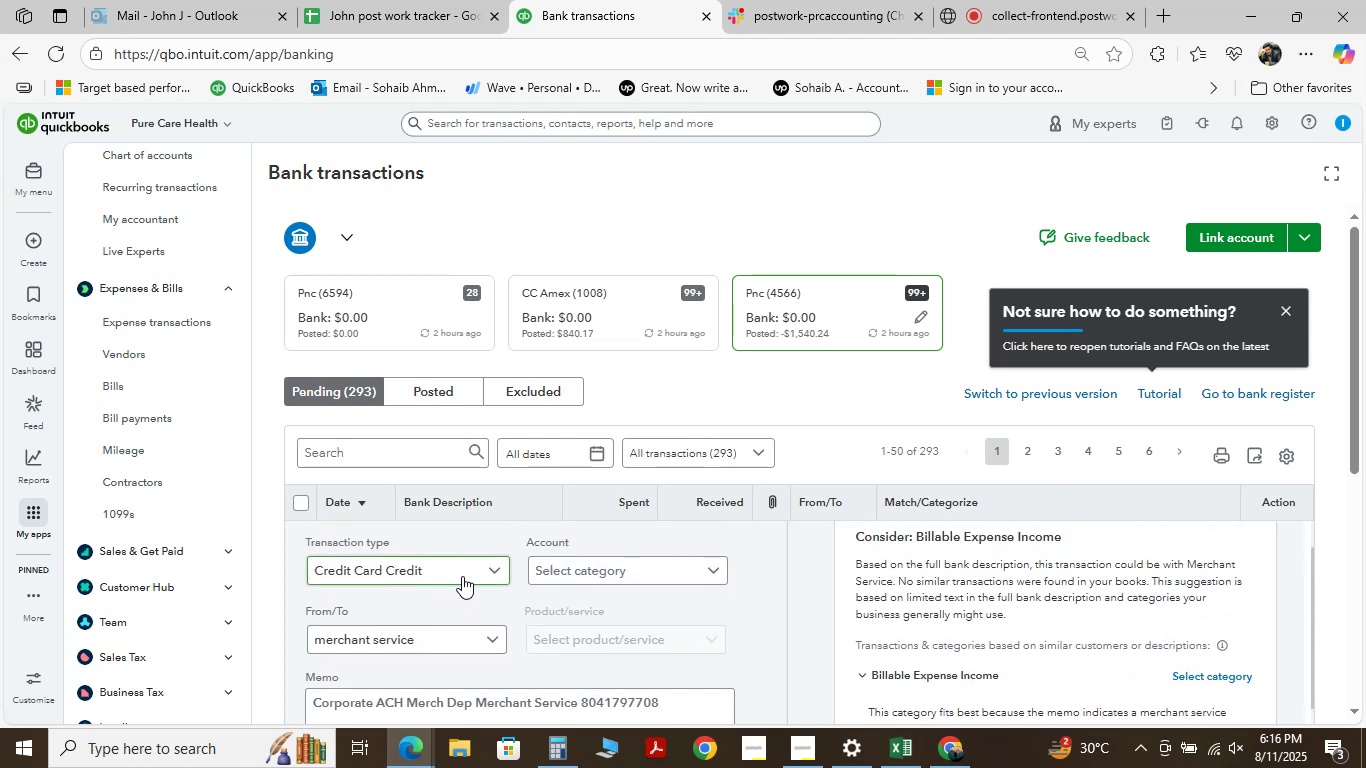 
mouse_move([458, 558])
 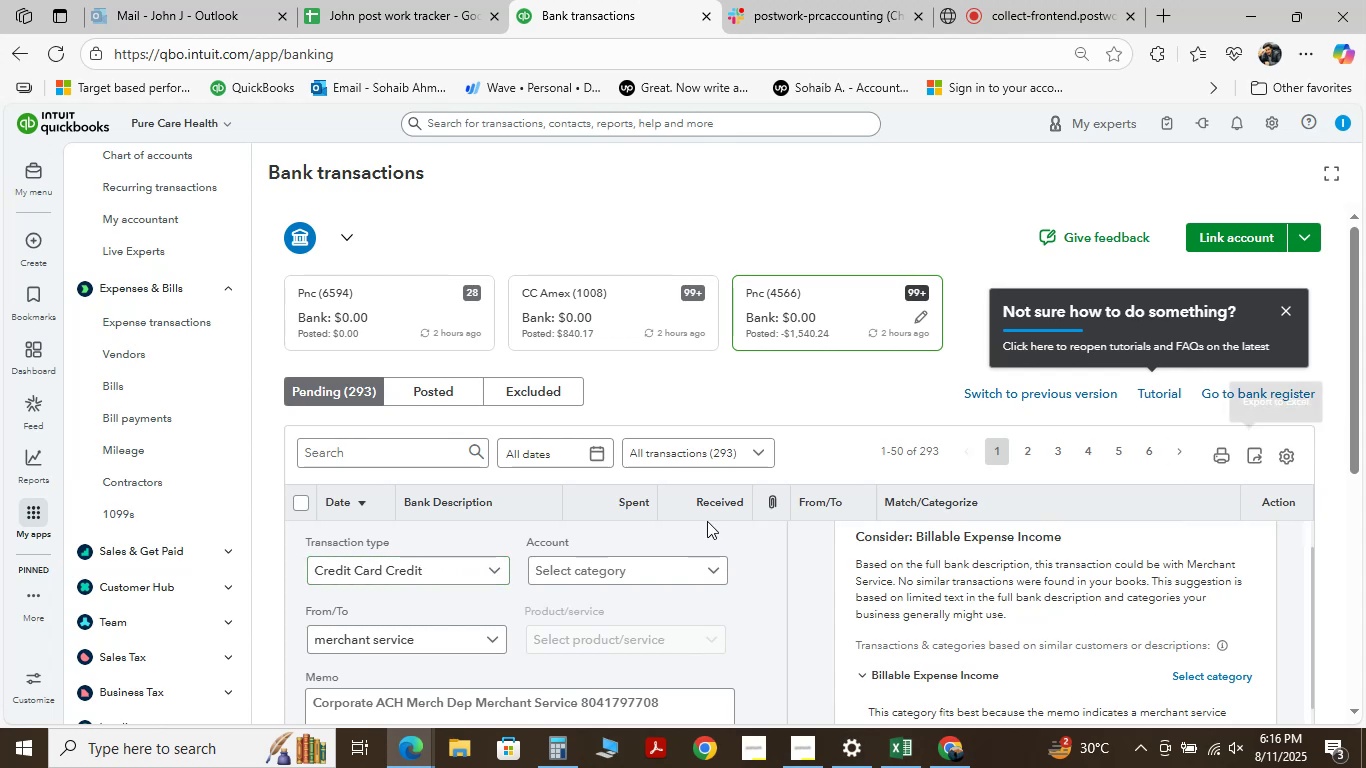 
scroll: coordinate [527, 591], scroll_direction: down, amount: 7.0
 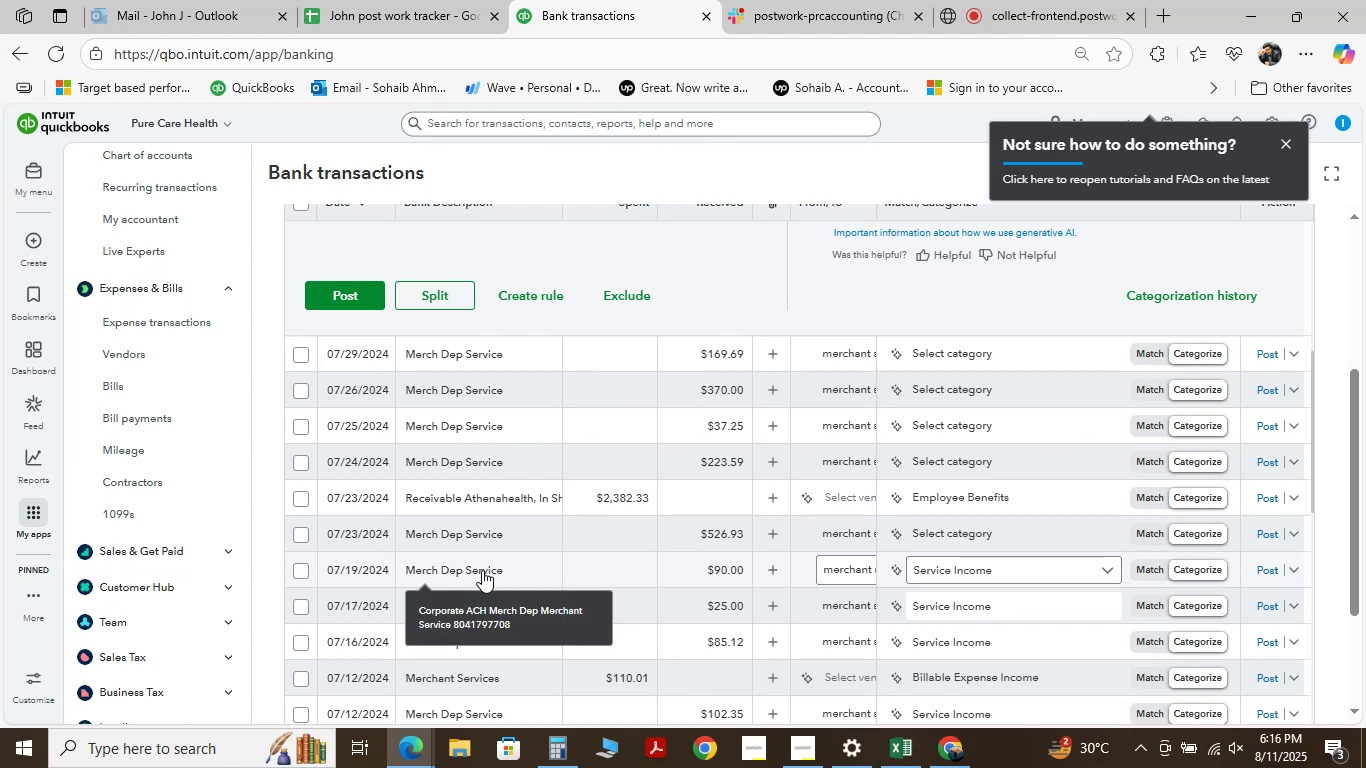 
wait(26.95)
 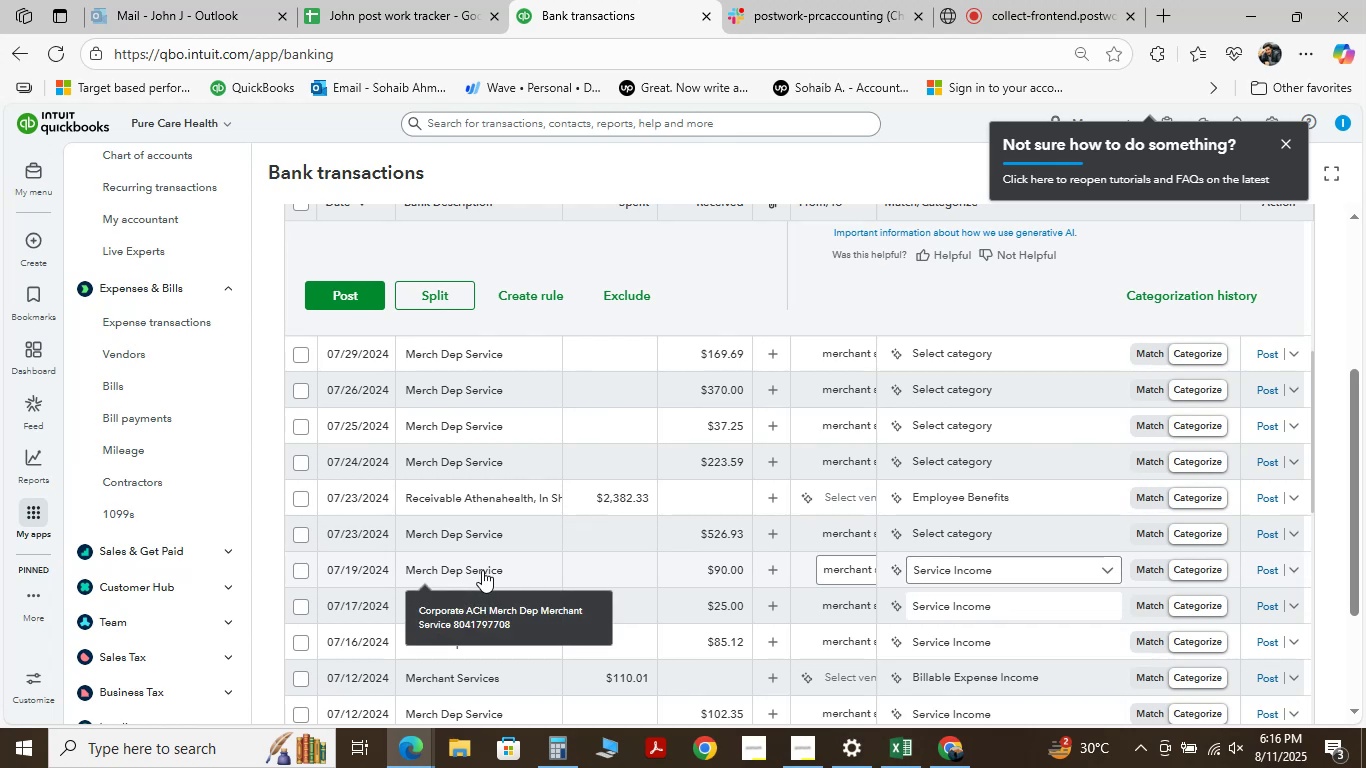 
left_click([482, 570])
 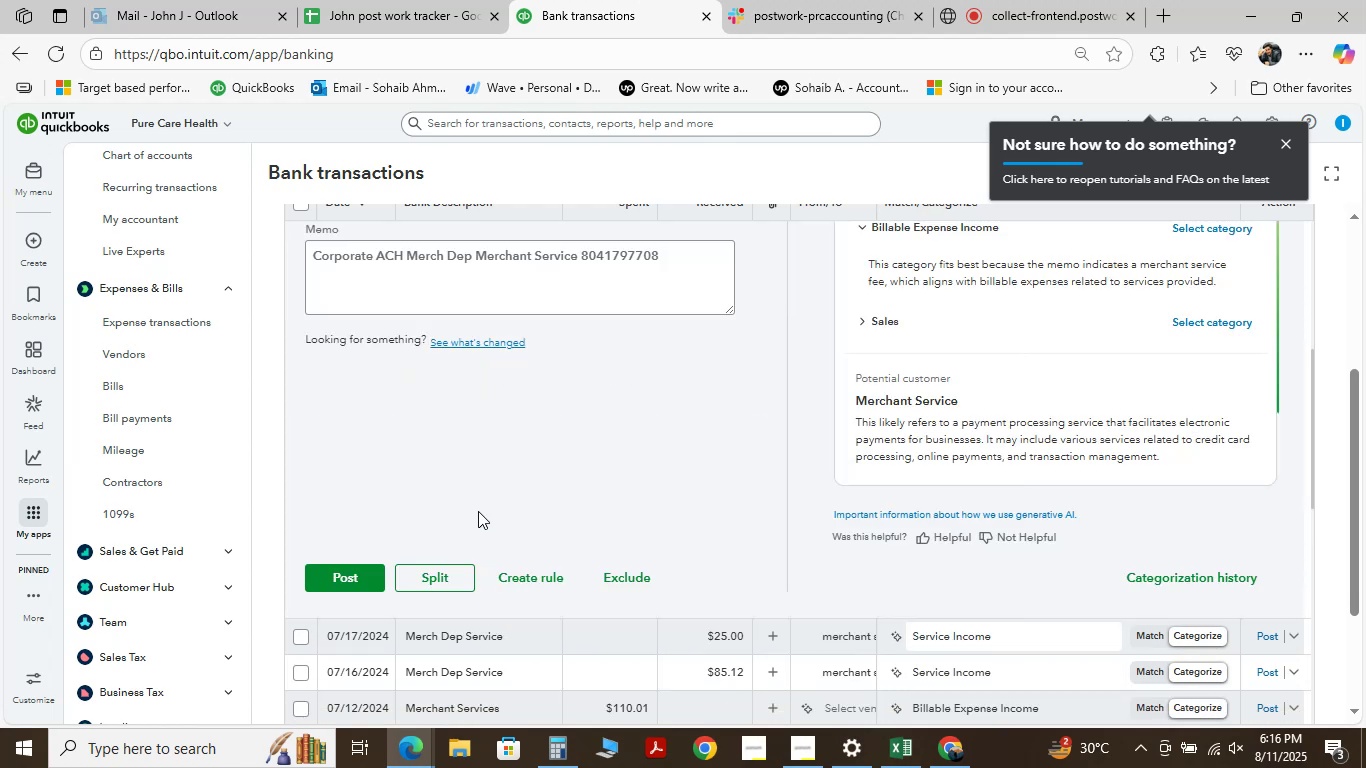 
scroll: coordinate [478, 511], scroll_direction: up, amount: 2.0
 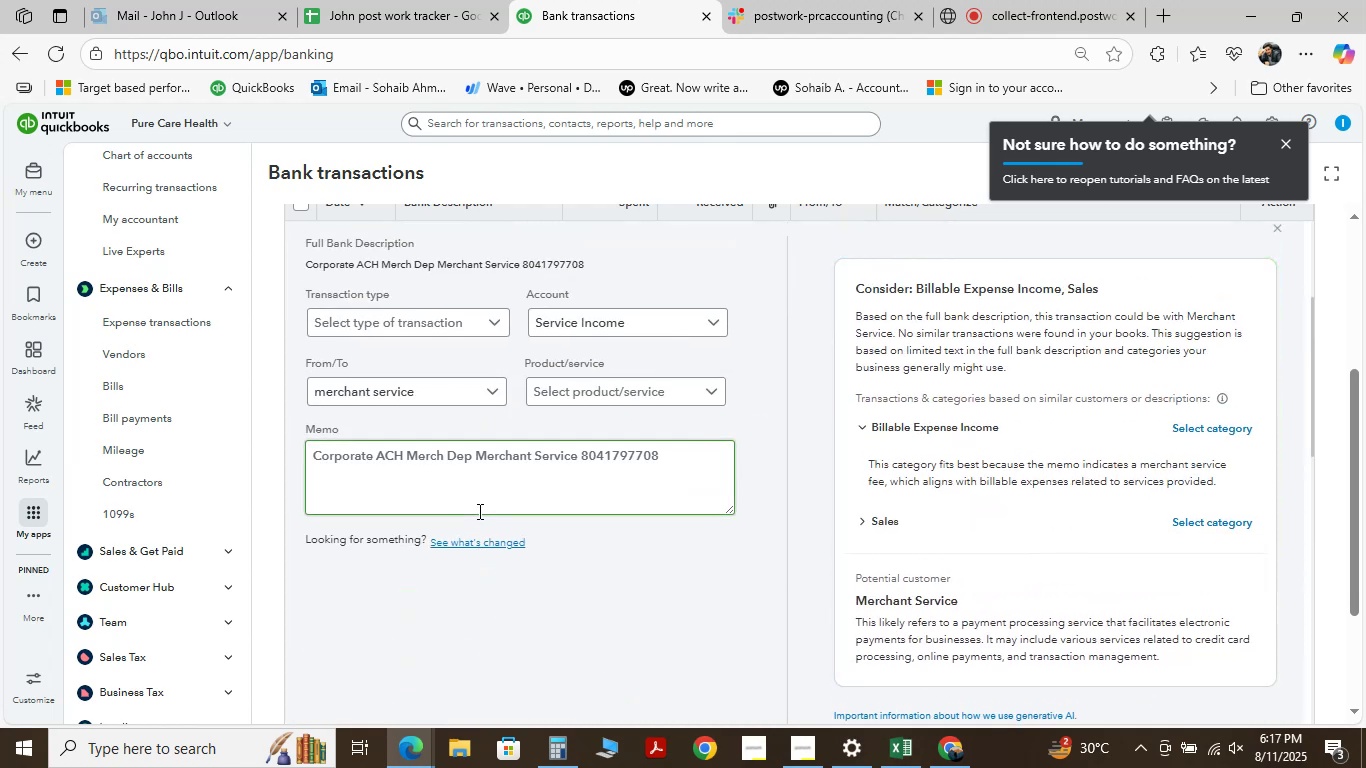 
wait(6.34)
 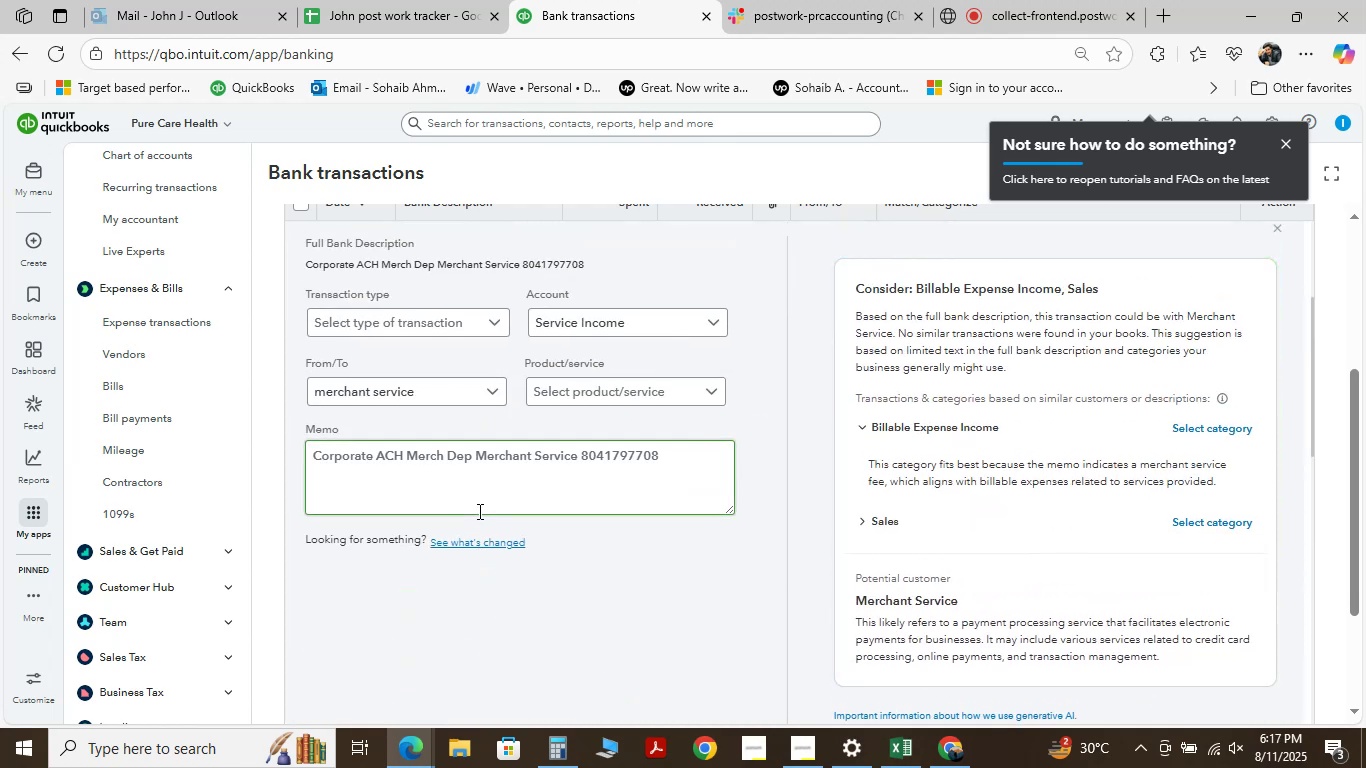 
scroll: coordinate [480, 543], scroll_direction: down, amount: 1.0
 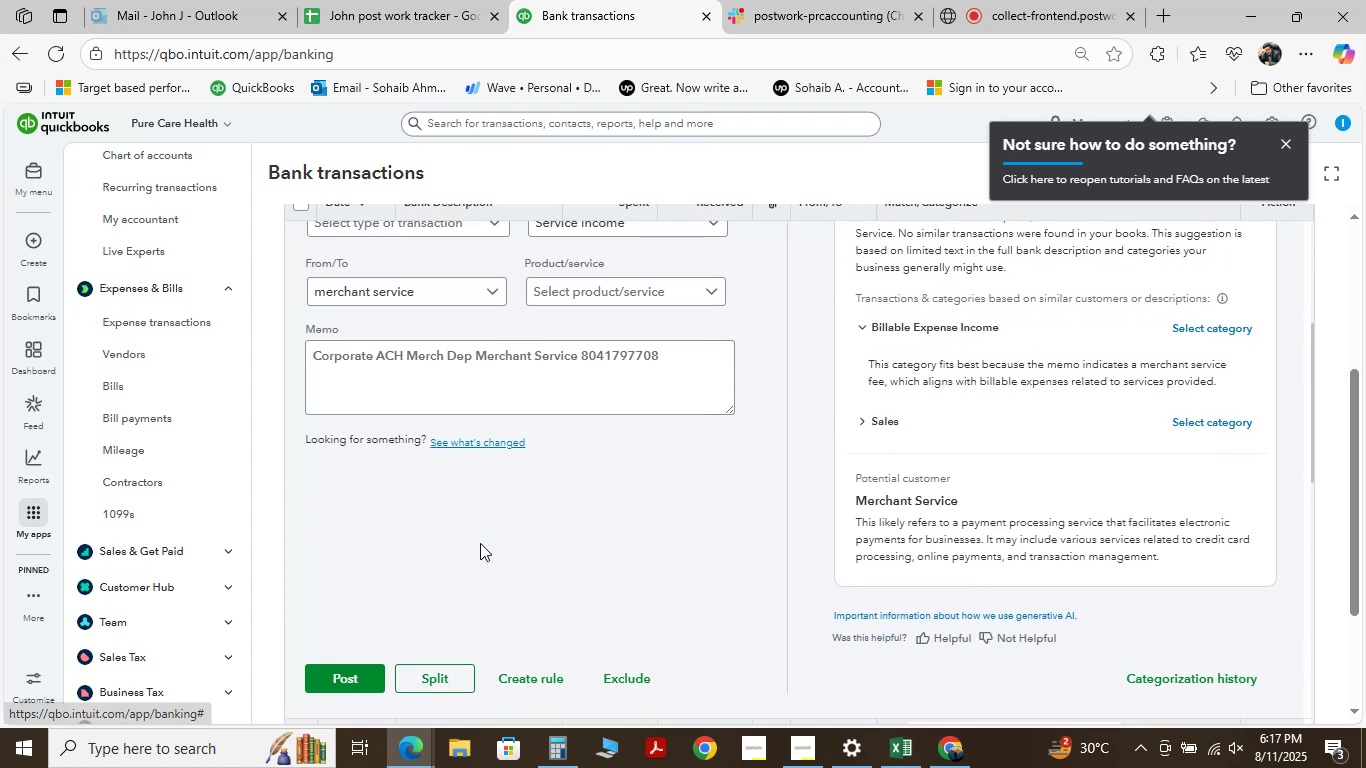 
scroll: coordinate [480, 543], scroll_direction: up, amount: 2.0
 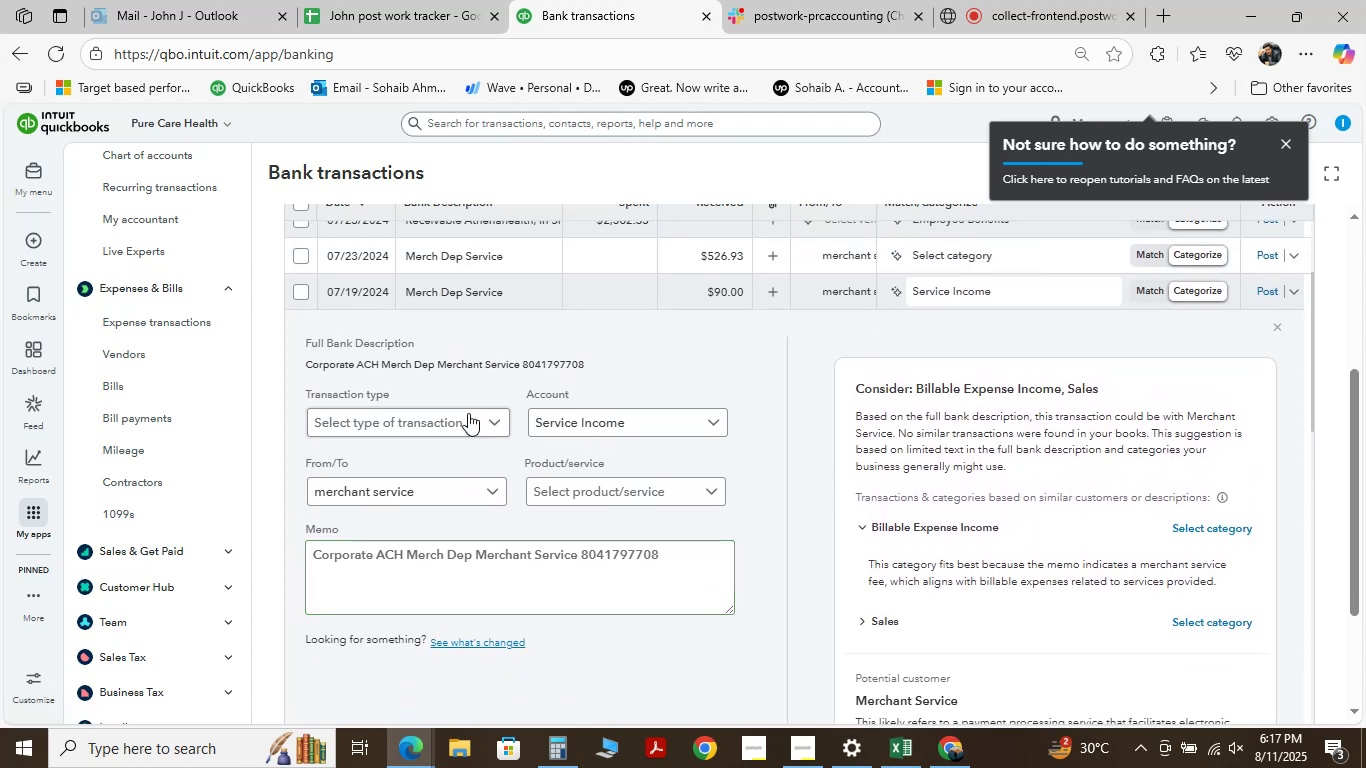 
left_click([504, 418])
 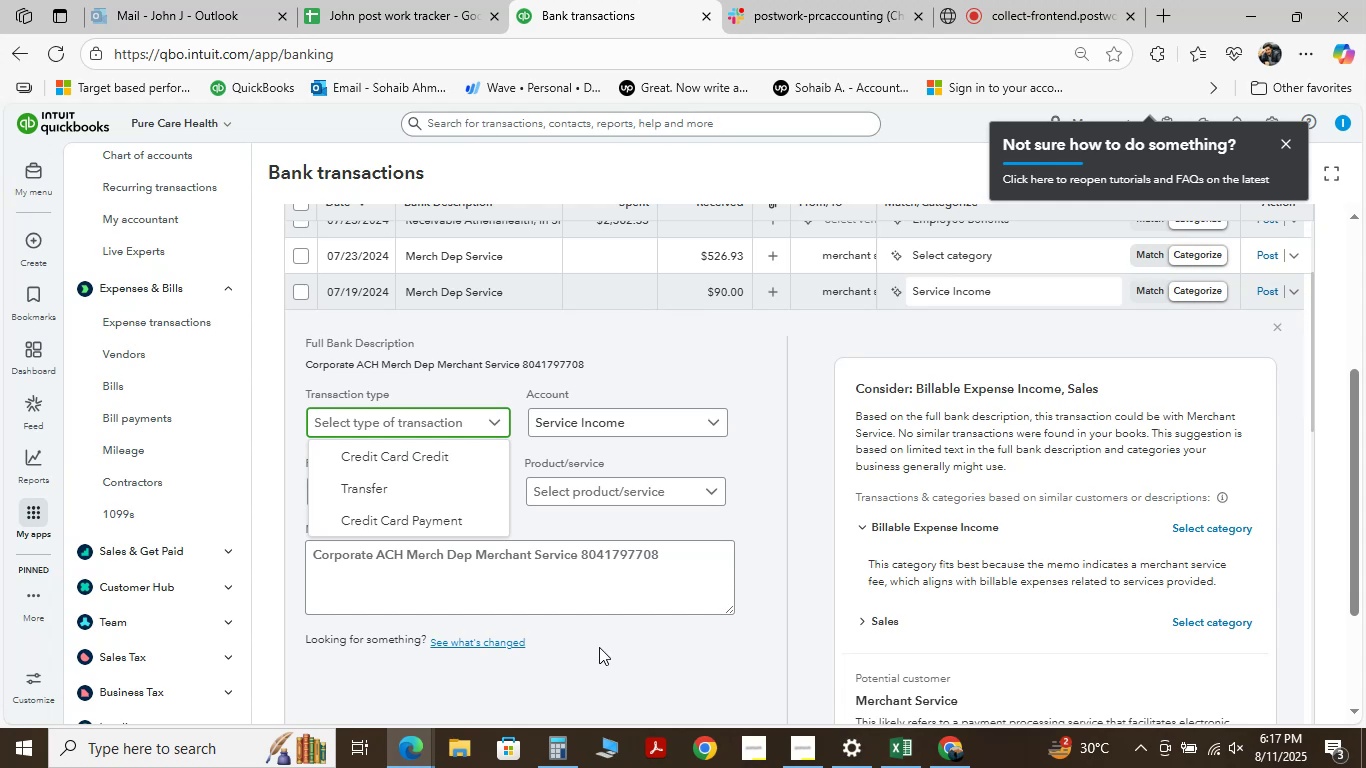 
wait(27.23)
 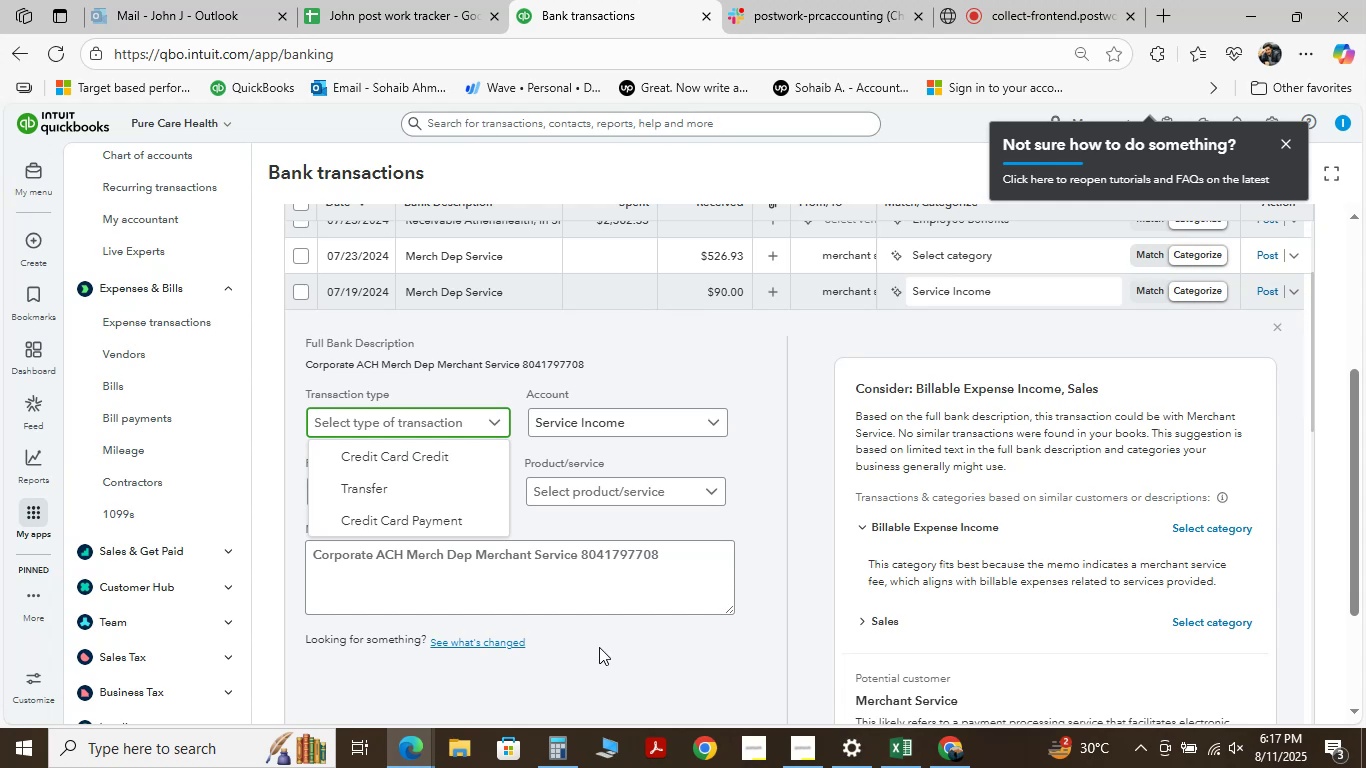 
scroll: coordinate [599, 647], scroll_direction: down, amount: 1.0
 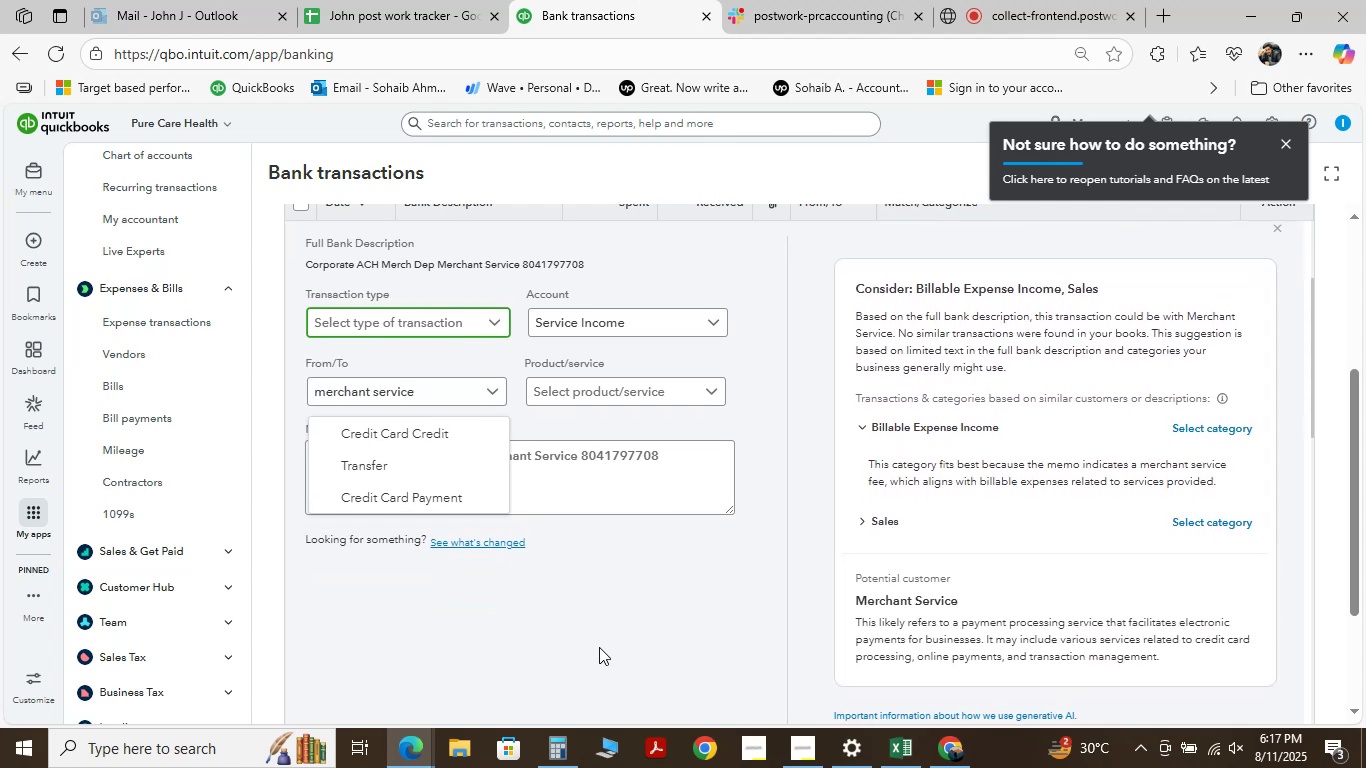 
scroll: coordinate [599, 647], scroll_direction: up, amount: 1.0
 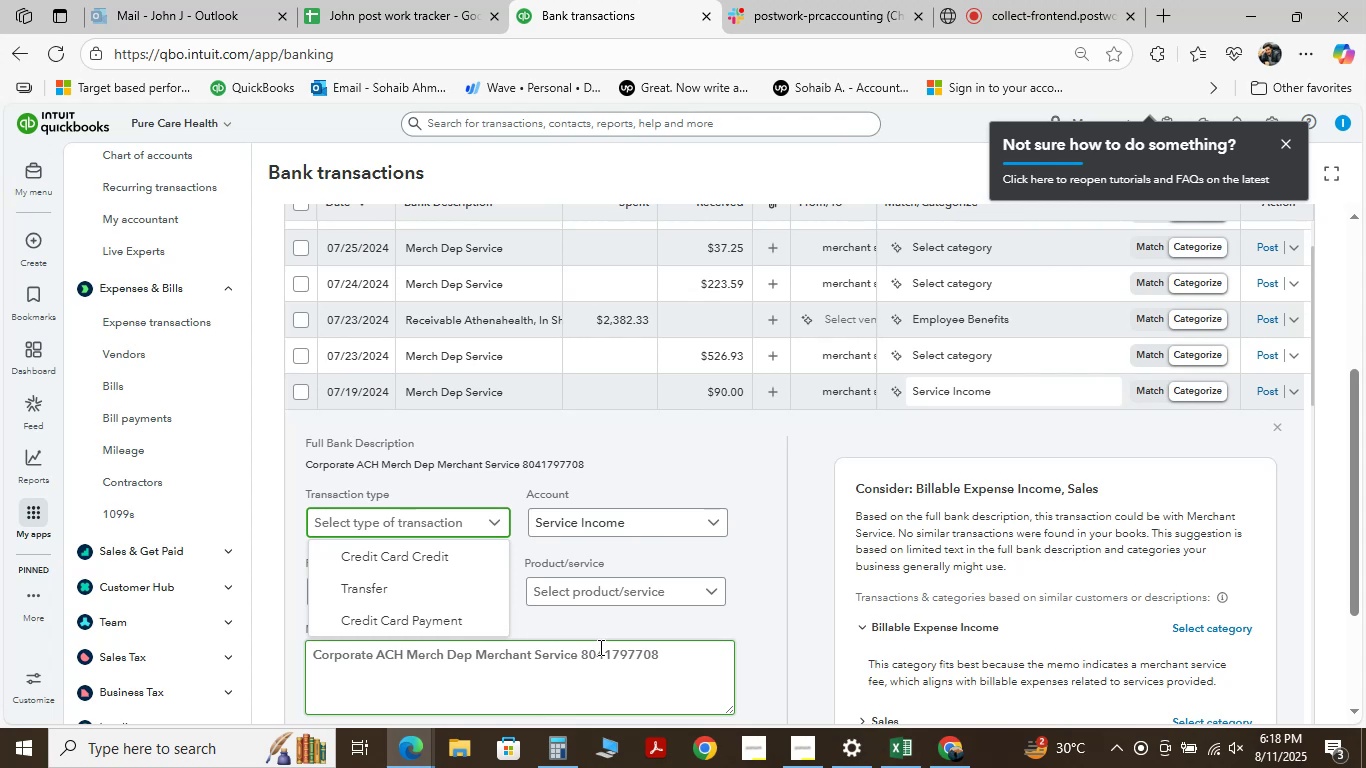 
wait(30.57)
 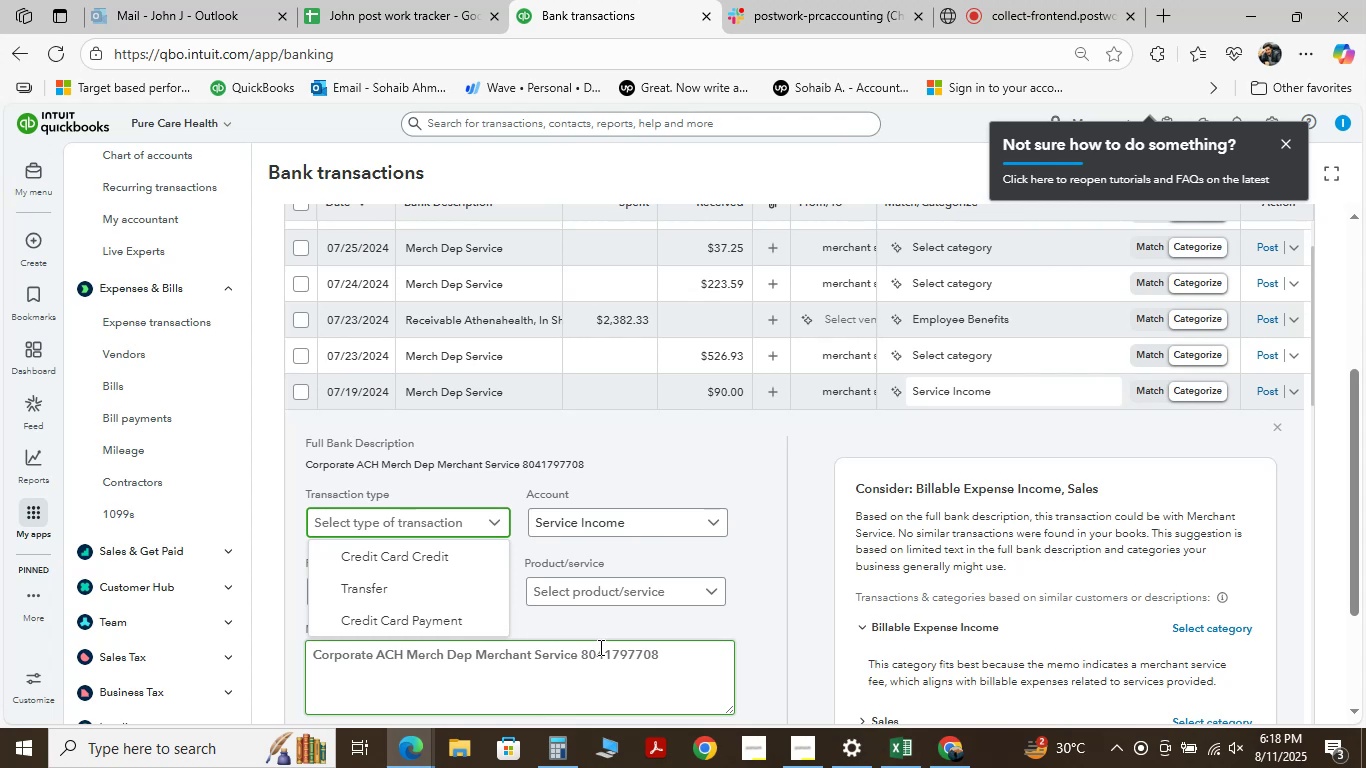 
scroll: coordinate [845, 452], scroll_direction: down, amount: 14.0
 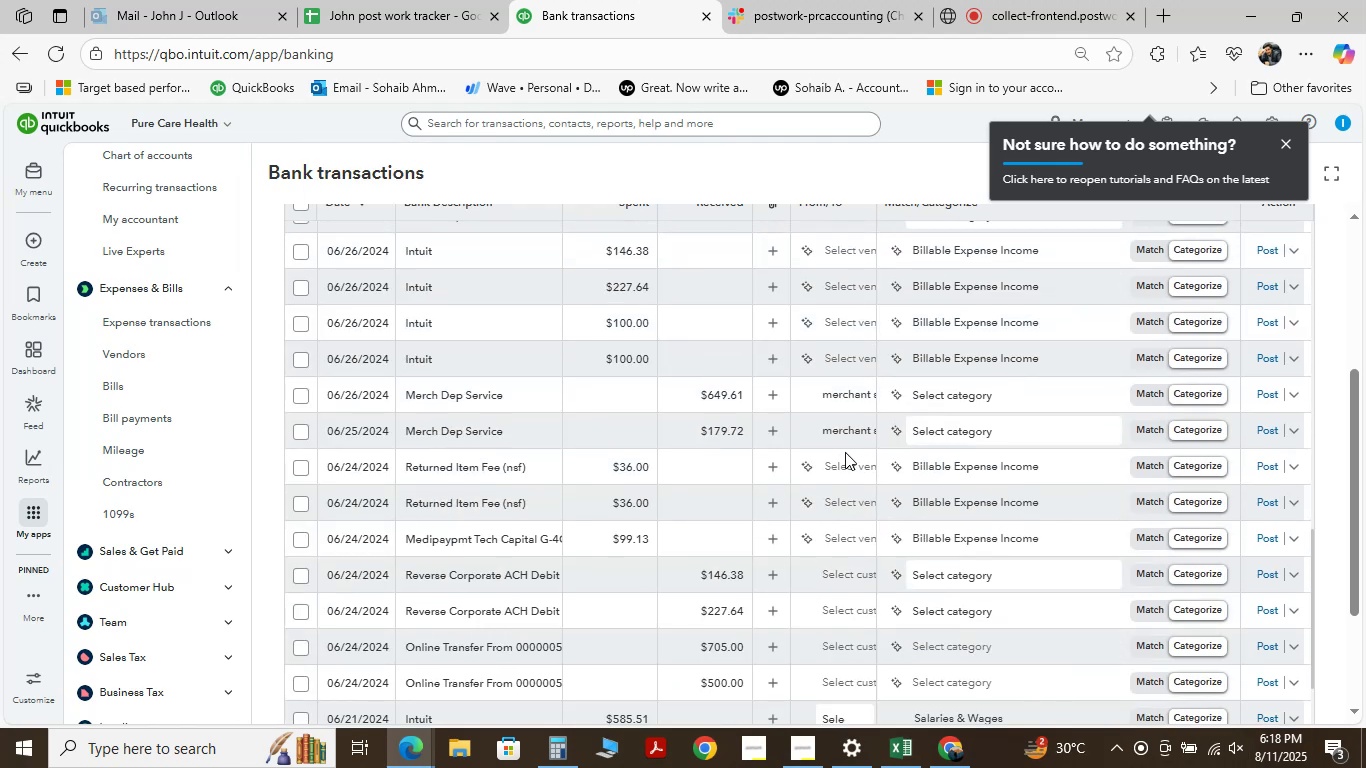 
scroll: coordinate [981, 448], scroll_direction: up, amount: 41.0
 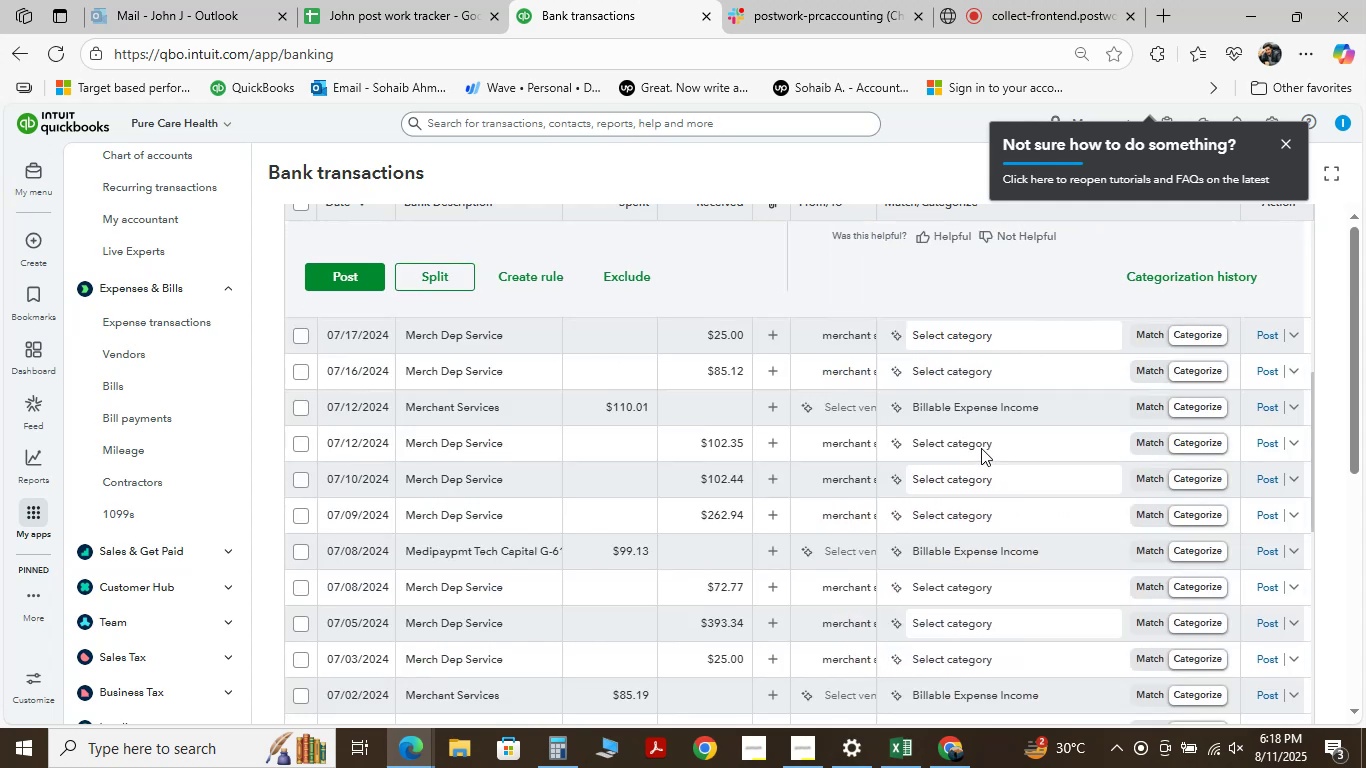 
scroll: coordinate [980, 447], scroll_direction: down, amount: 6.0
 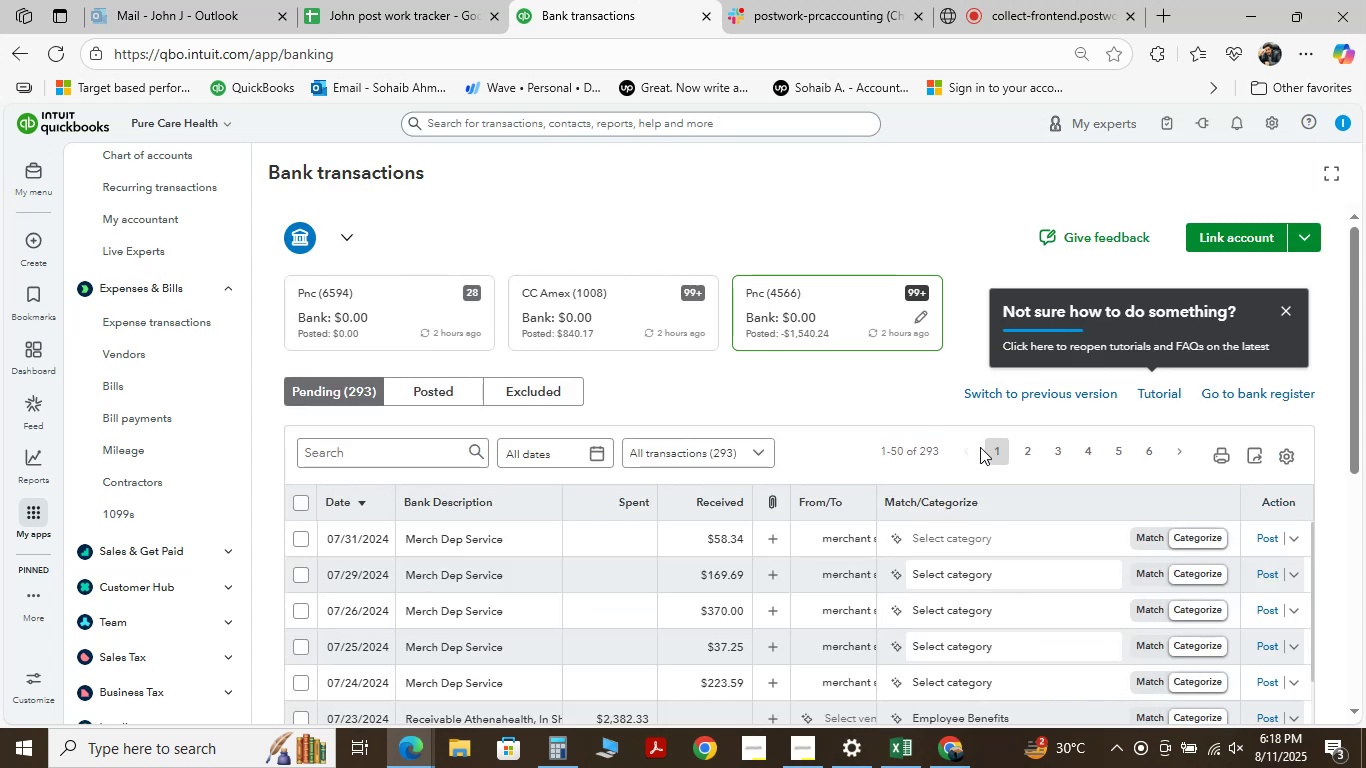 
scroll: coordinate [980, 447], scroll_direction: up, amount: 4.0
 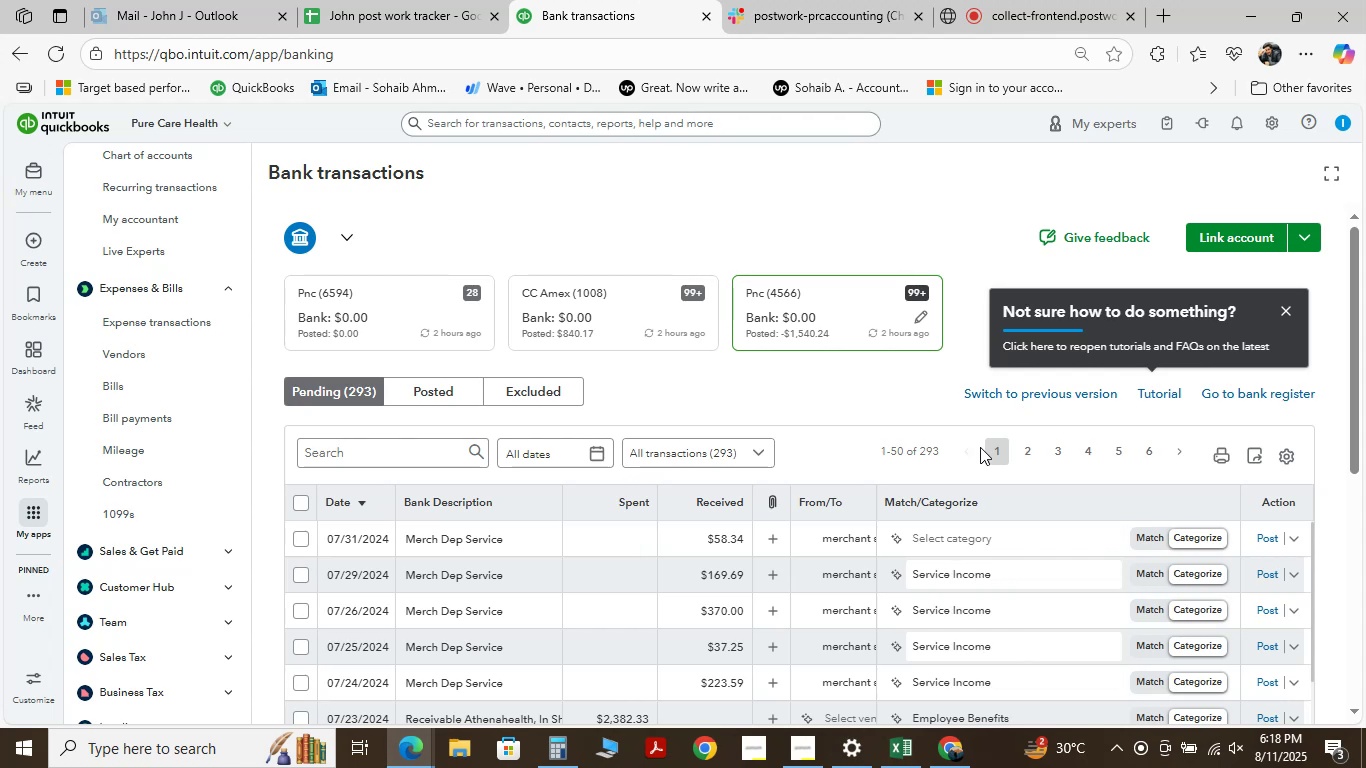 
scroll: coordinate [1023, 429], scroll_direction: down, amount: 2.0
 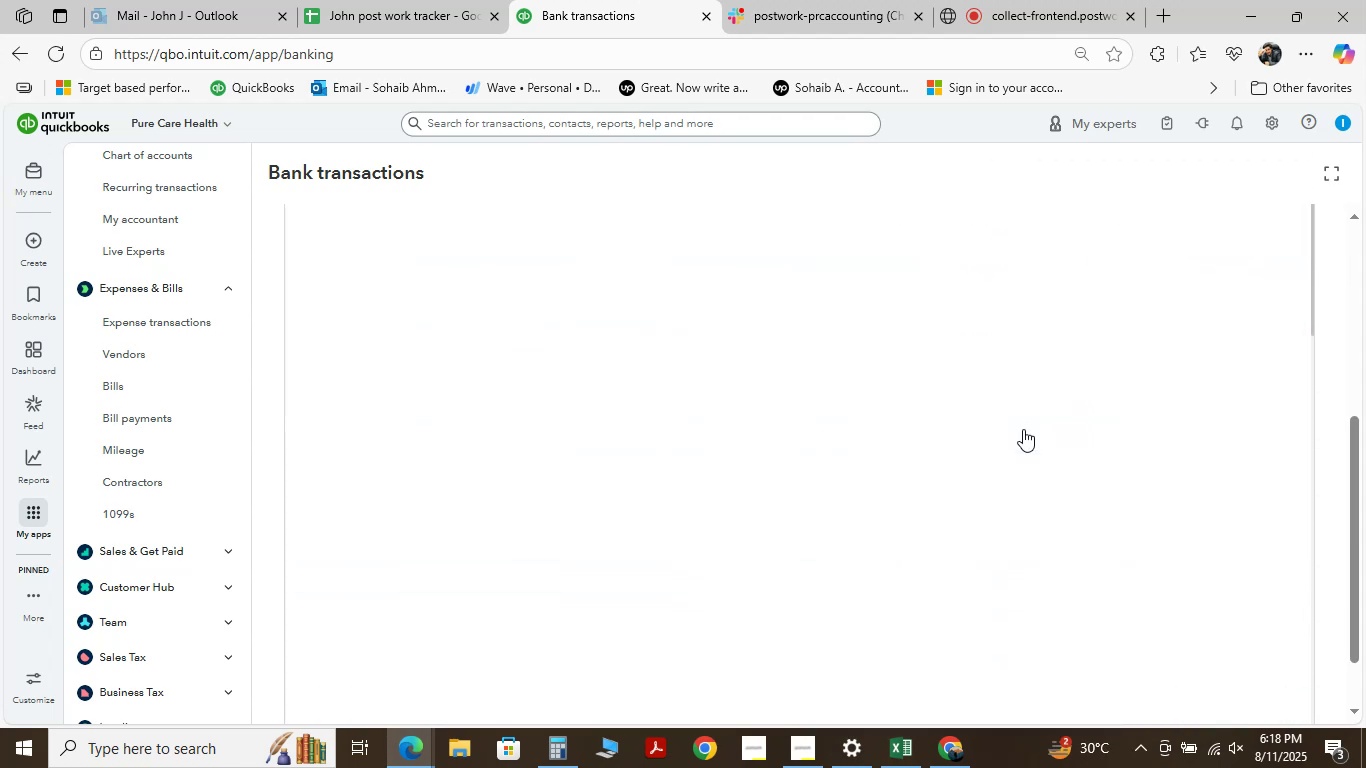 
scroll: coordinate [1023, 429], scroll_direction: up, amount: 6.0
 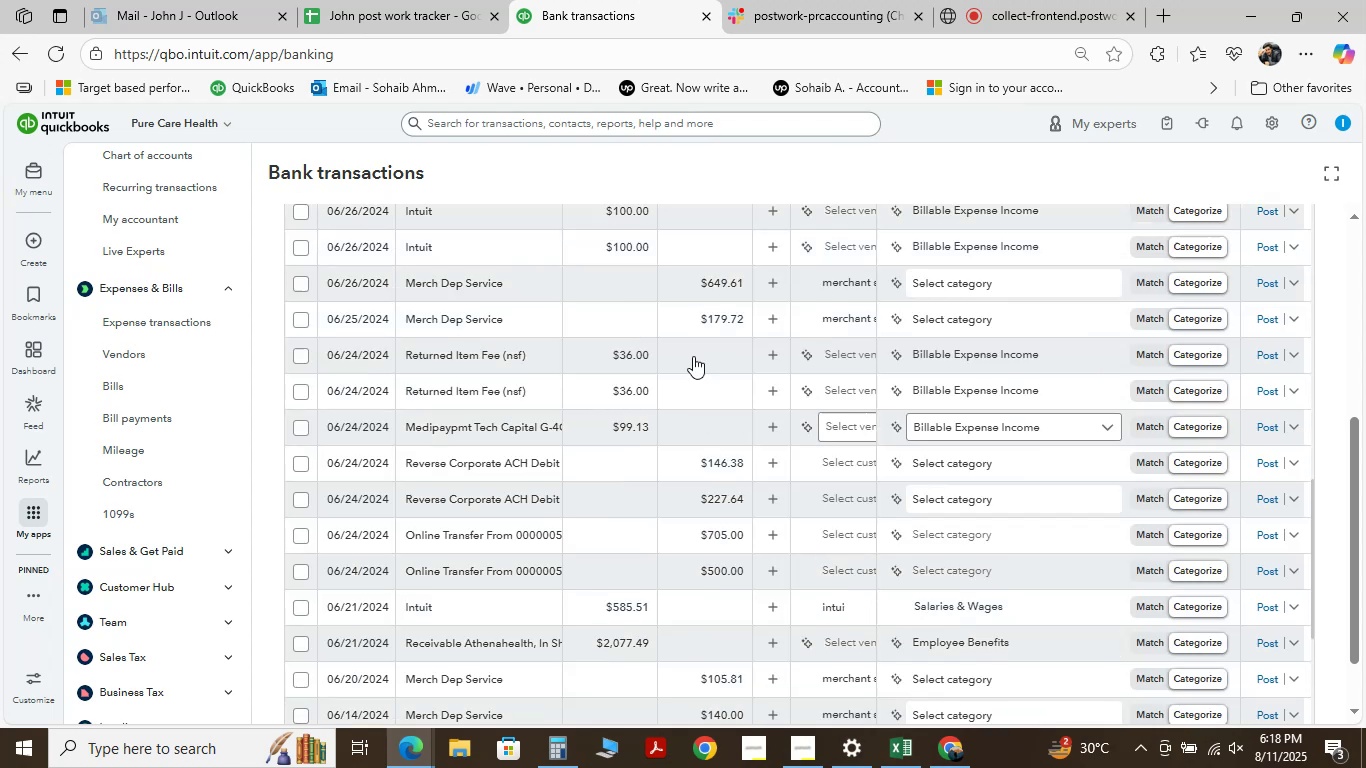 
scroll: coordinate [886, 455], scroll_direction: down, amount: 5.0
 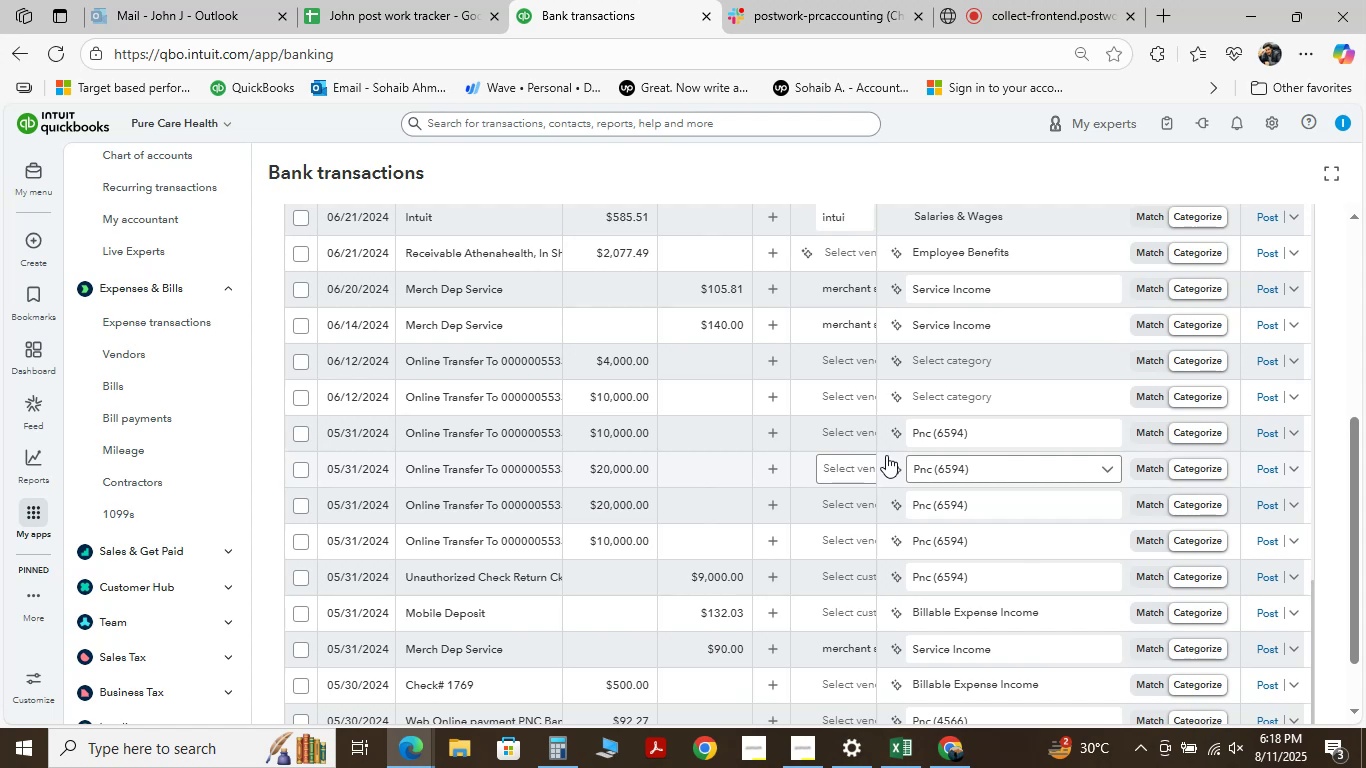 
wait(15.09)
 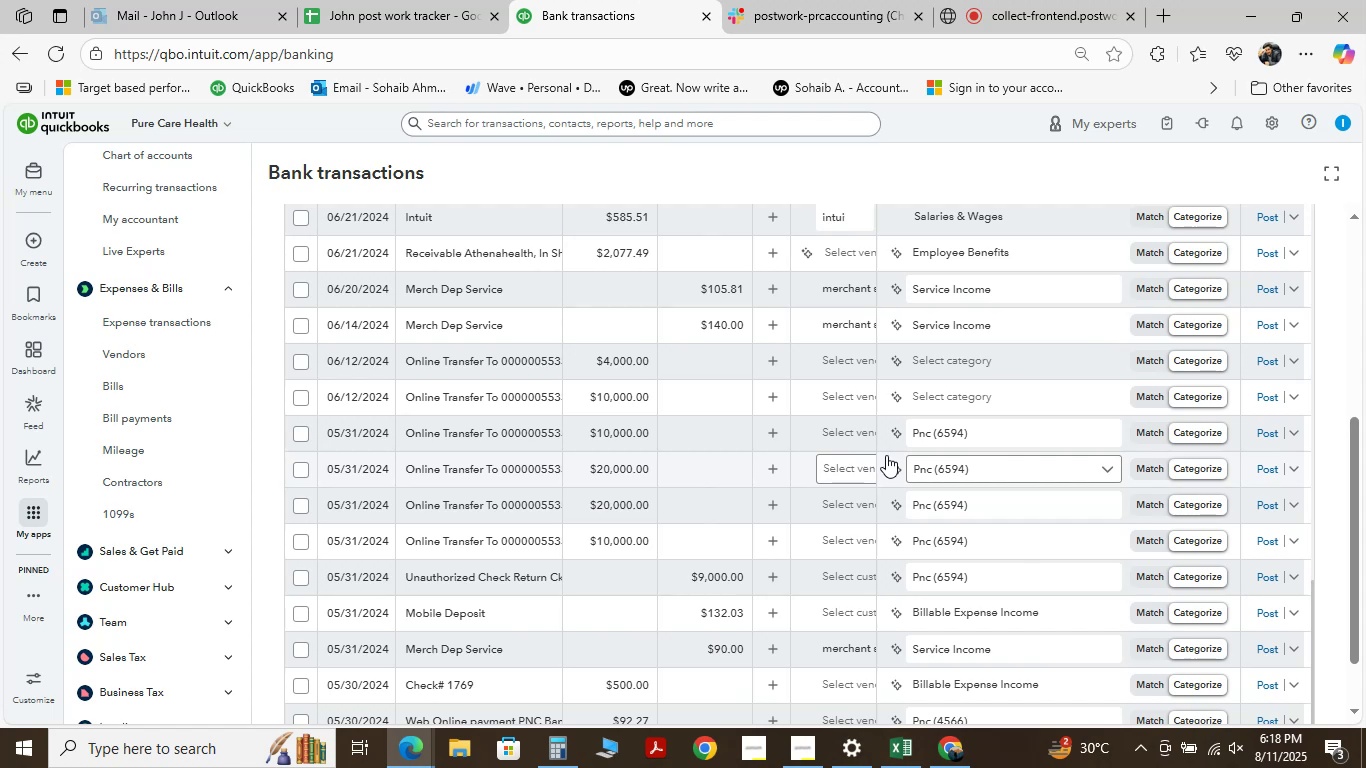 
scroll: coordinate [670, 393], scroll_direction: up, amount: 12.0
 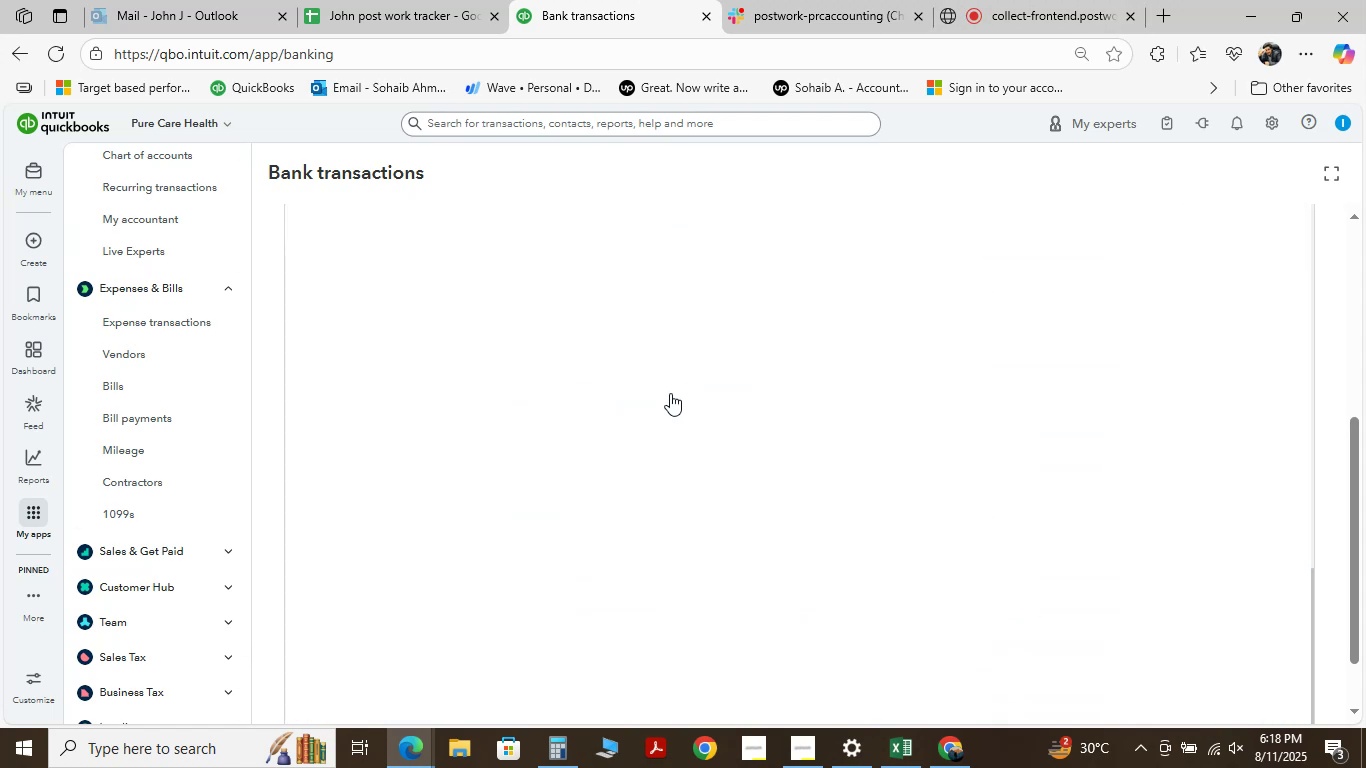 
scroll: coordinate [707, 323], scroll_direction: down, amount: 21.0
 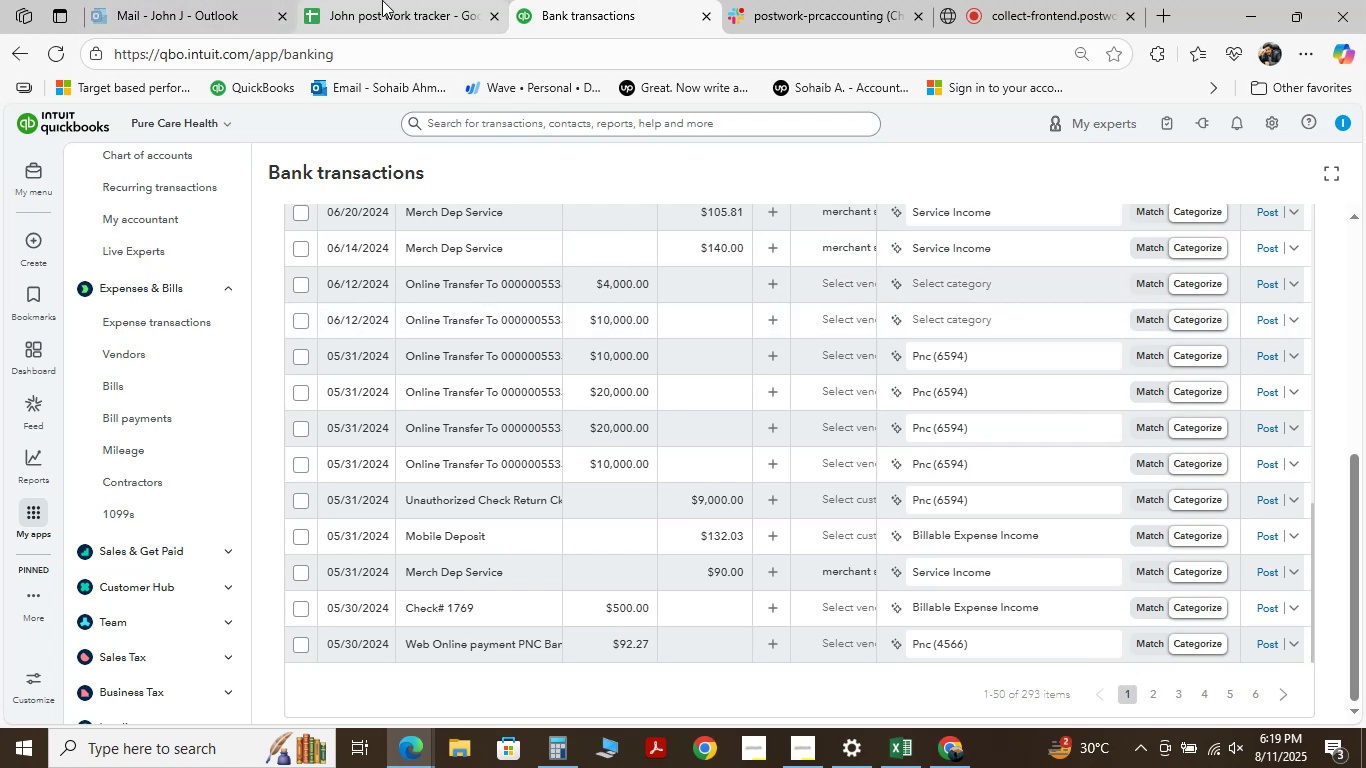 
left_click([382, 0])
 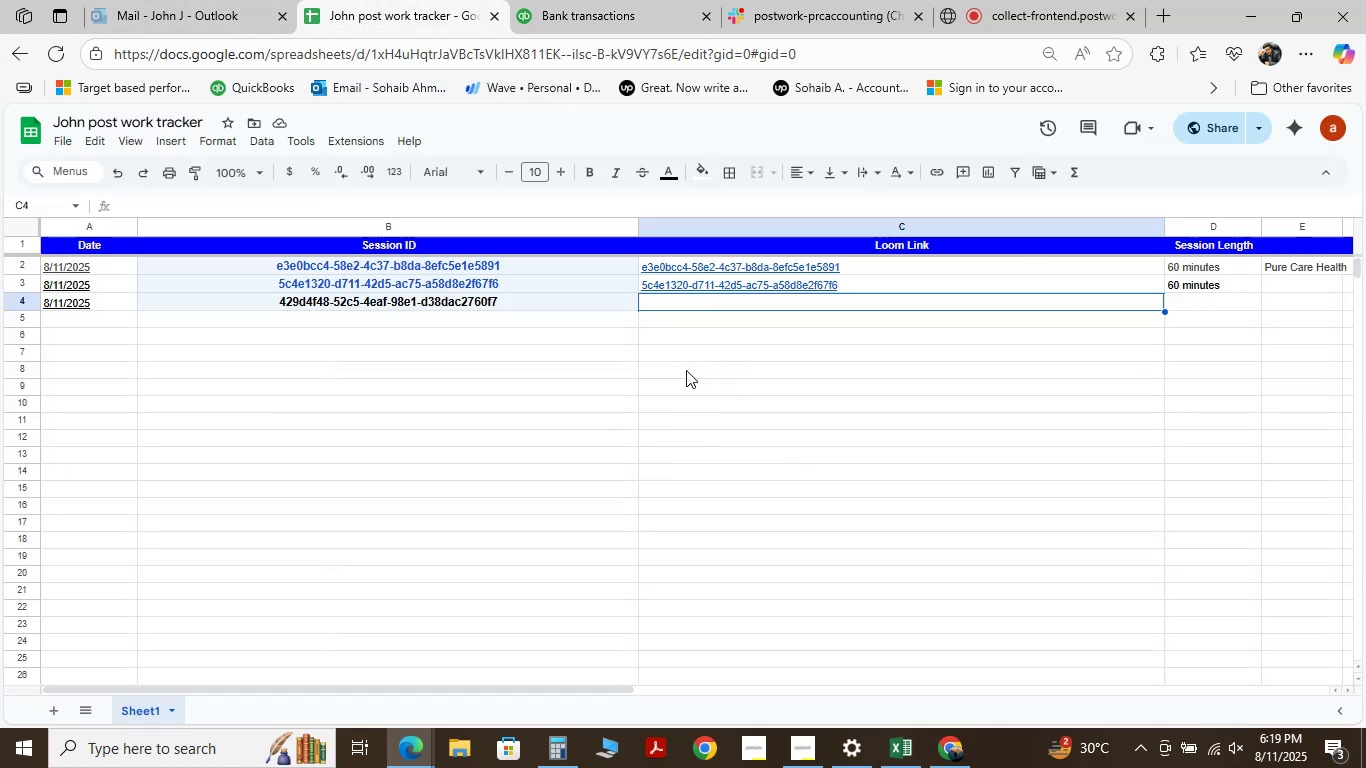 
scroll: coordinate [776, 372], scroll_direction: up, amount: 52.0
 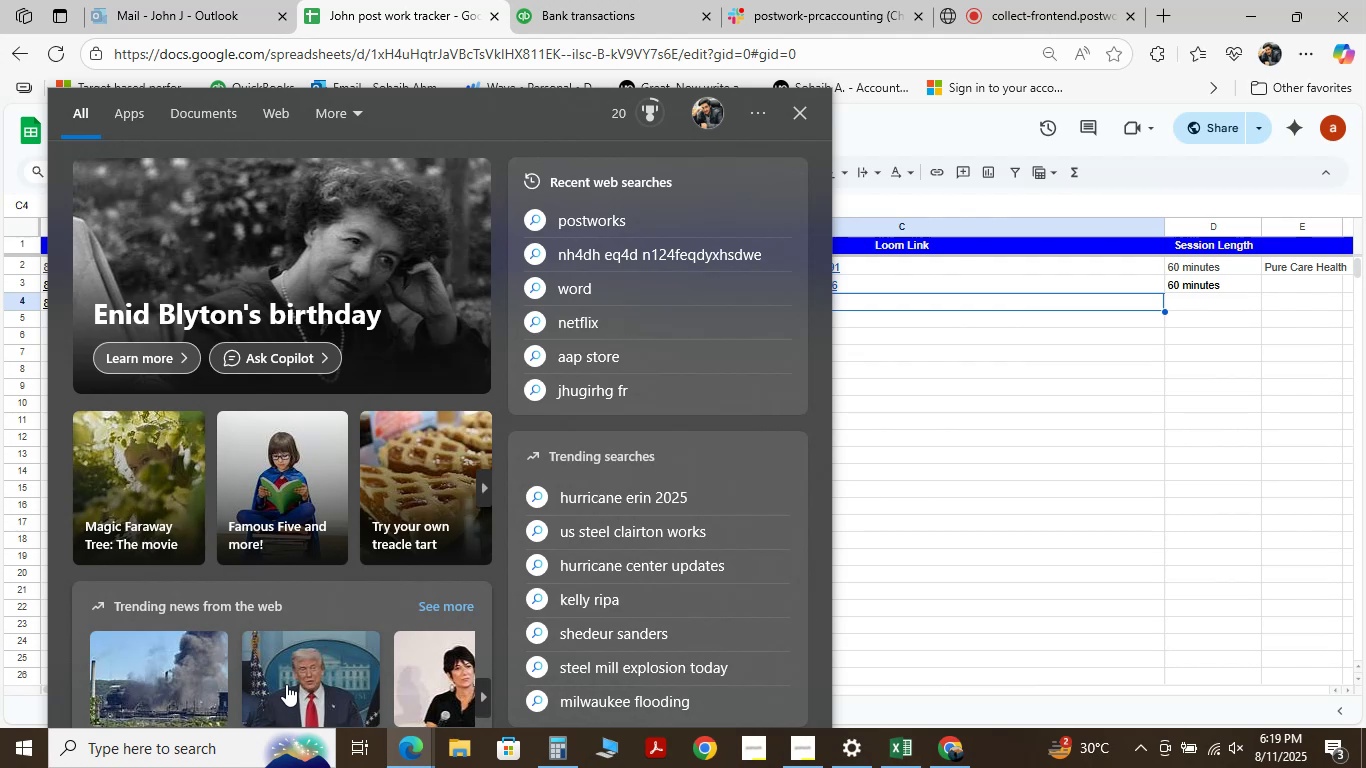 
wait(37.77)
 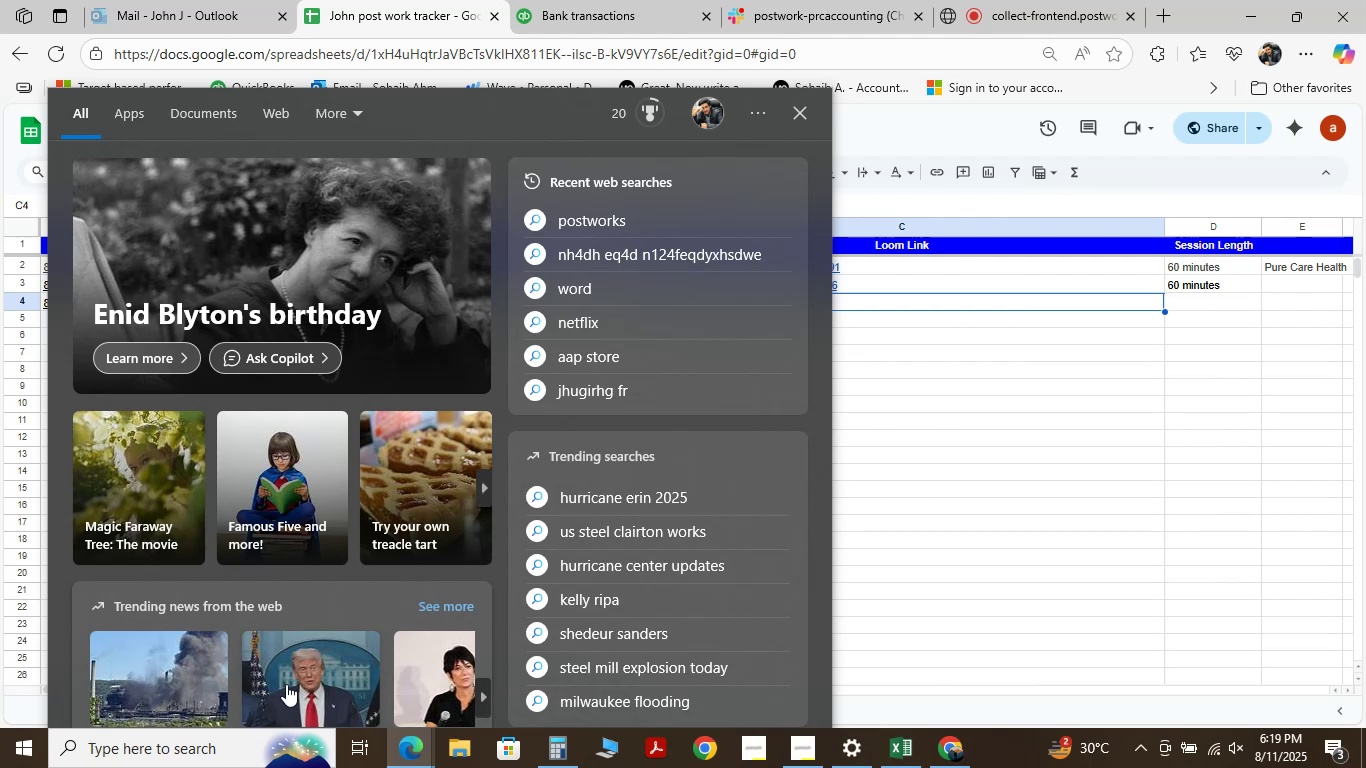 
left_click([572, 767])
 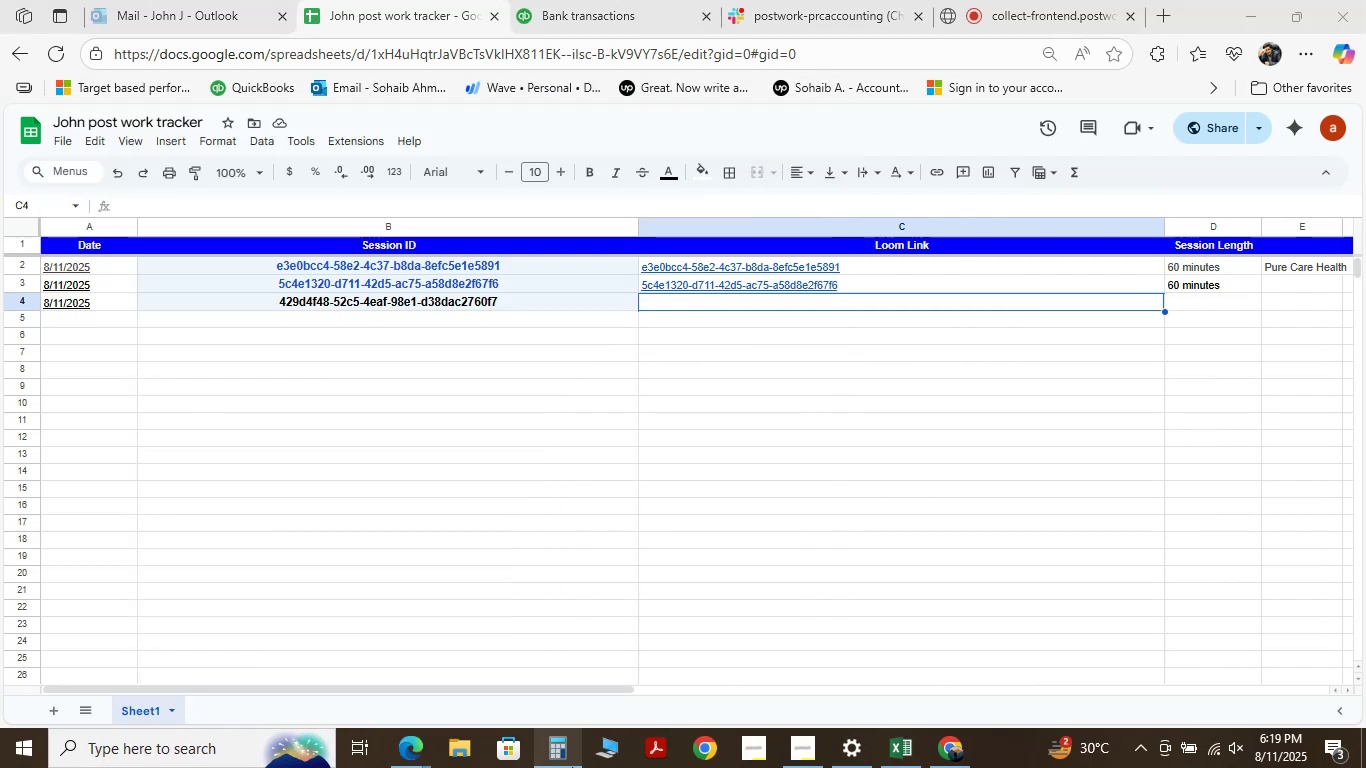 
scroll: coordinate [572, 767], scroll_direction: up, amount: 1.0
 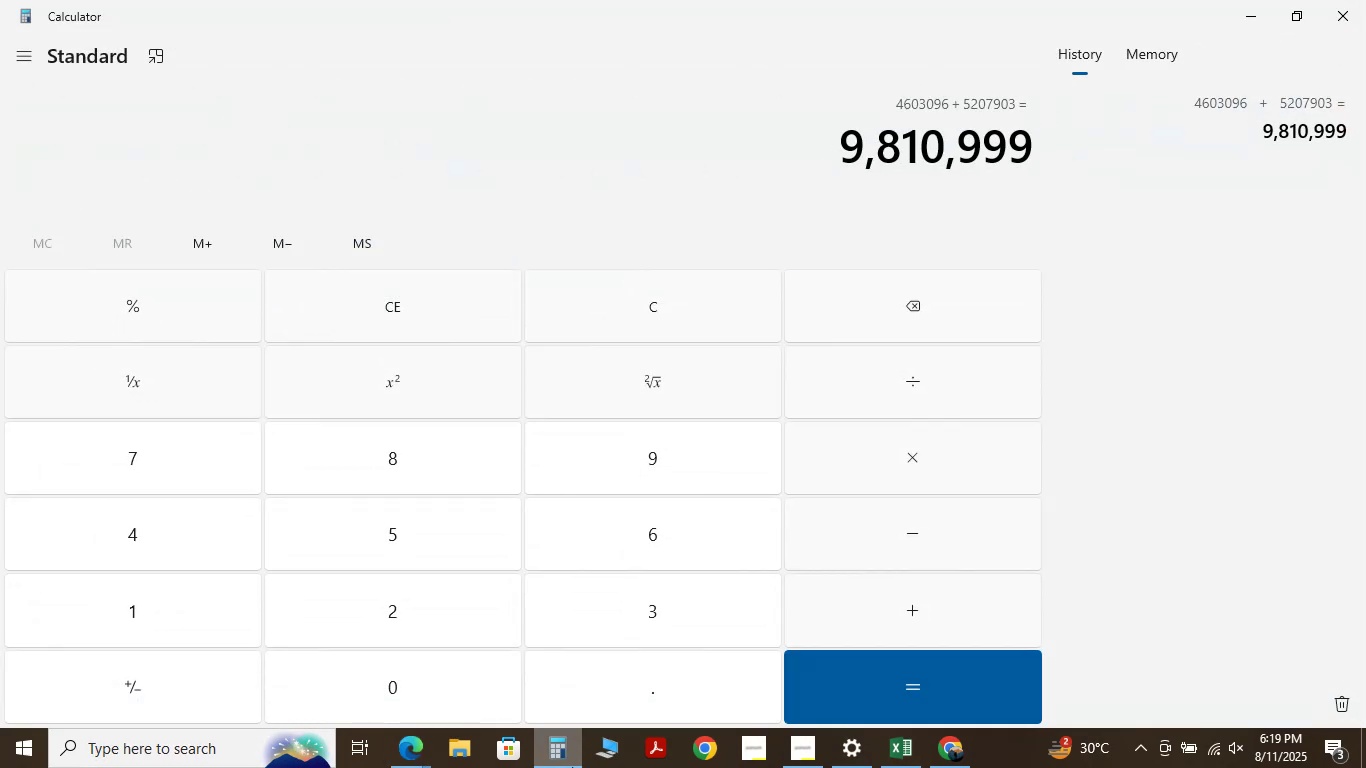 
left_click([572, 767])
 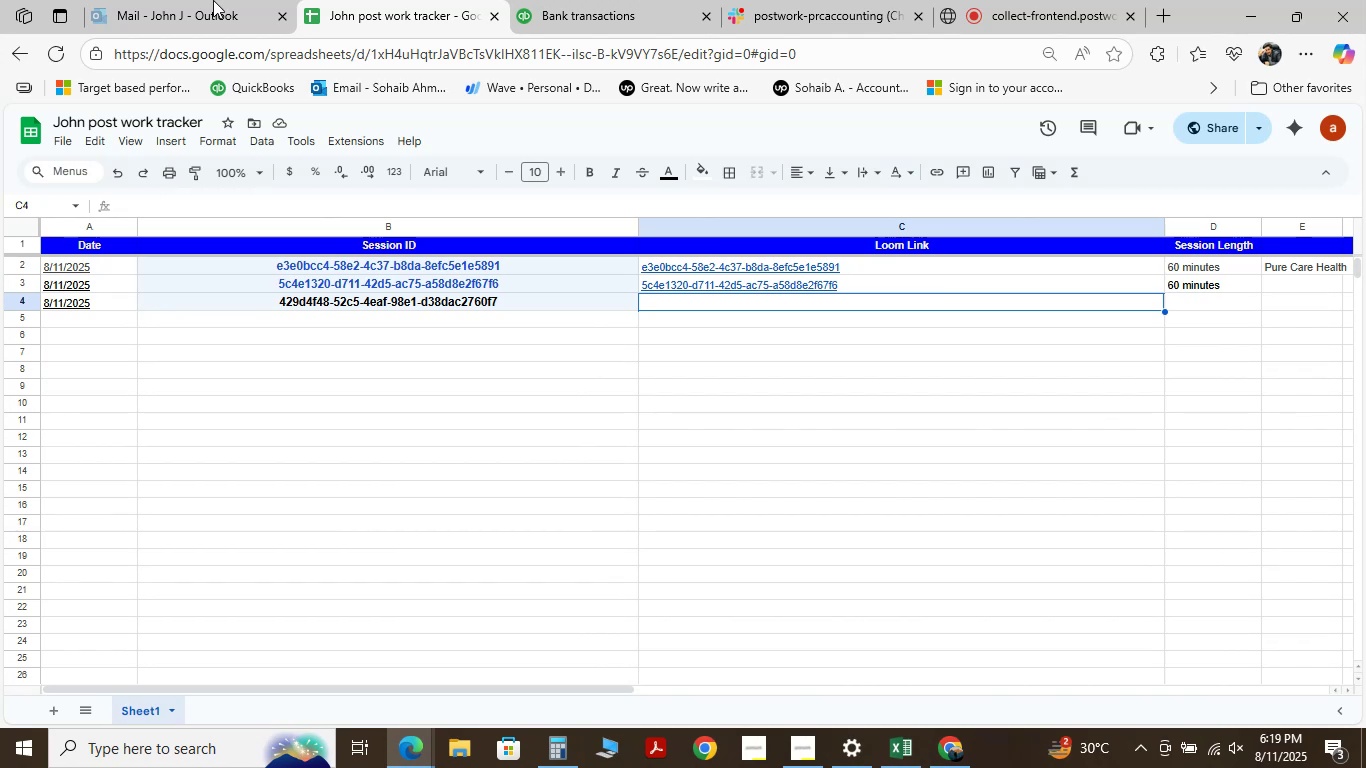 
left_click([582, 1])
 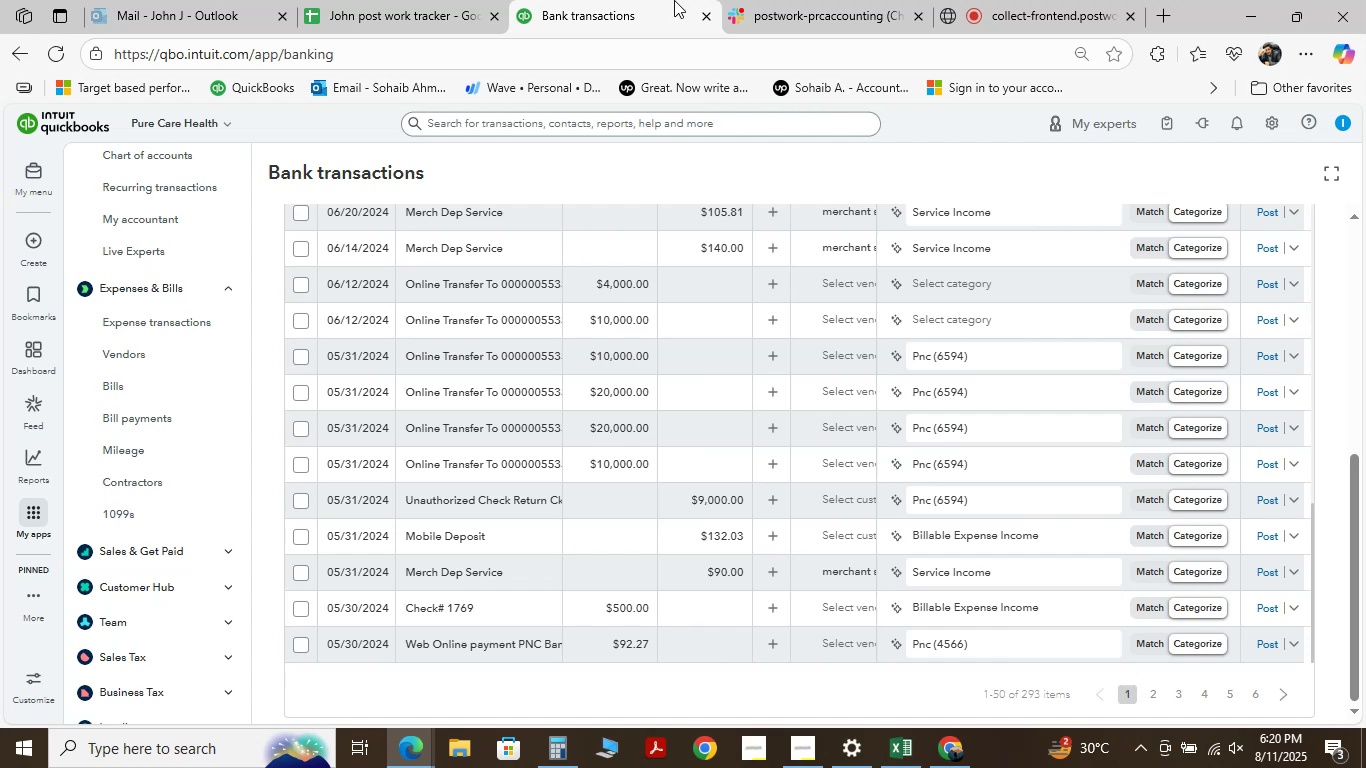 
wait(16.2)
 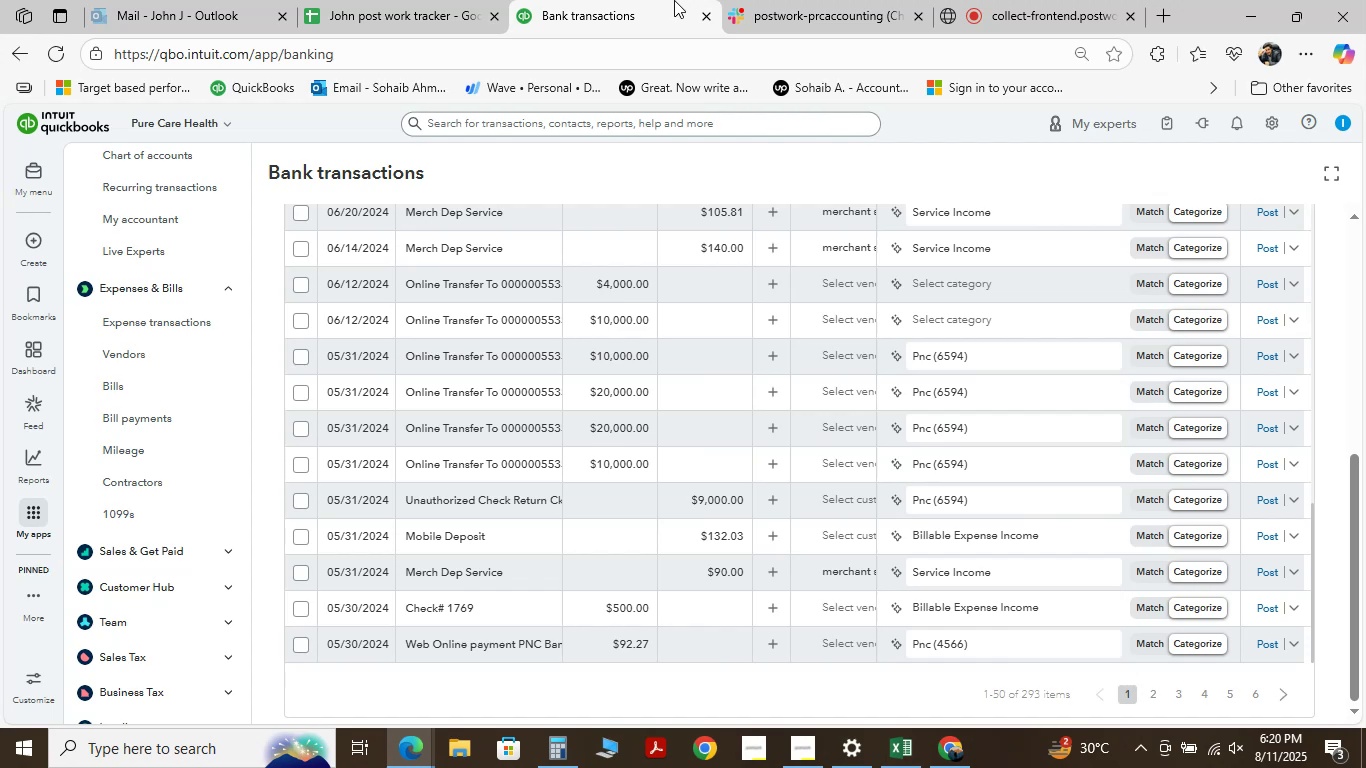 
left_click([1011, 0])
 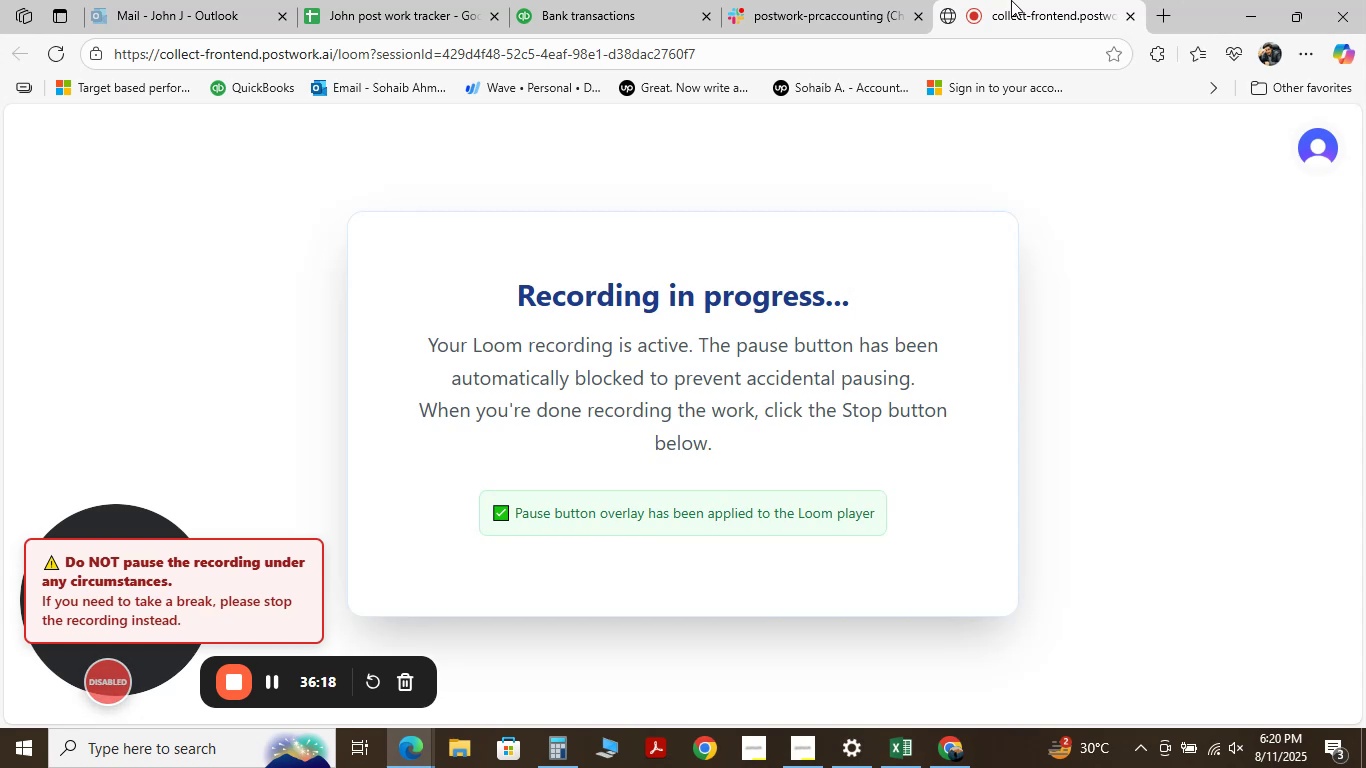 
wait(16.82)
 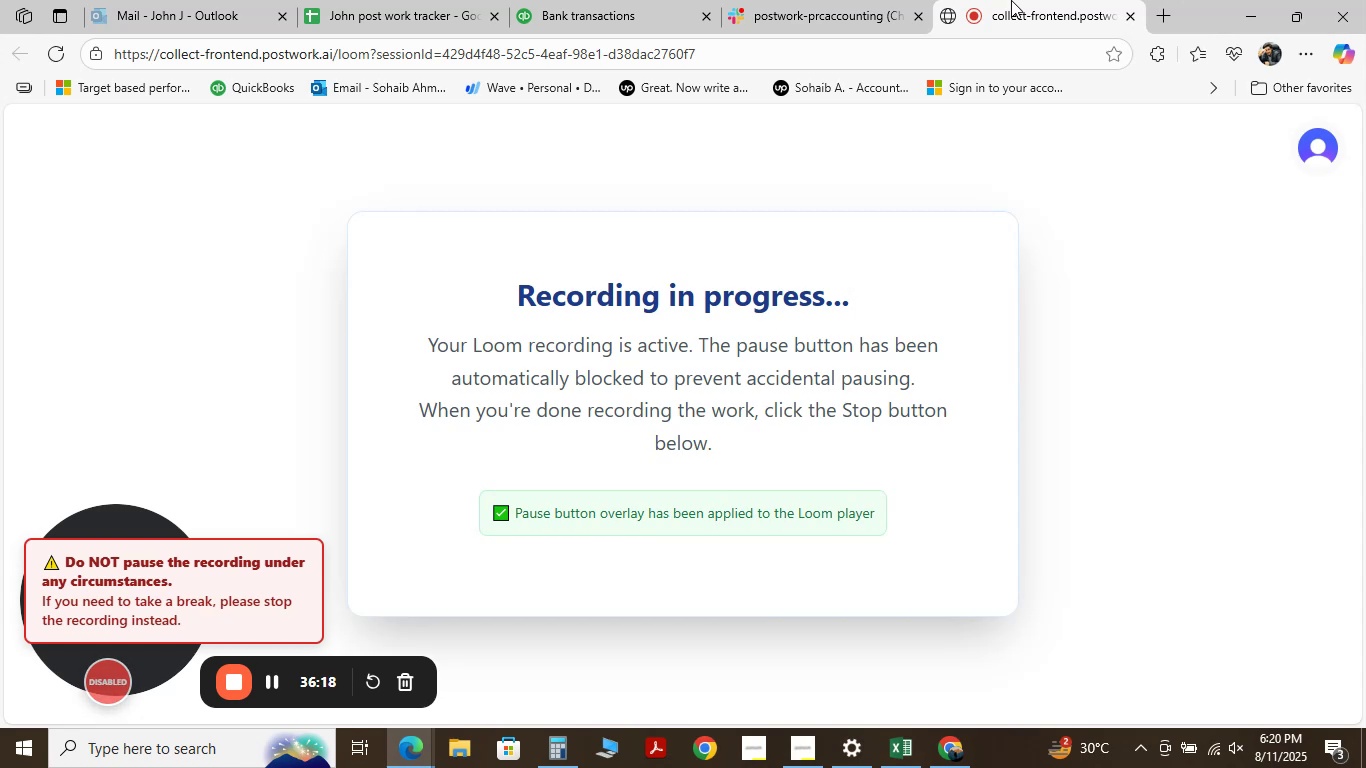 
mouse_move([528, 2])
 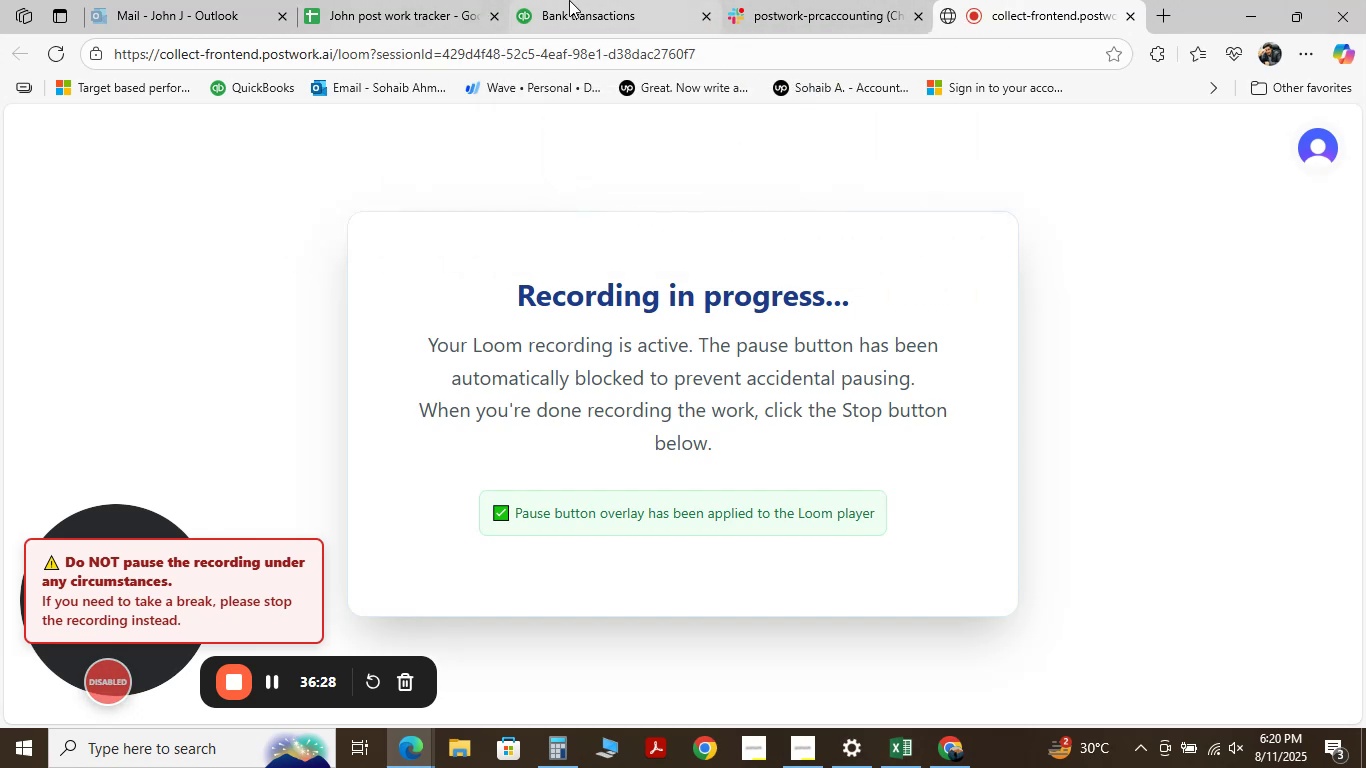 
left_click([569, 0])
 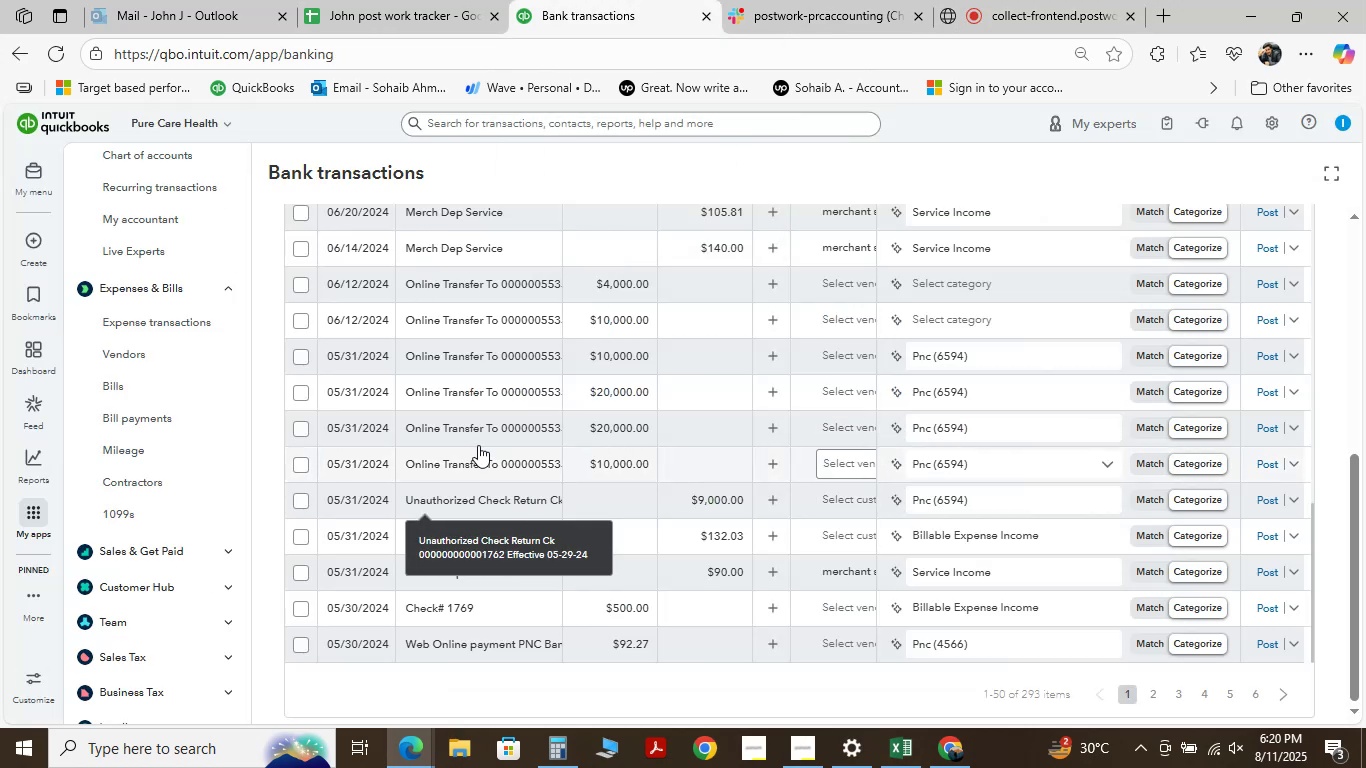 
mouse_move([471, 562])
 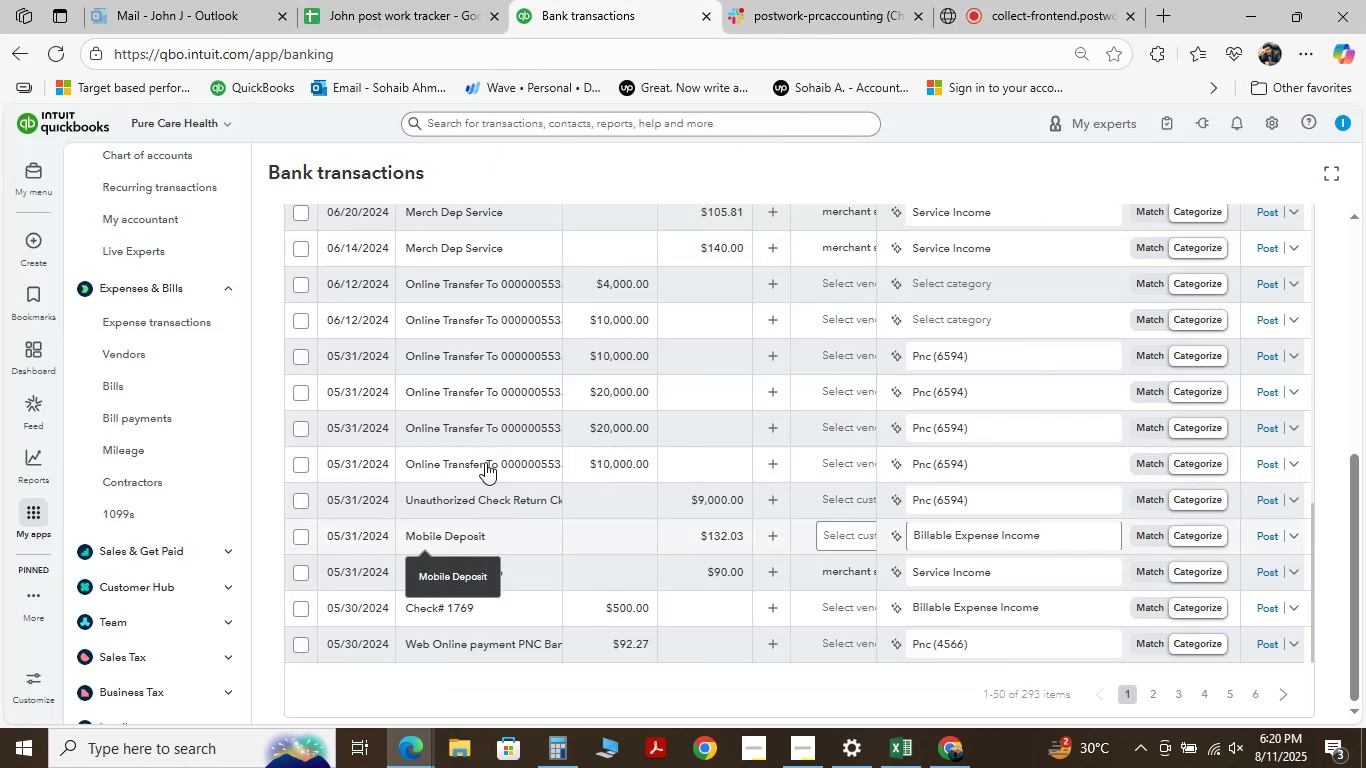 
scroll: coordinate [482, 444], scroll_direction: down, amount: 3.0
 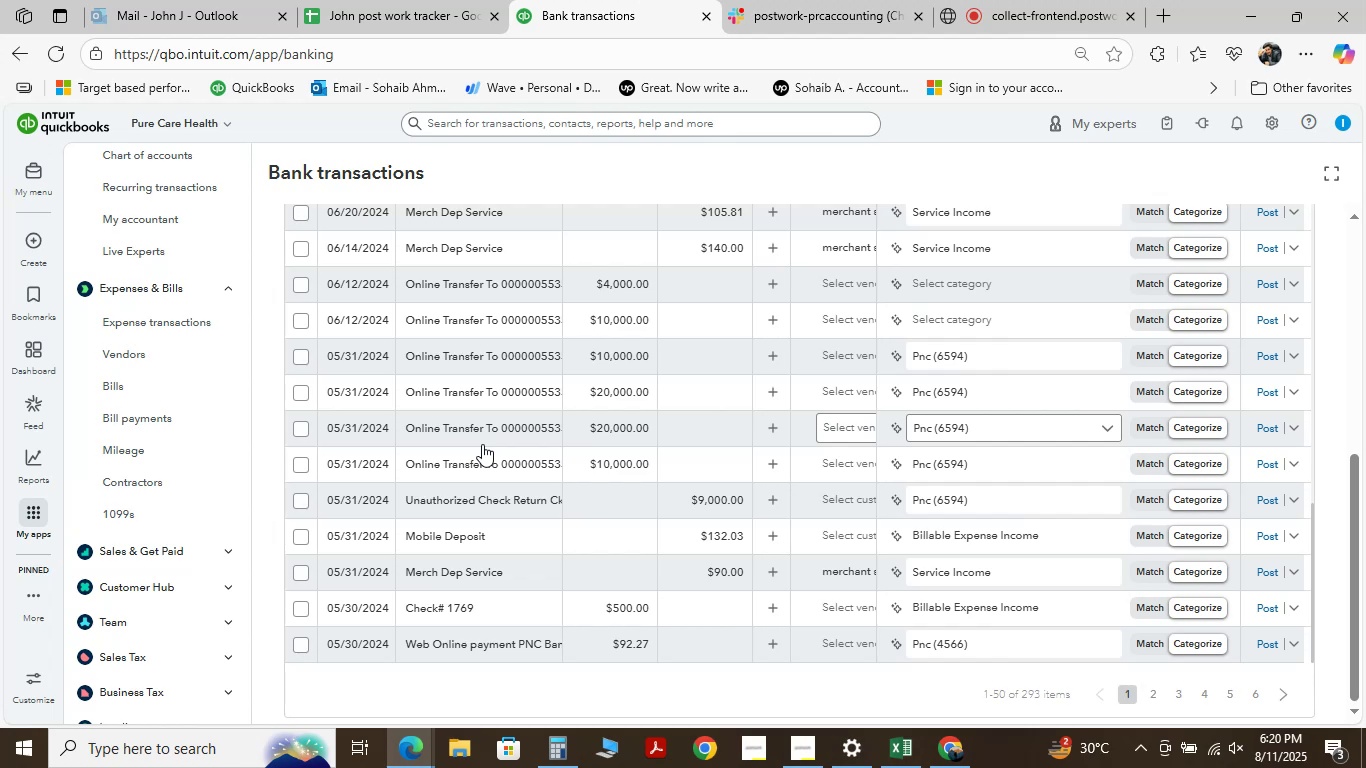 
scroll: coordinate [482, 444], scroll_direction: up, amount: 6.0
 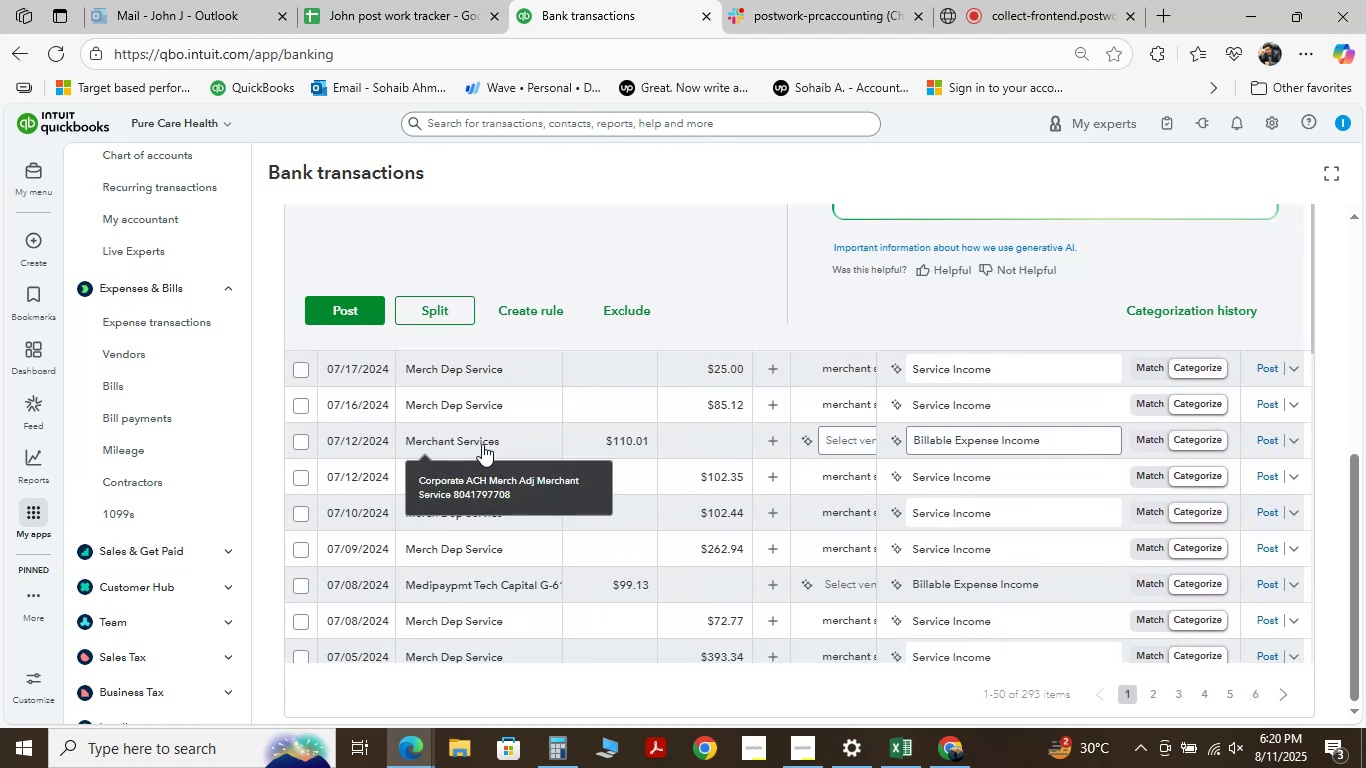 
wait(7.04)
 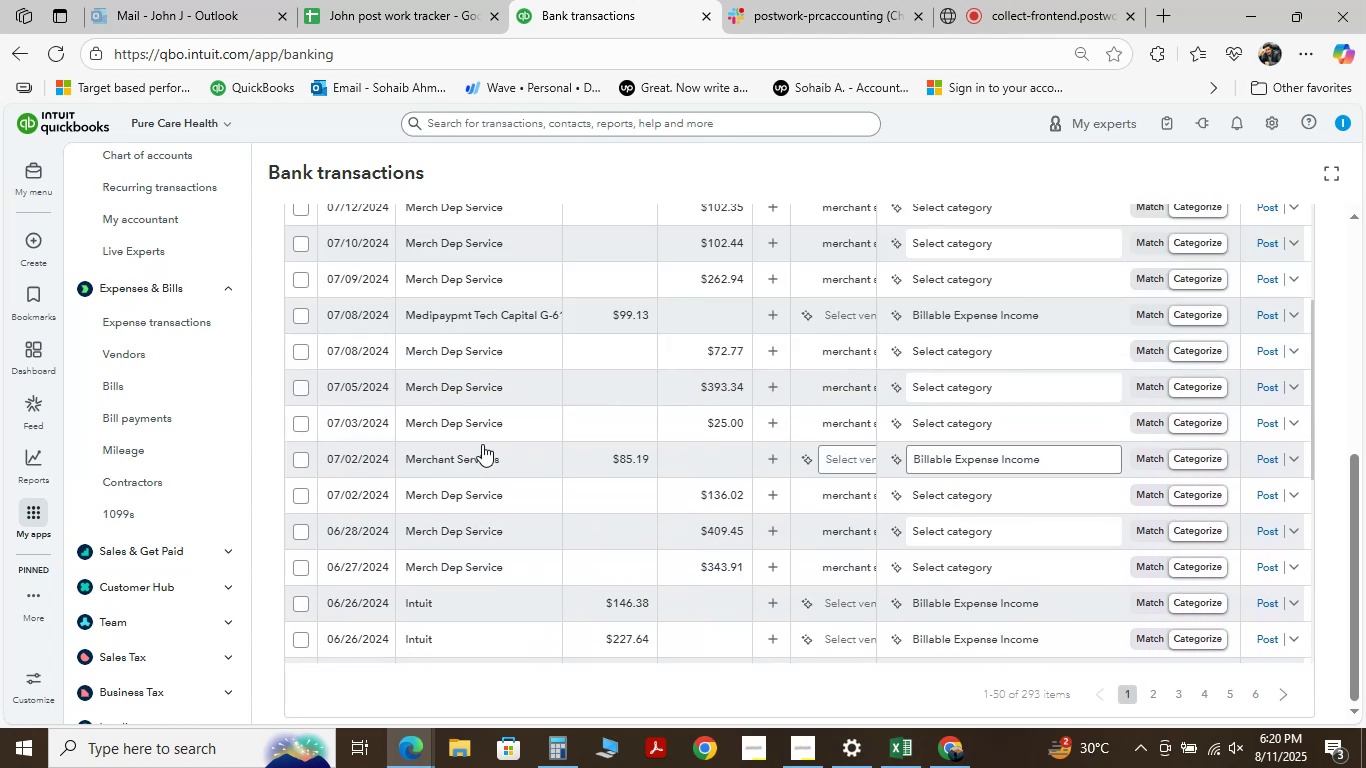 
scroll: coordinate [482, 444], scroll_direction: up, amount: 3.0
 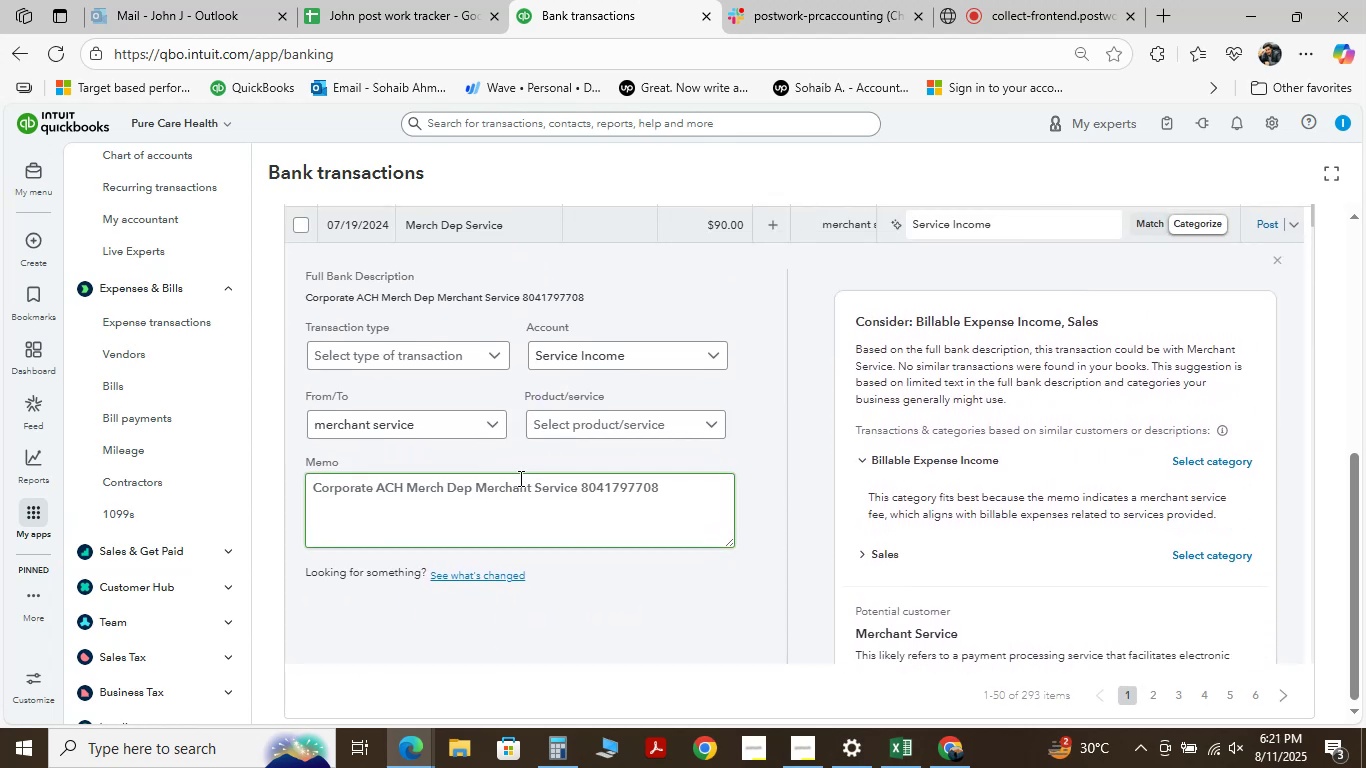 
left_click([495, 357])
 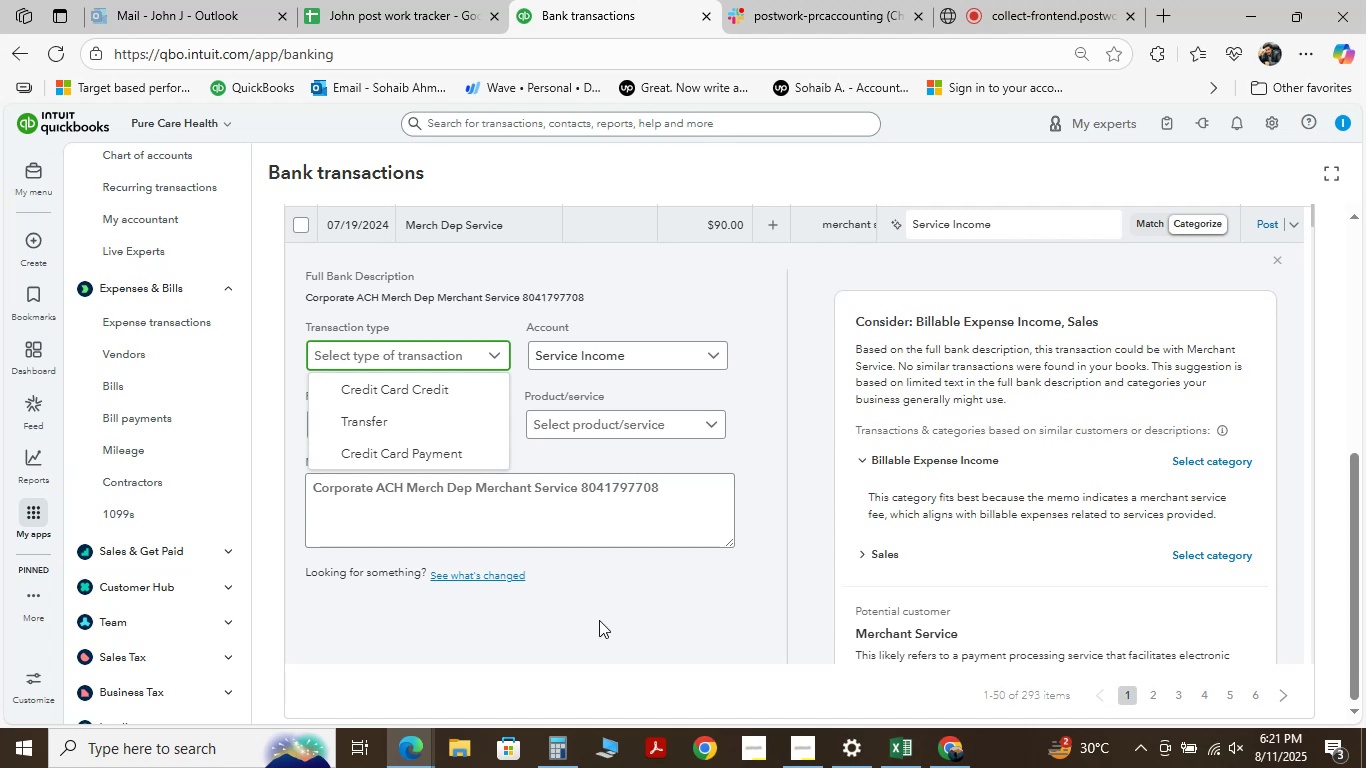 
left_click([599, 620])
 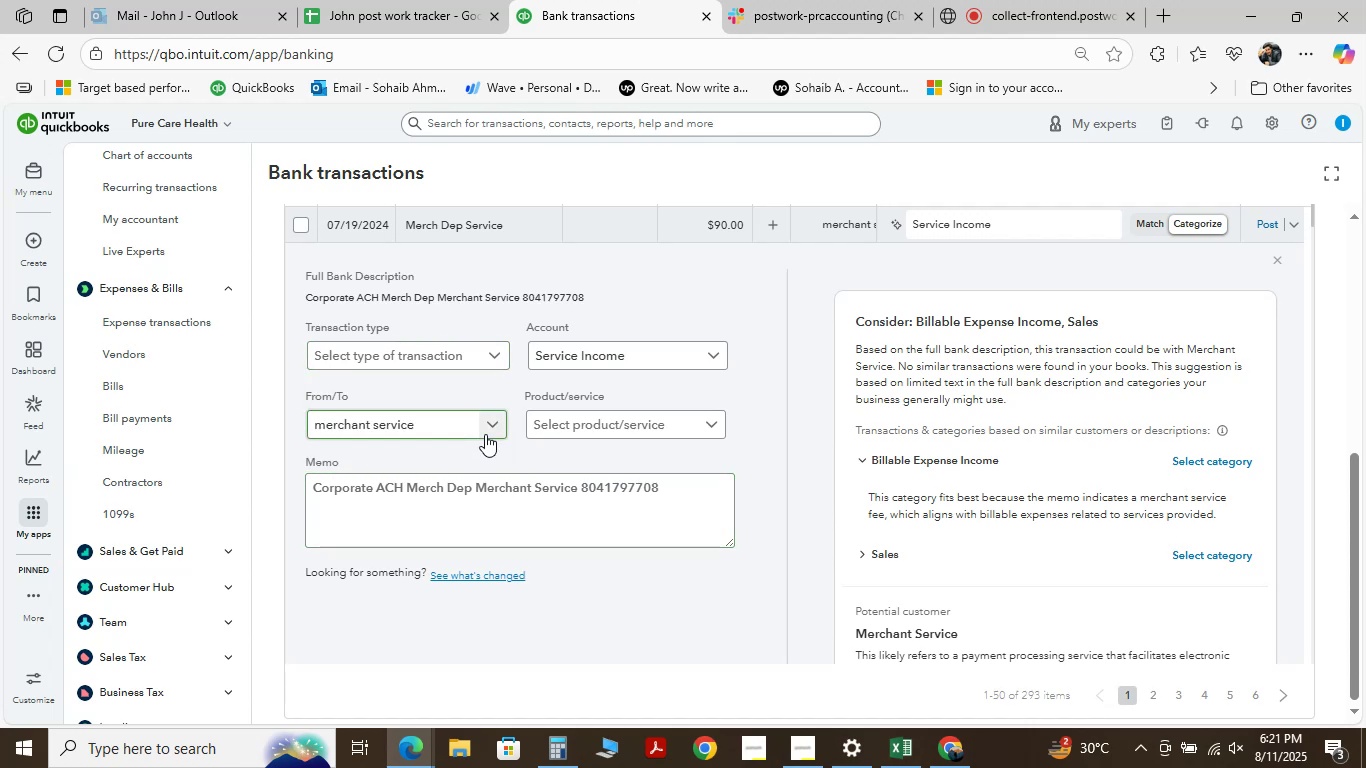 
wait(6.25)
 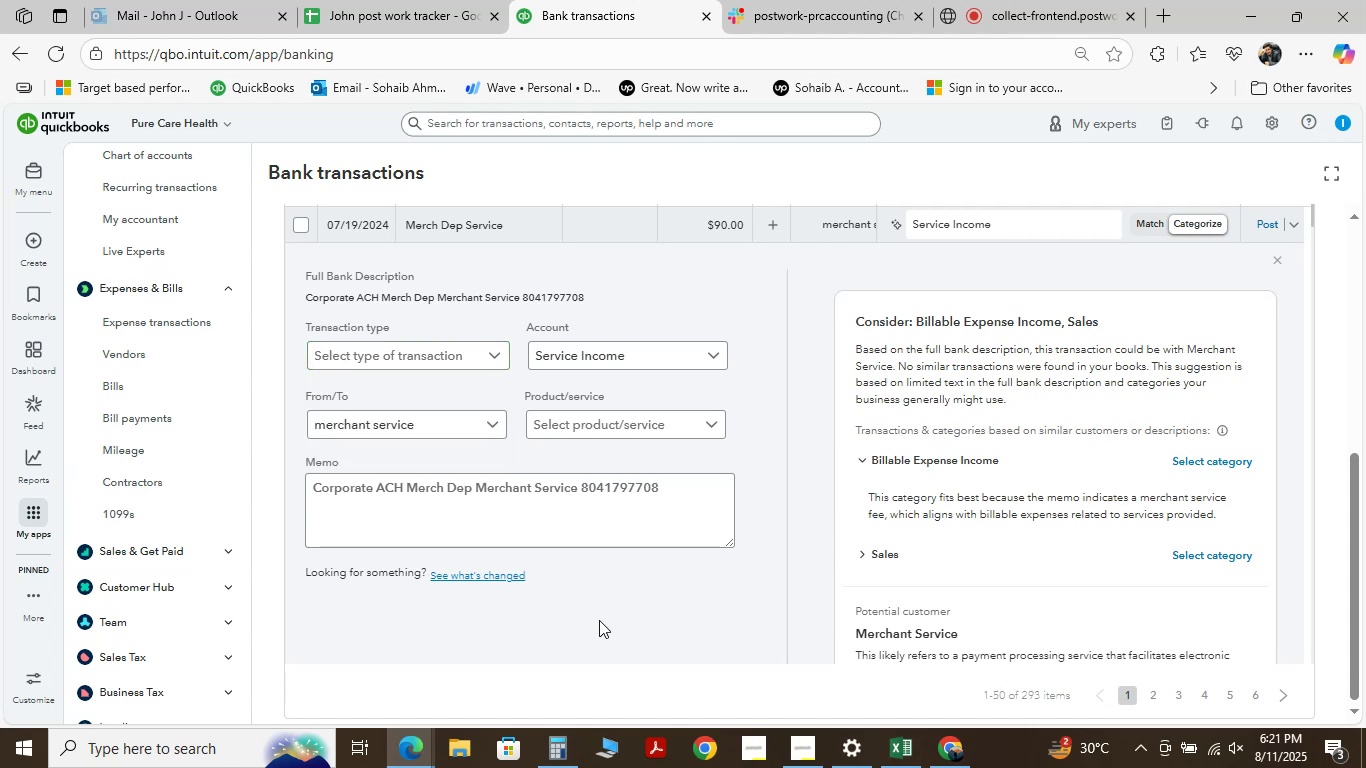 
scroll: coordinate [482, 433], scroll_direction: up, amount: 5.0
 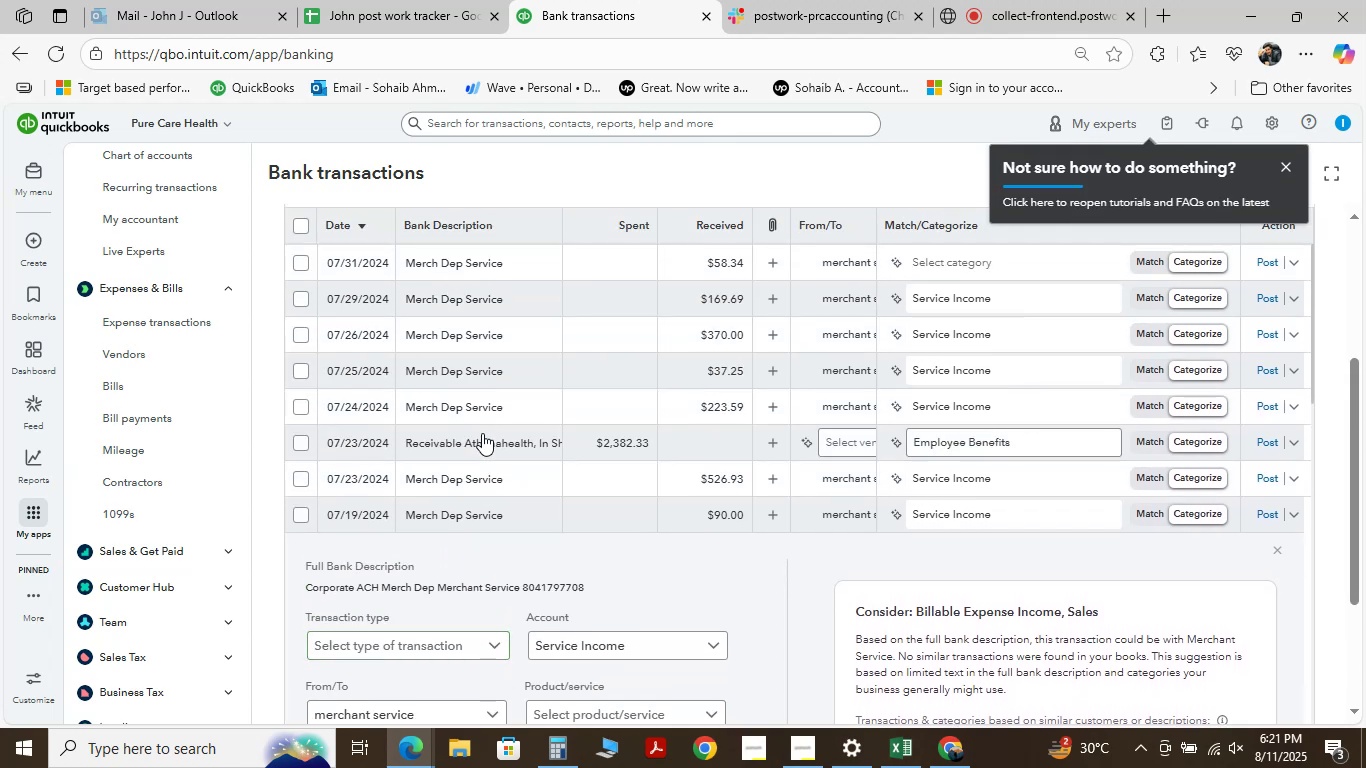 
scroll: coordinate [482, 433], scroll_direction: down, amount: 2.0
 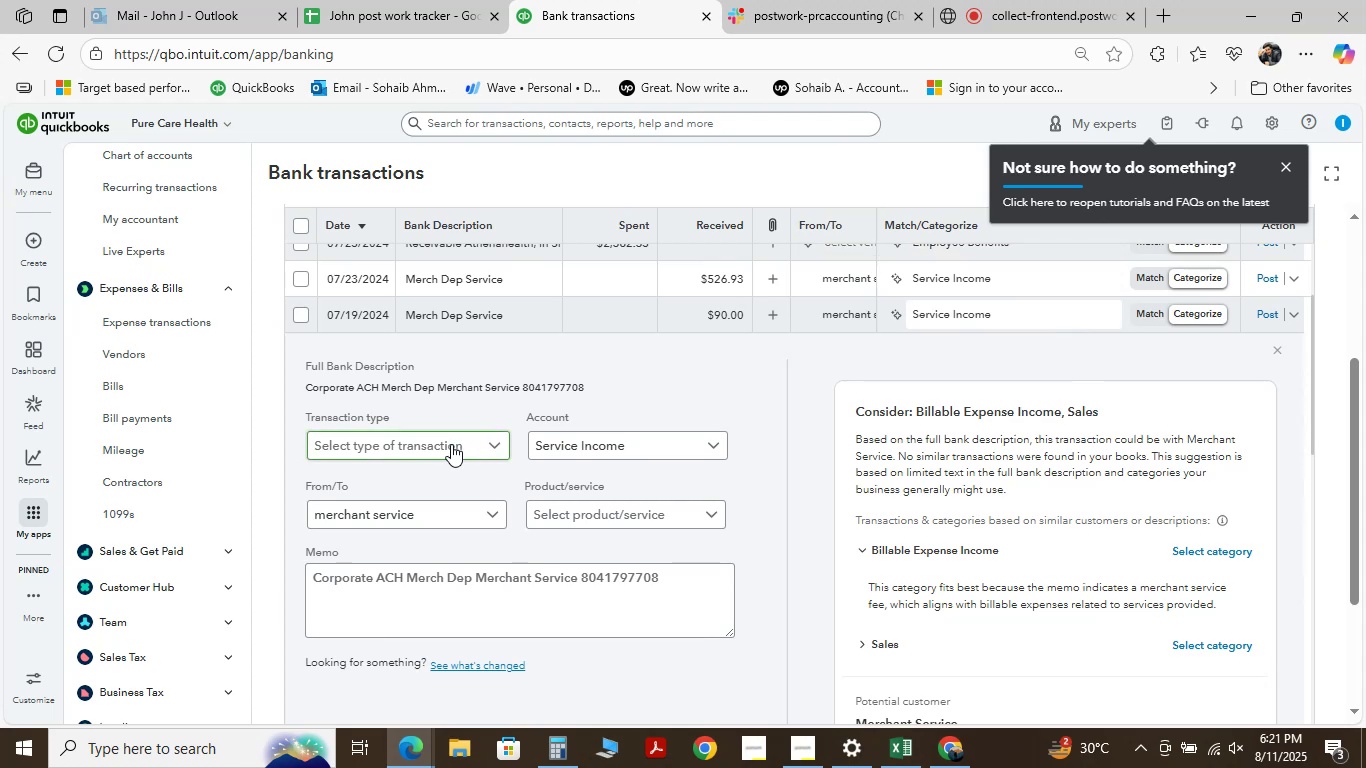 
left_click([447, 453])
 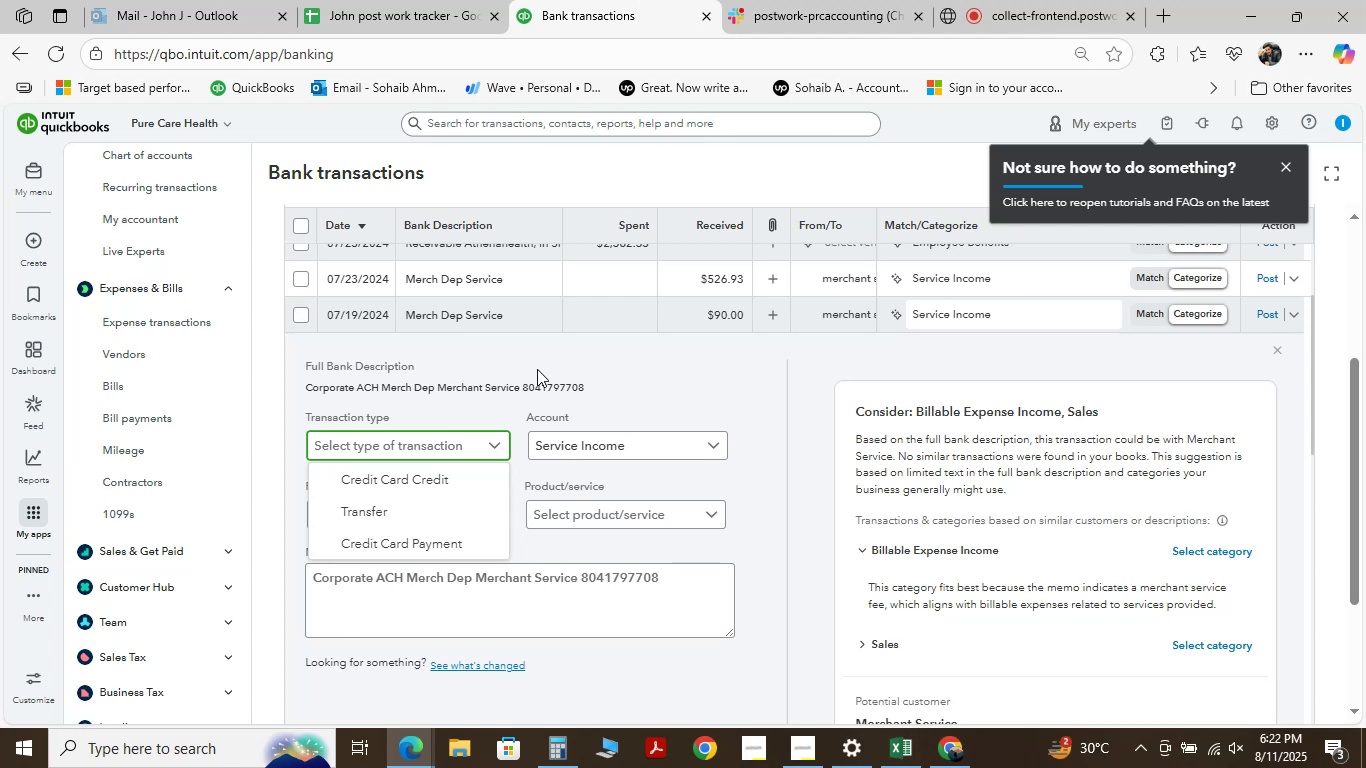 
wait(52.27)
 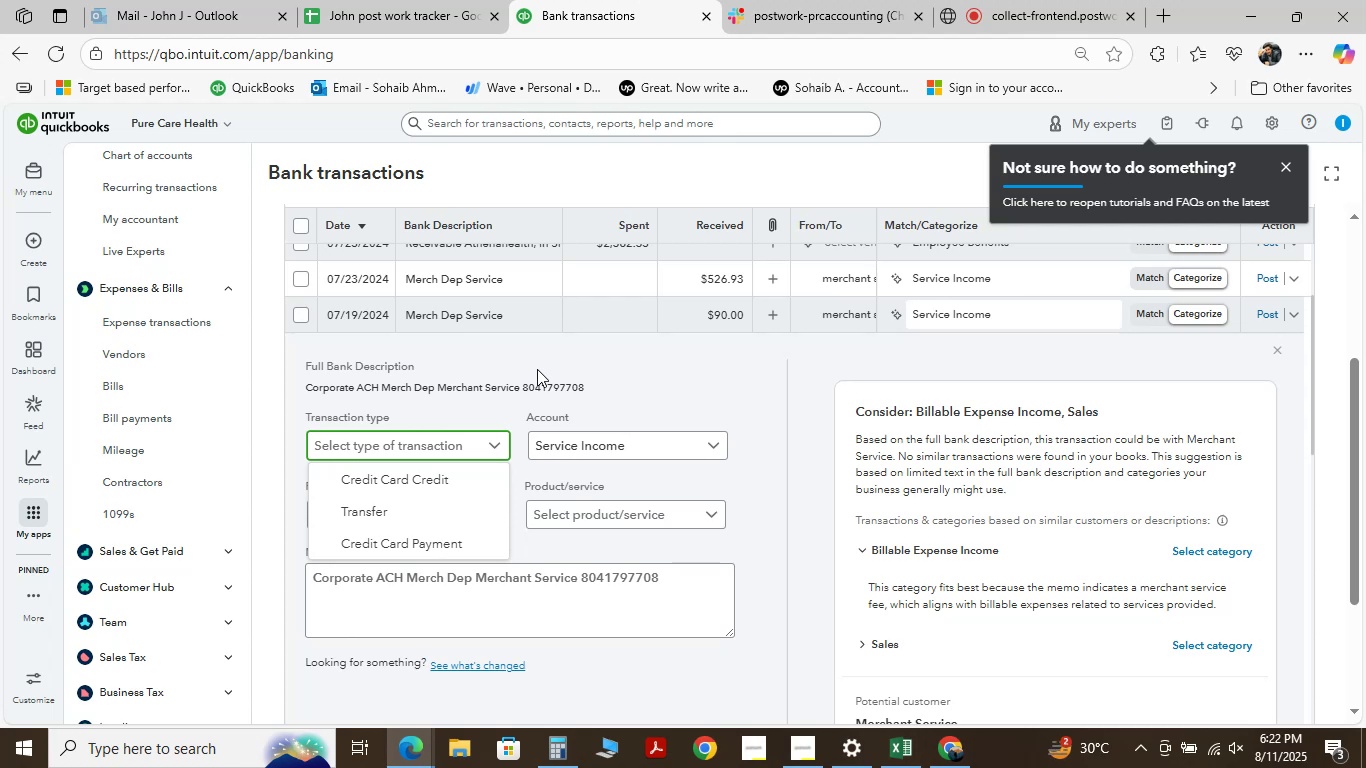 
scroll: coordinate [628, 466], scroll_direction: up, amount: 8.0
 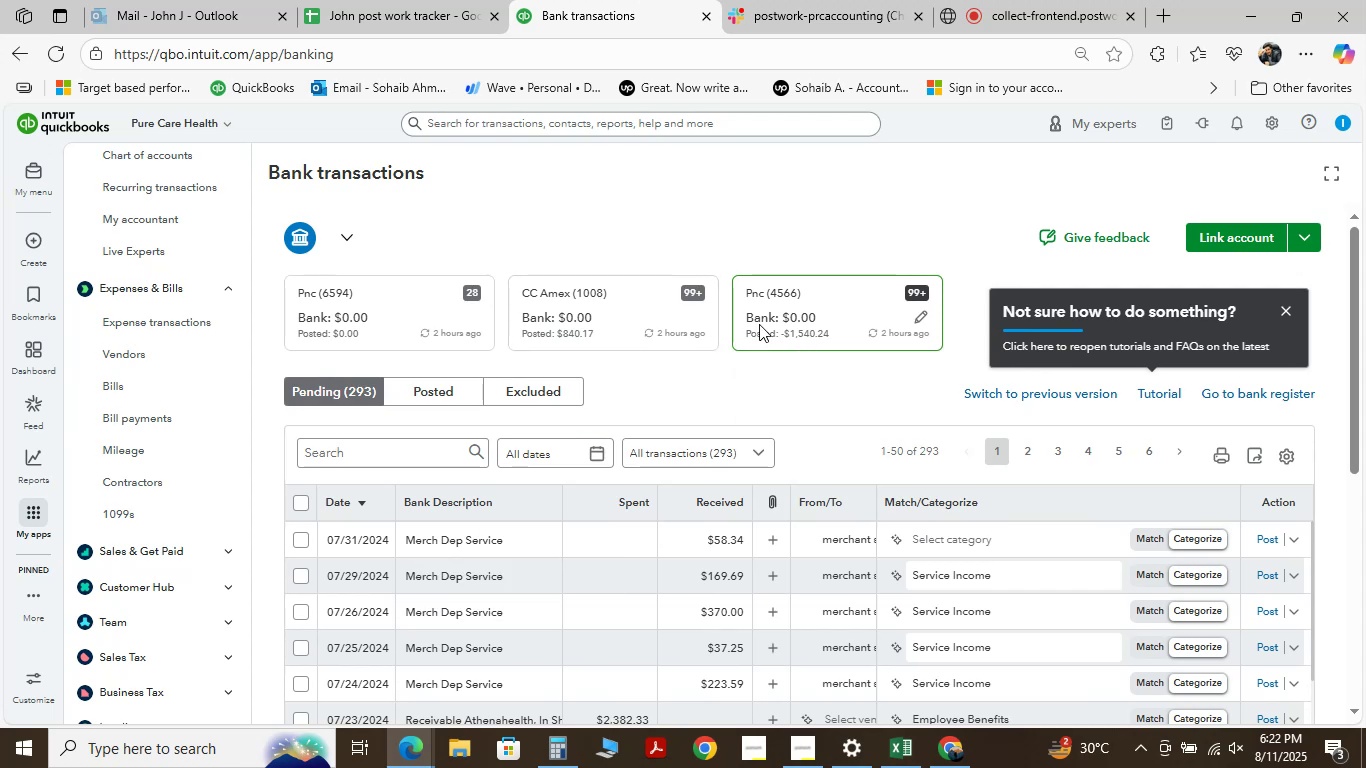 
wait(14.57)
 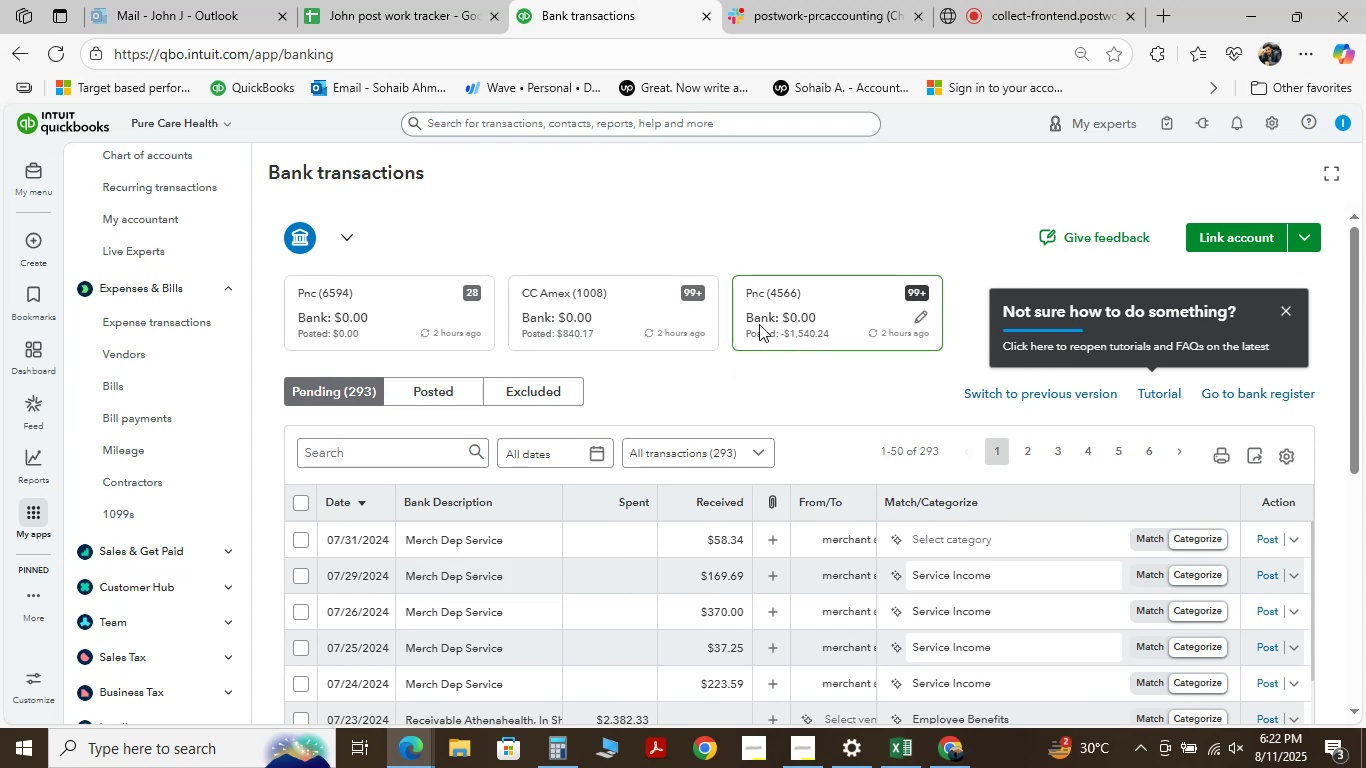 
scroll: coordinate [630, 482], scroll_direction: down, amount: 5.0
 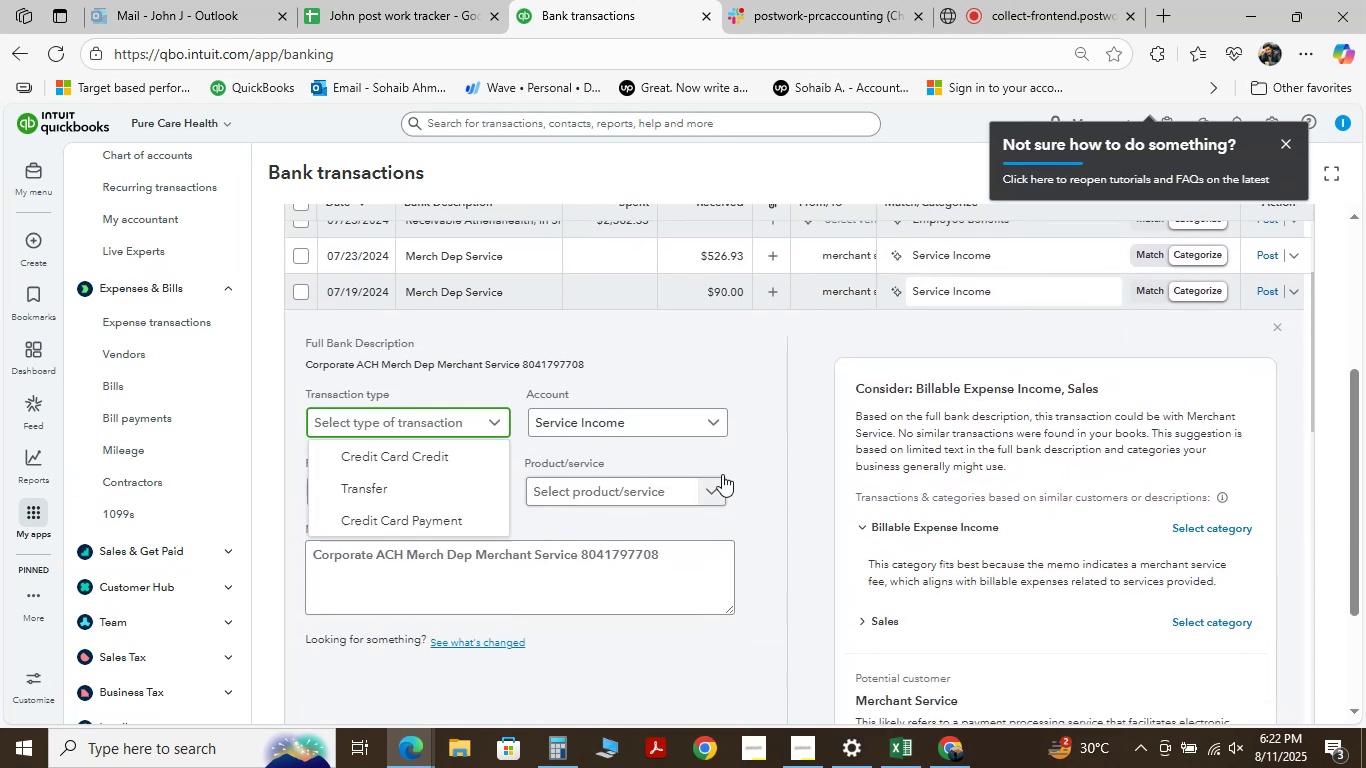 
scroll: coordinate [651, 489], scroll_direction: up, amount: 2.0
 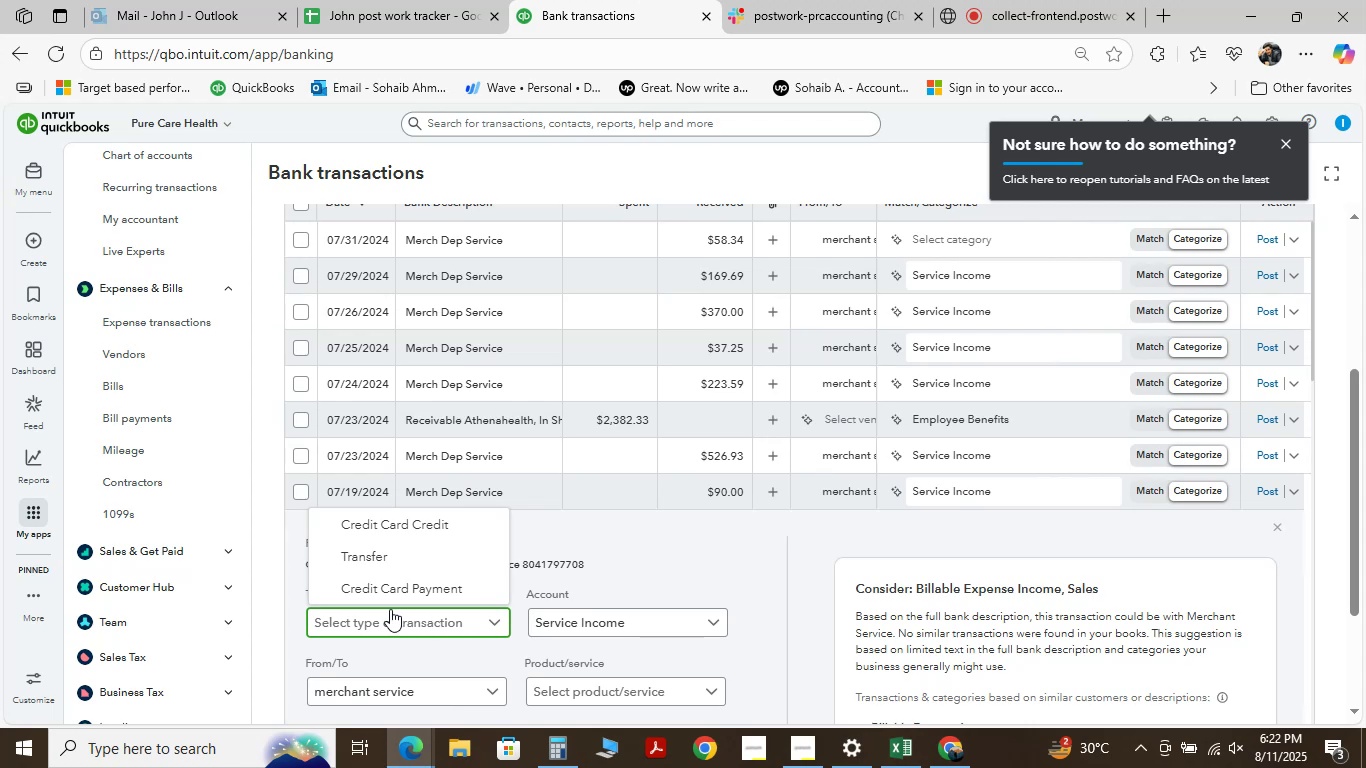 
left_click([439, 517])
 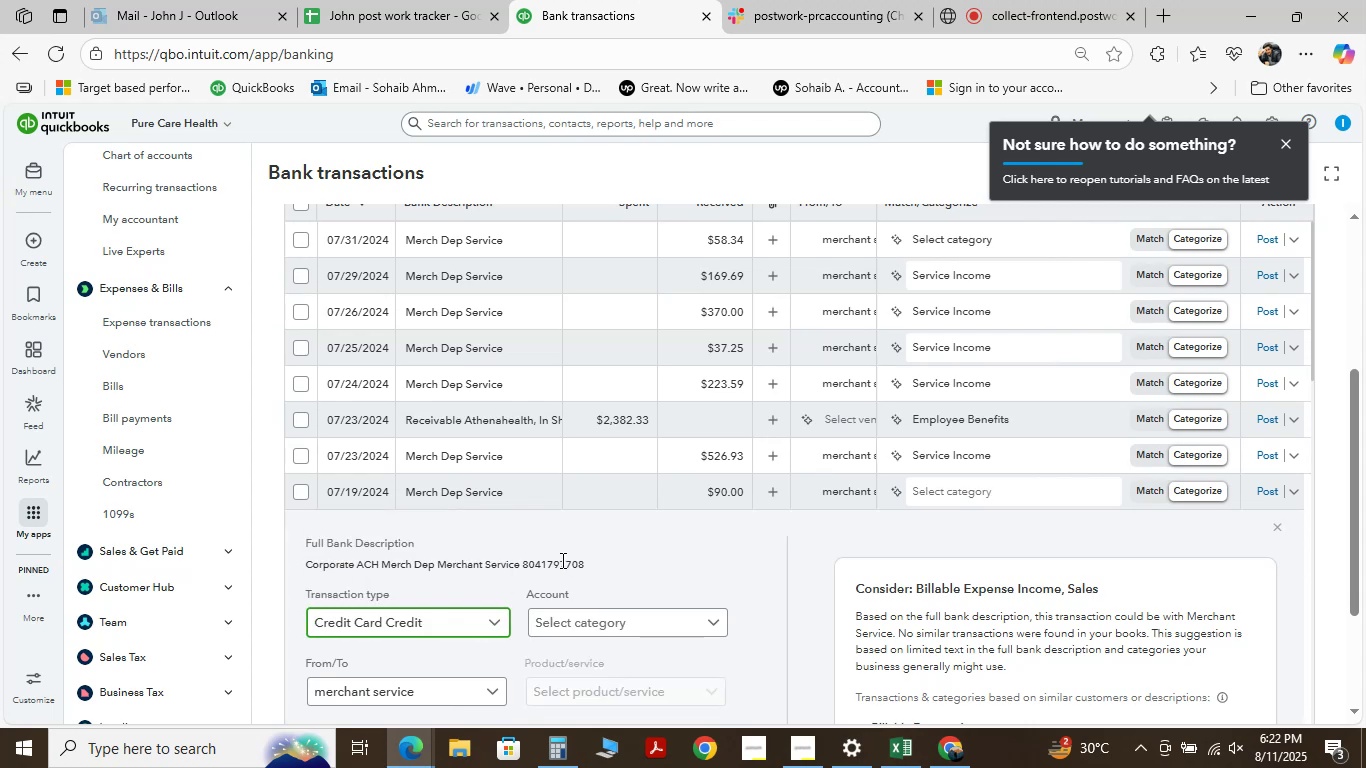 
scroll: coordinate [725, 545], scroll_direction: up, amount: 9.0
 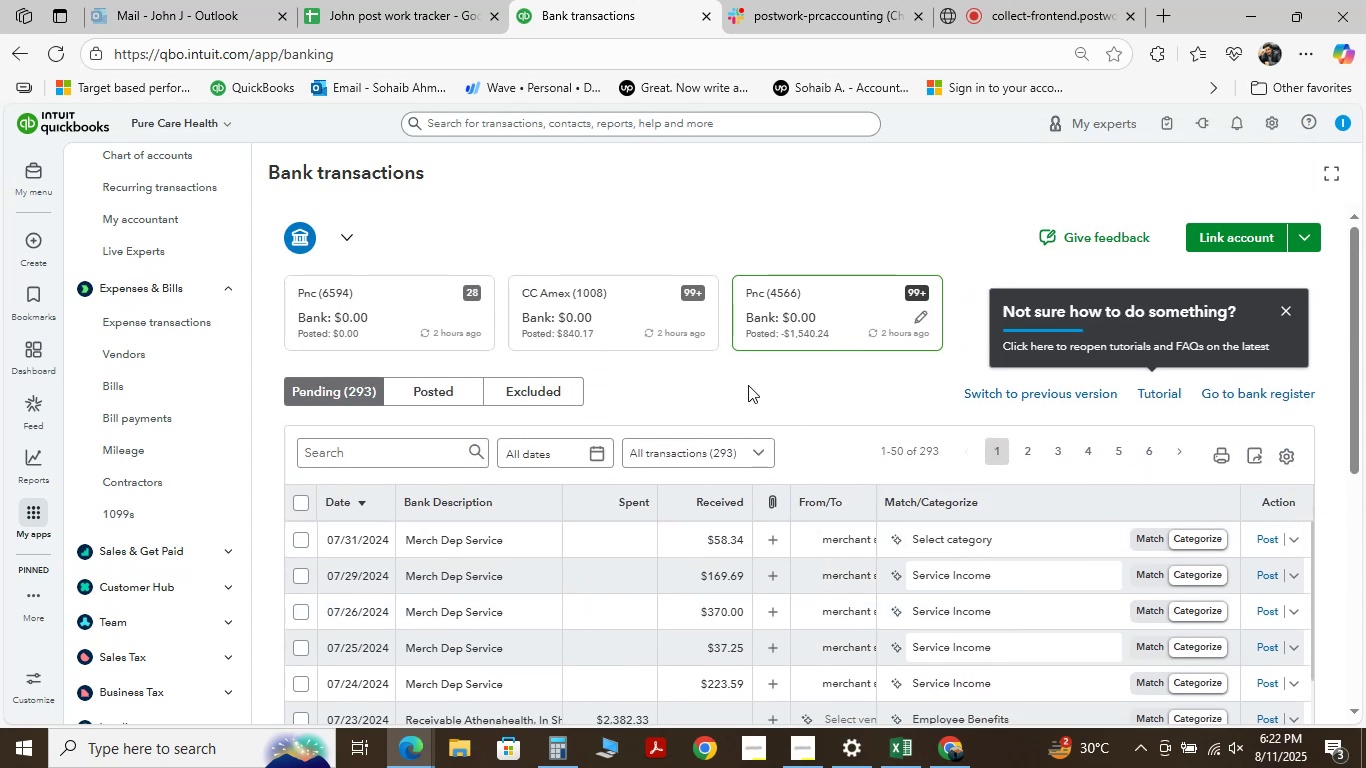 
scroll: coordinate [767, 376], scroll_direction: down, amount: 5.0
 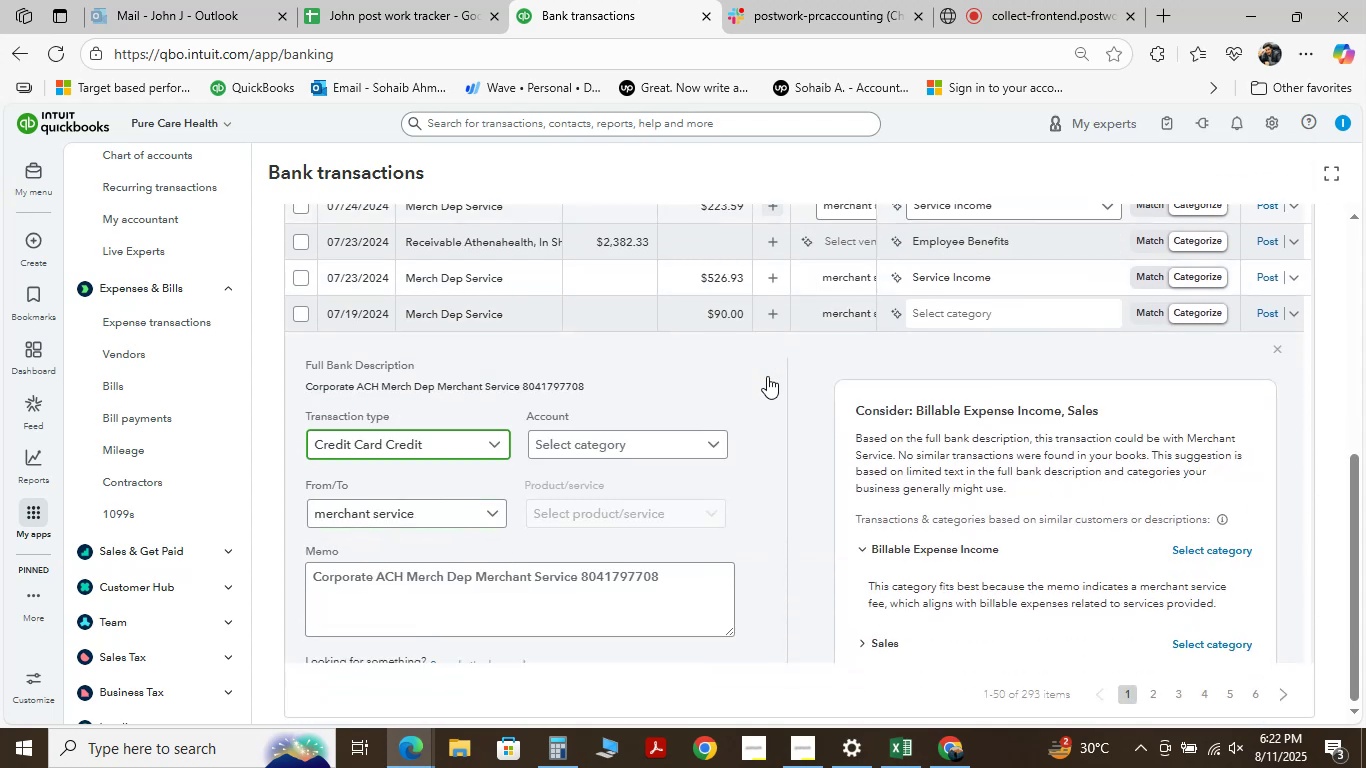 
scroll: coordinate [767, 376], scroll_direction: none, amount: 0.0
 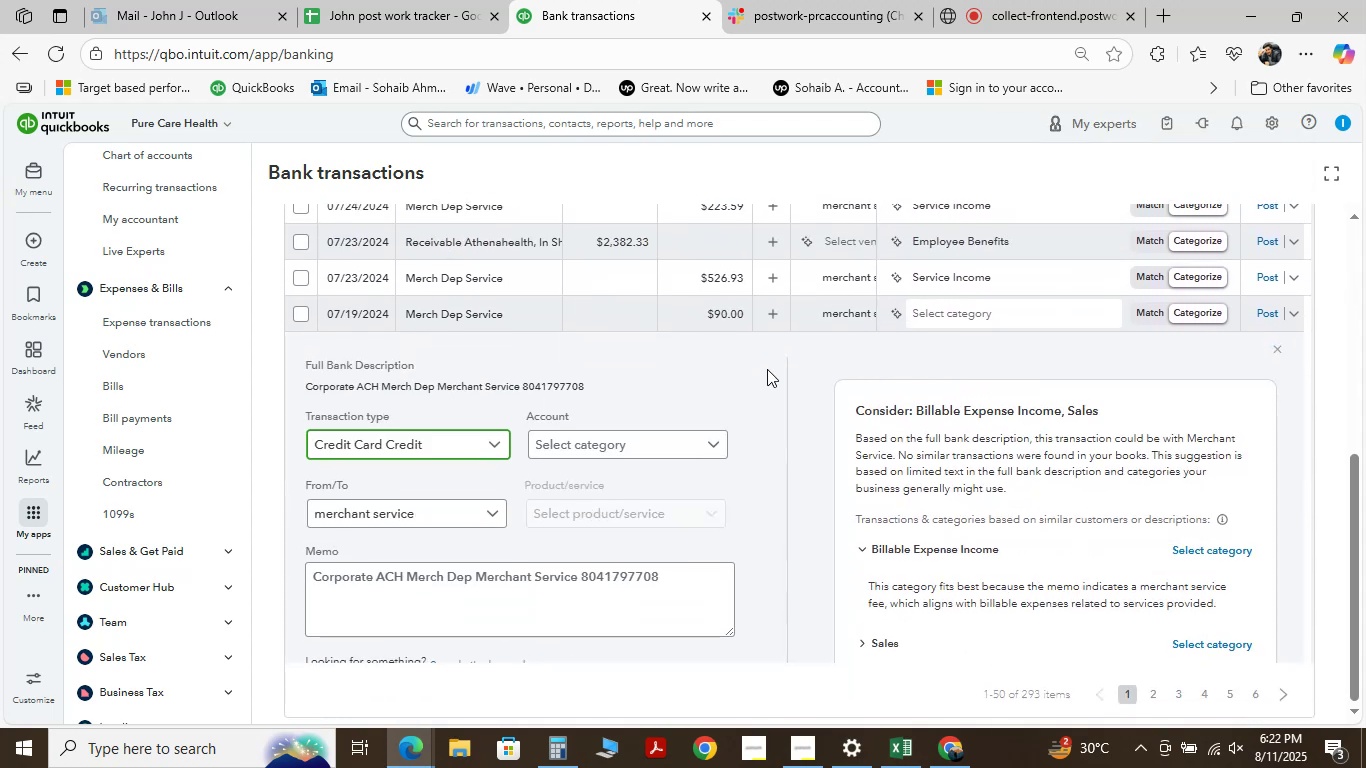 
scroll: coordinate [767, 353], scroll_direction: up, amount: 1.0
 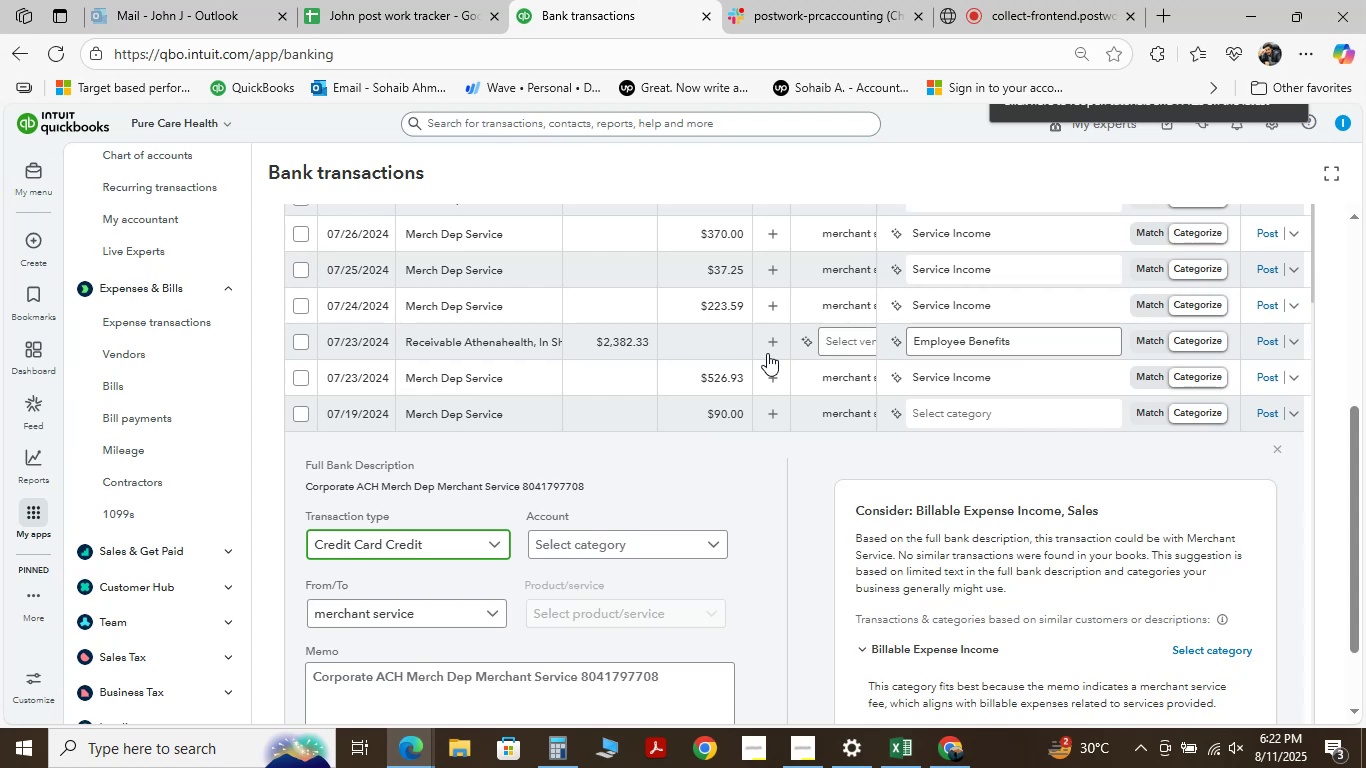 
scroll: coordinate [767, 353], scroll_direction: down, amount: 1.0
 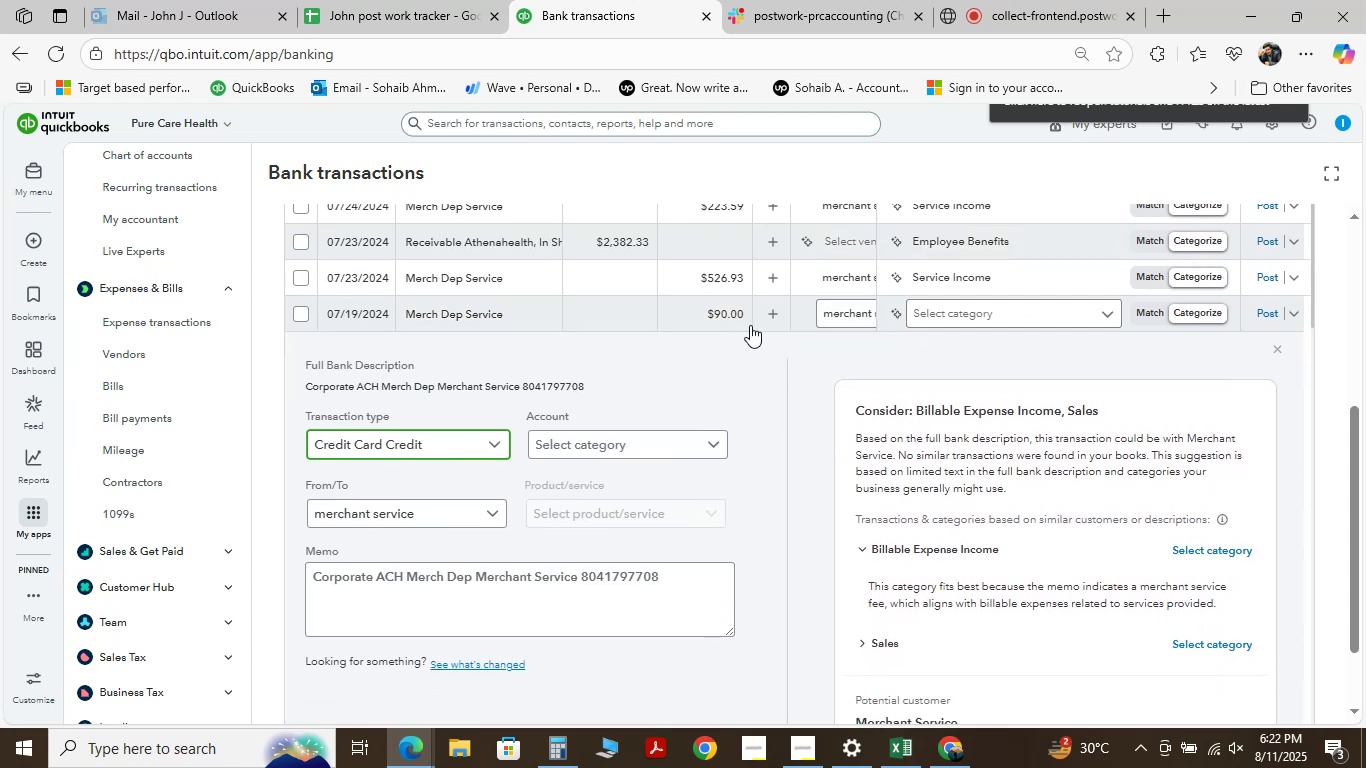 
wait(7.24)
 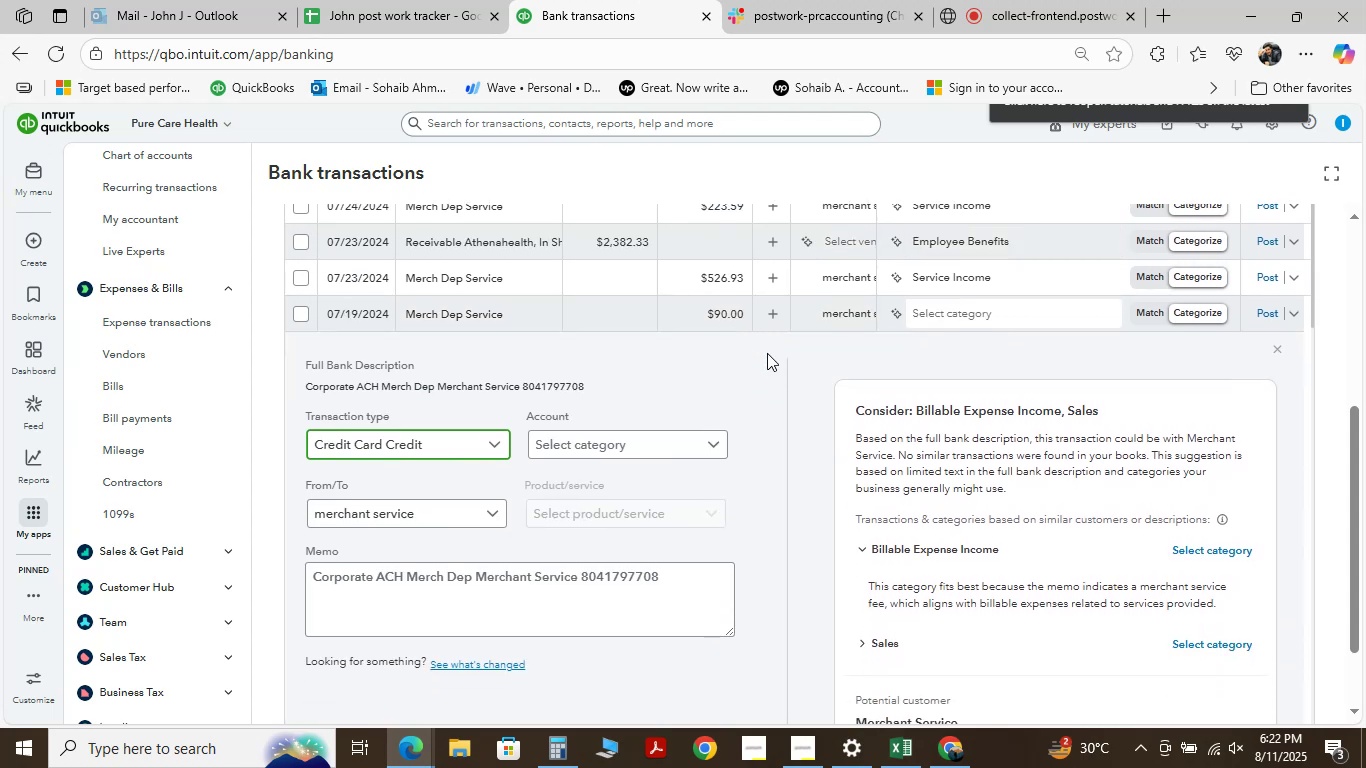 
left_click([894, 759])
 